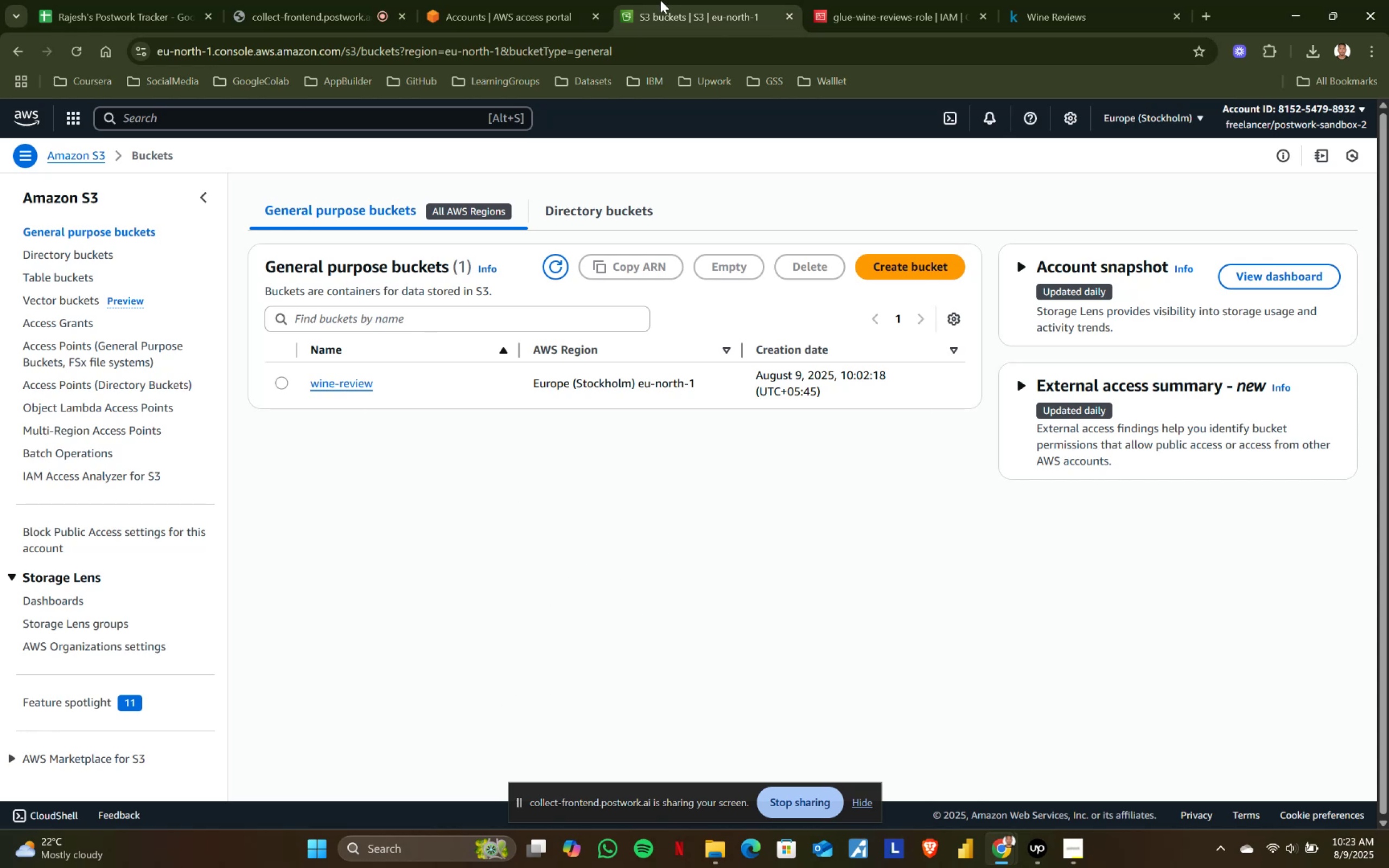 
left_click([553, 0])
 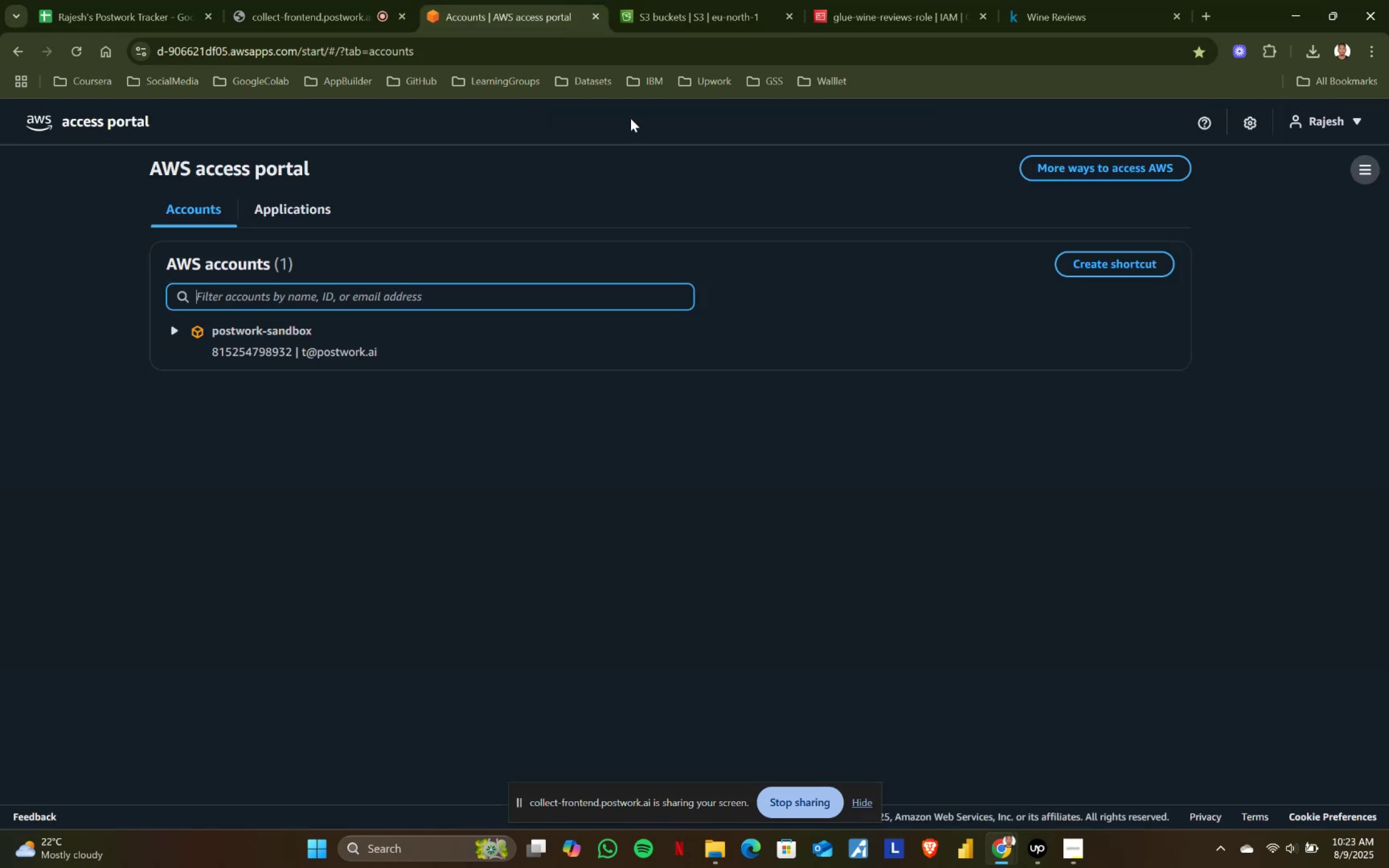 
left_click([688, 0])
 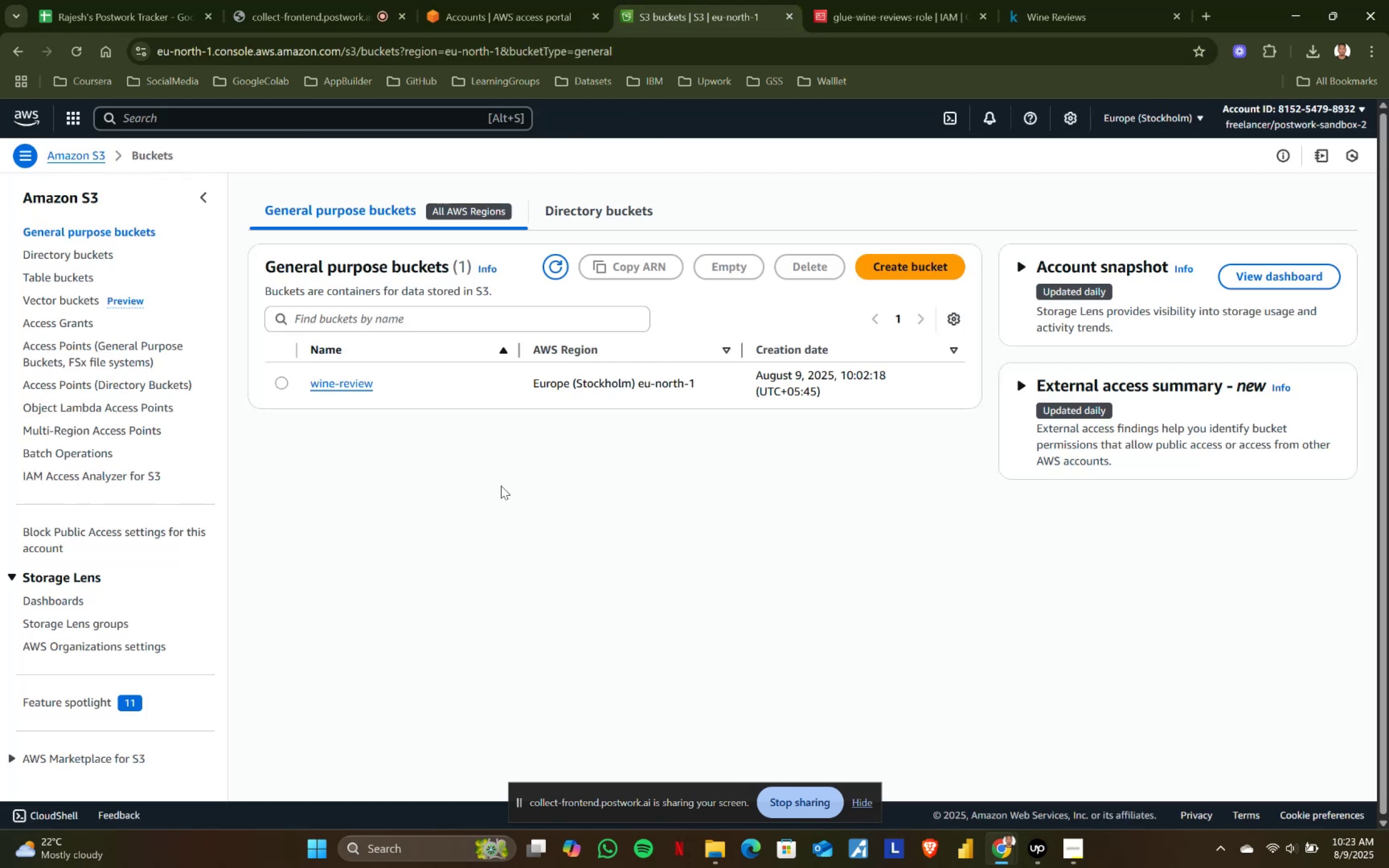 
scroll: coordinate [95, 372], scroll_direction: up, amount: 11.0
 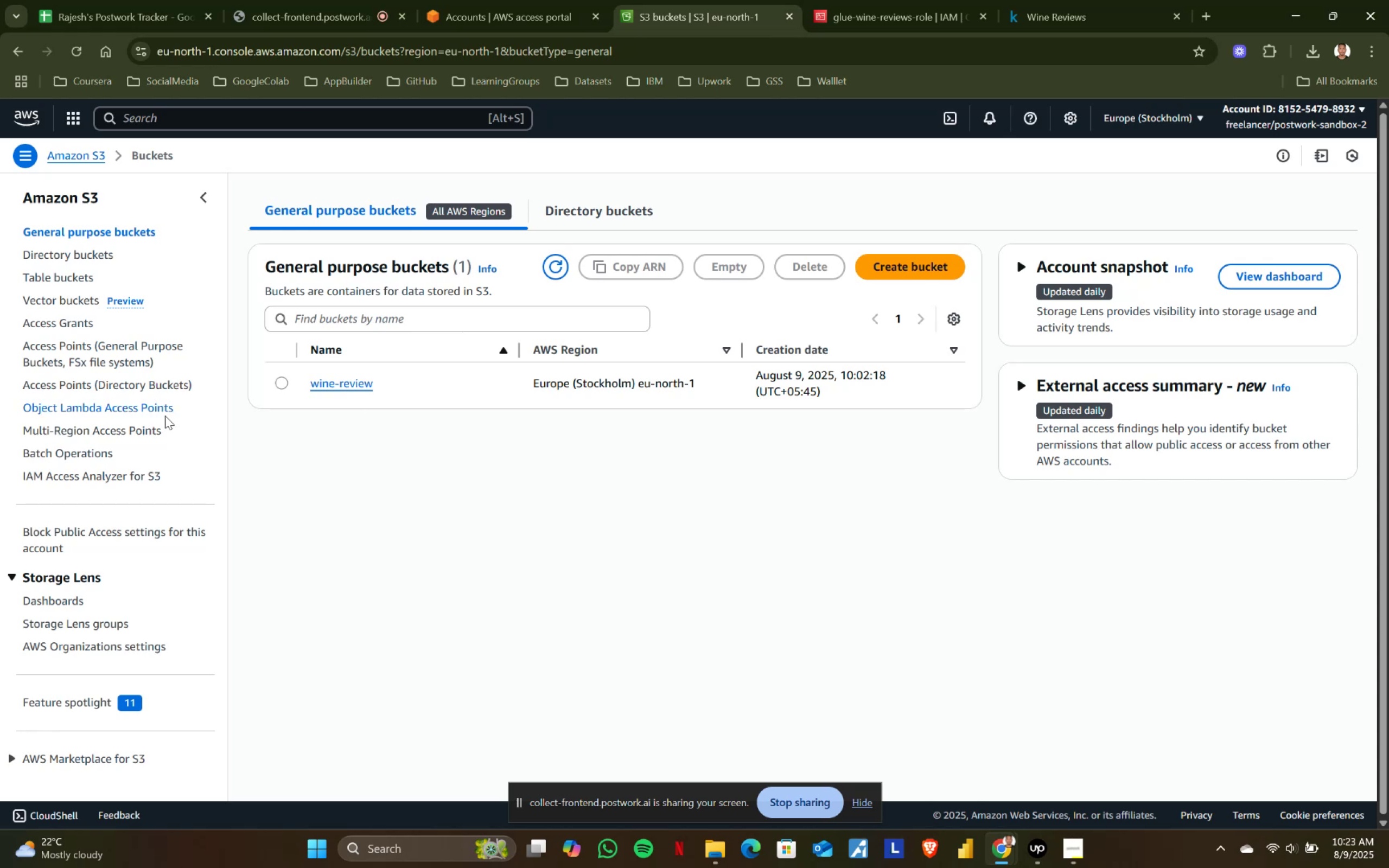 
scroll: coordinate [547, 488], scroll_direction: down, amount: 1.0
 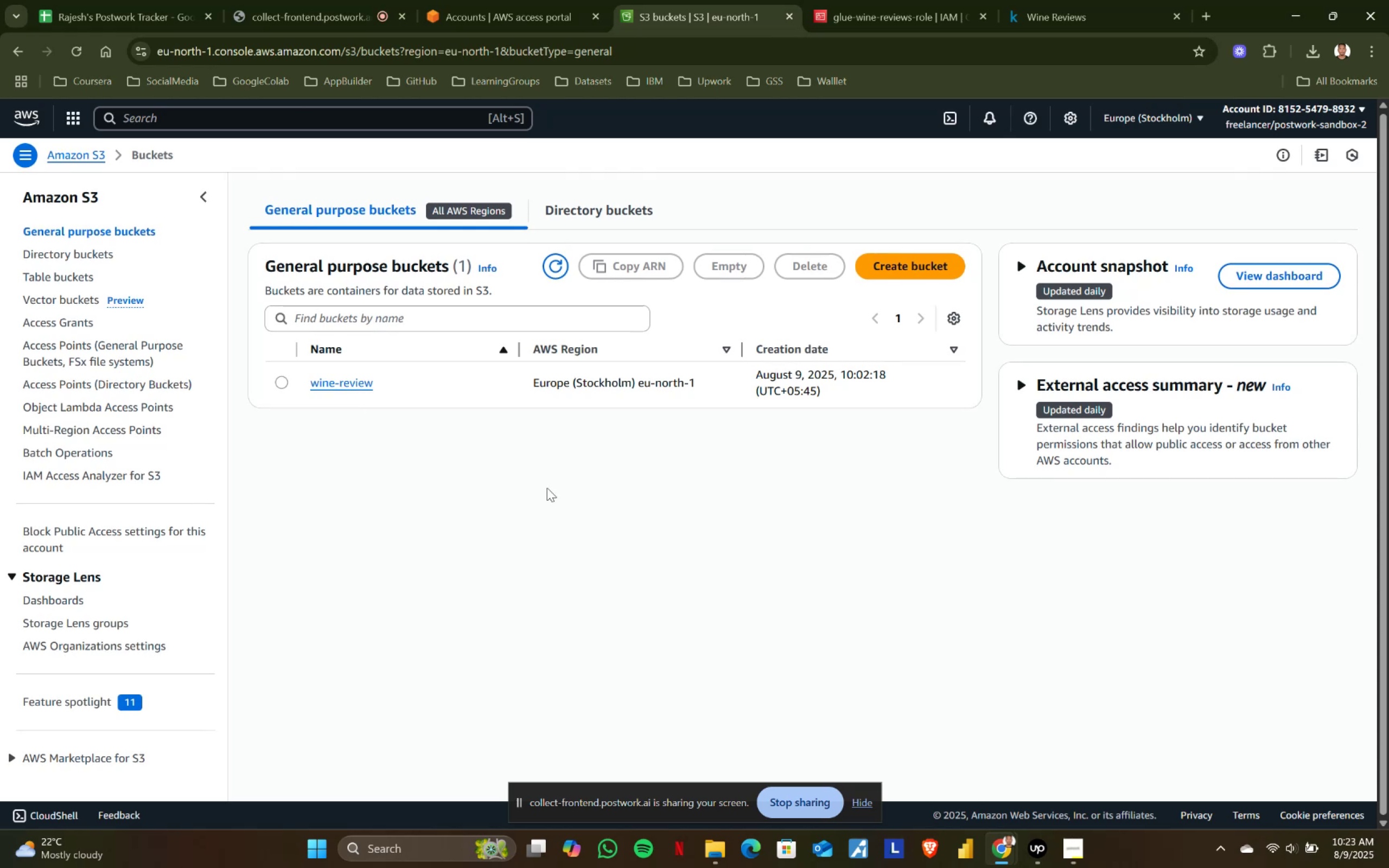 
wait(8.7)
 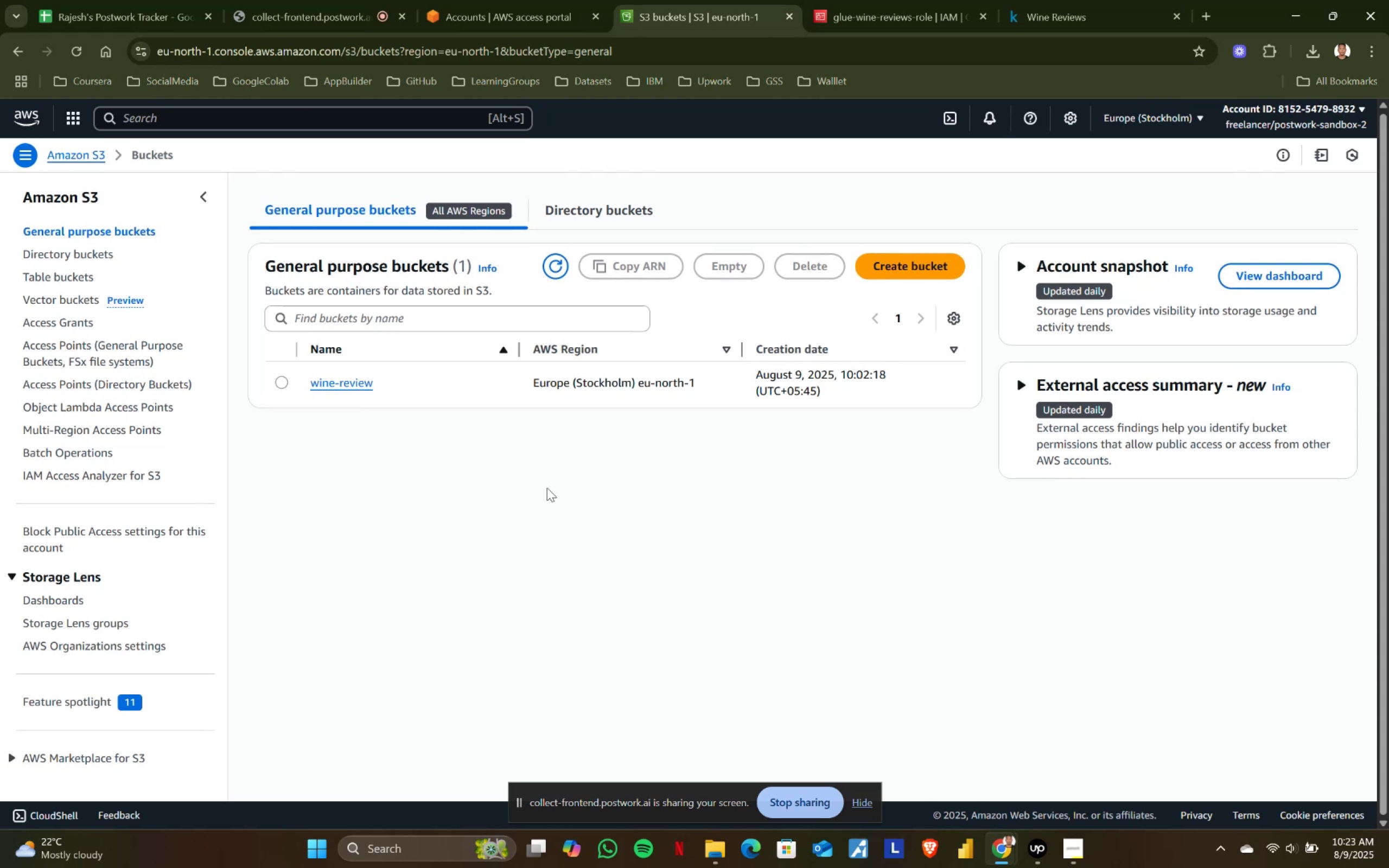 
left_click([224, 126])
 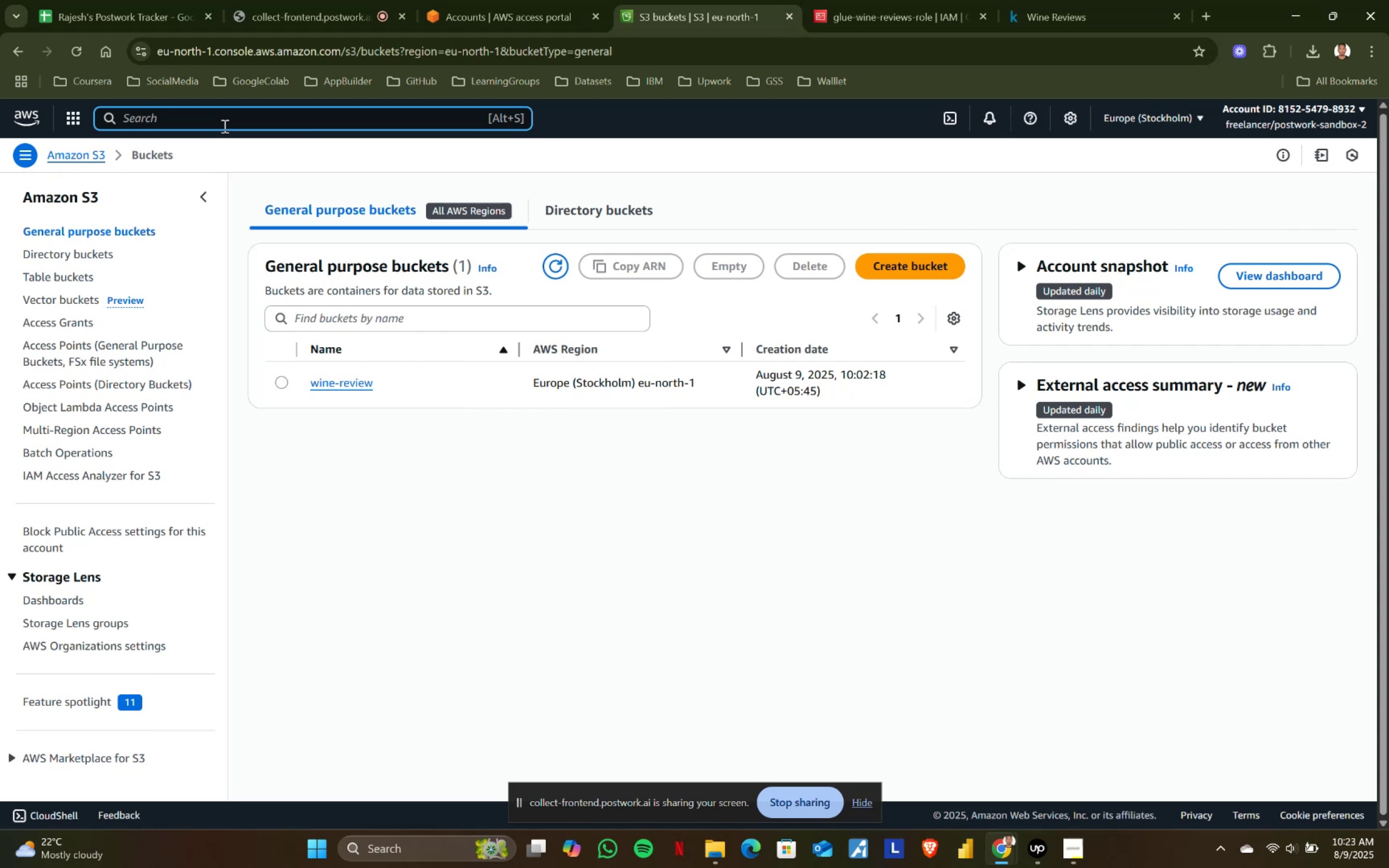 
type(glue)
 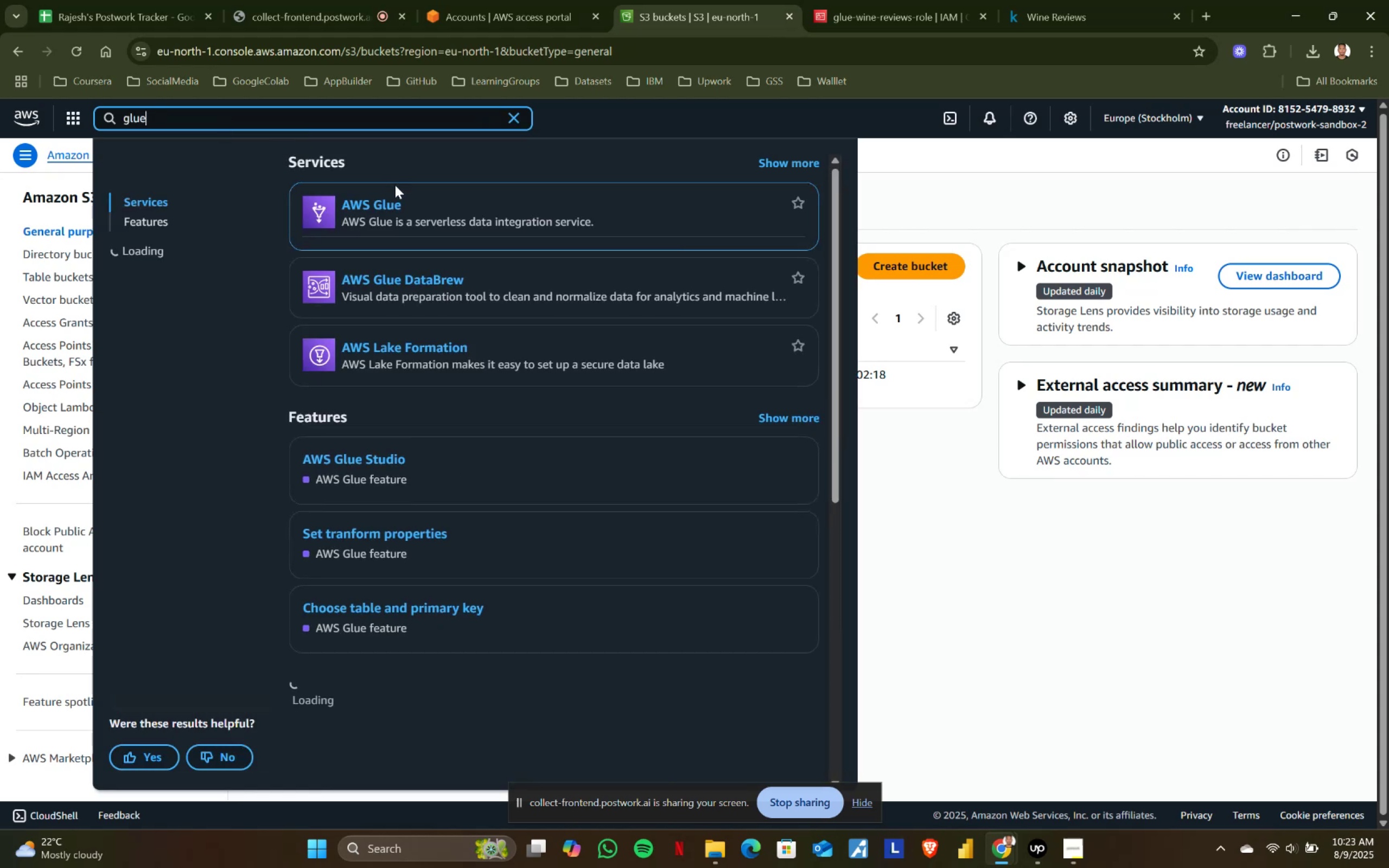 
left_click([380, 205])
 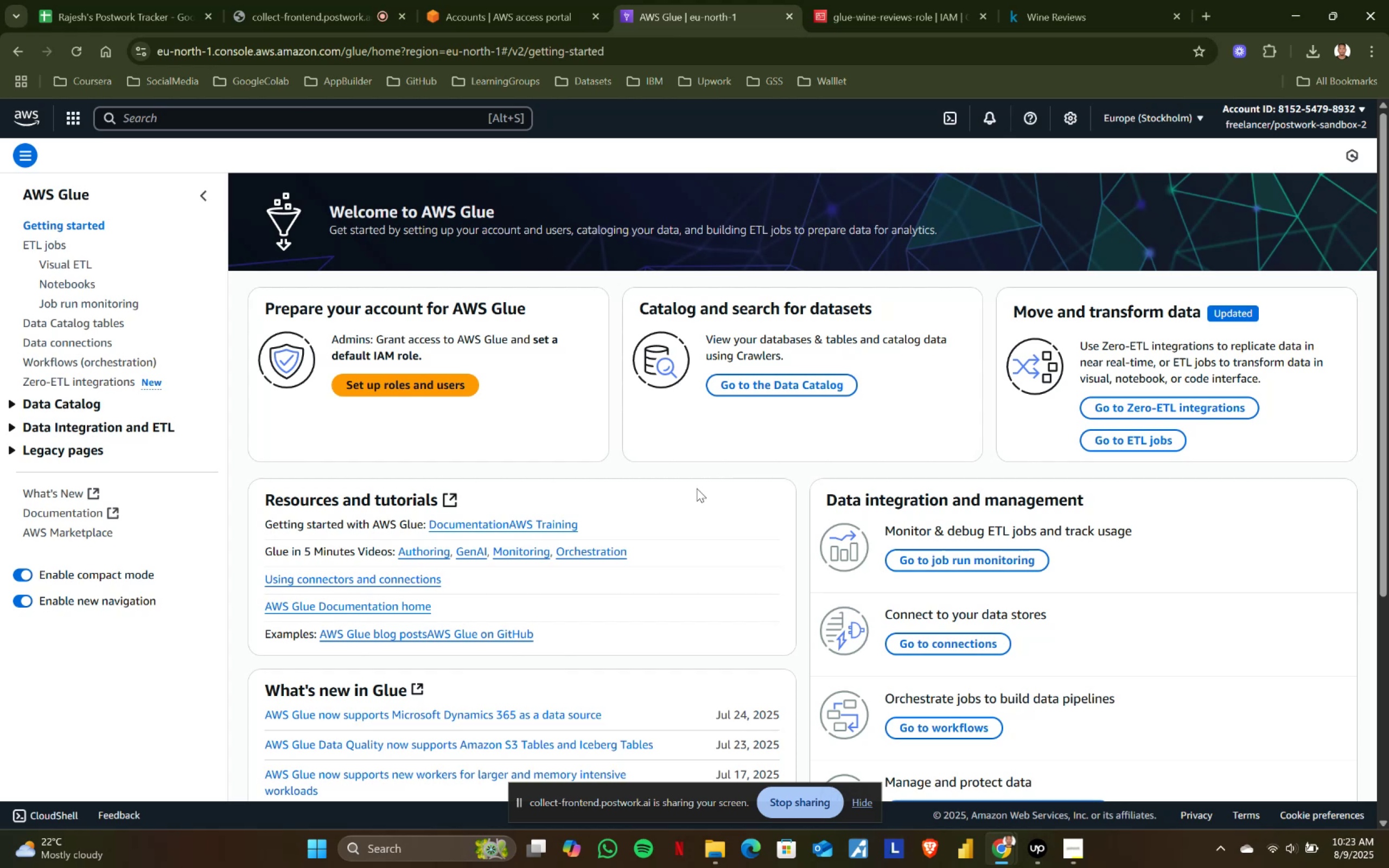 
wait(14.55)
 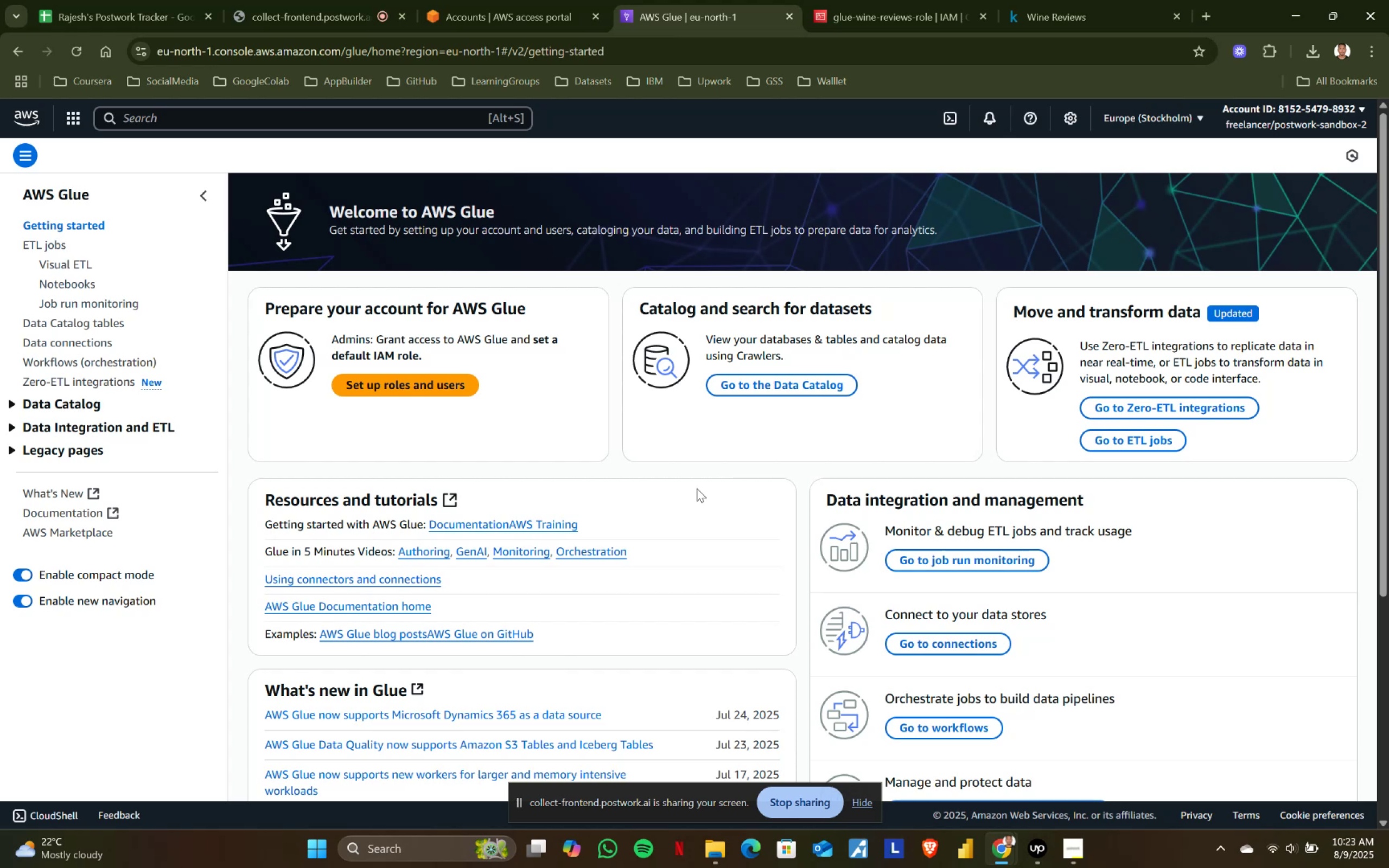 
left_click([11, 401])
 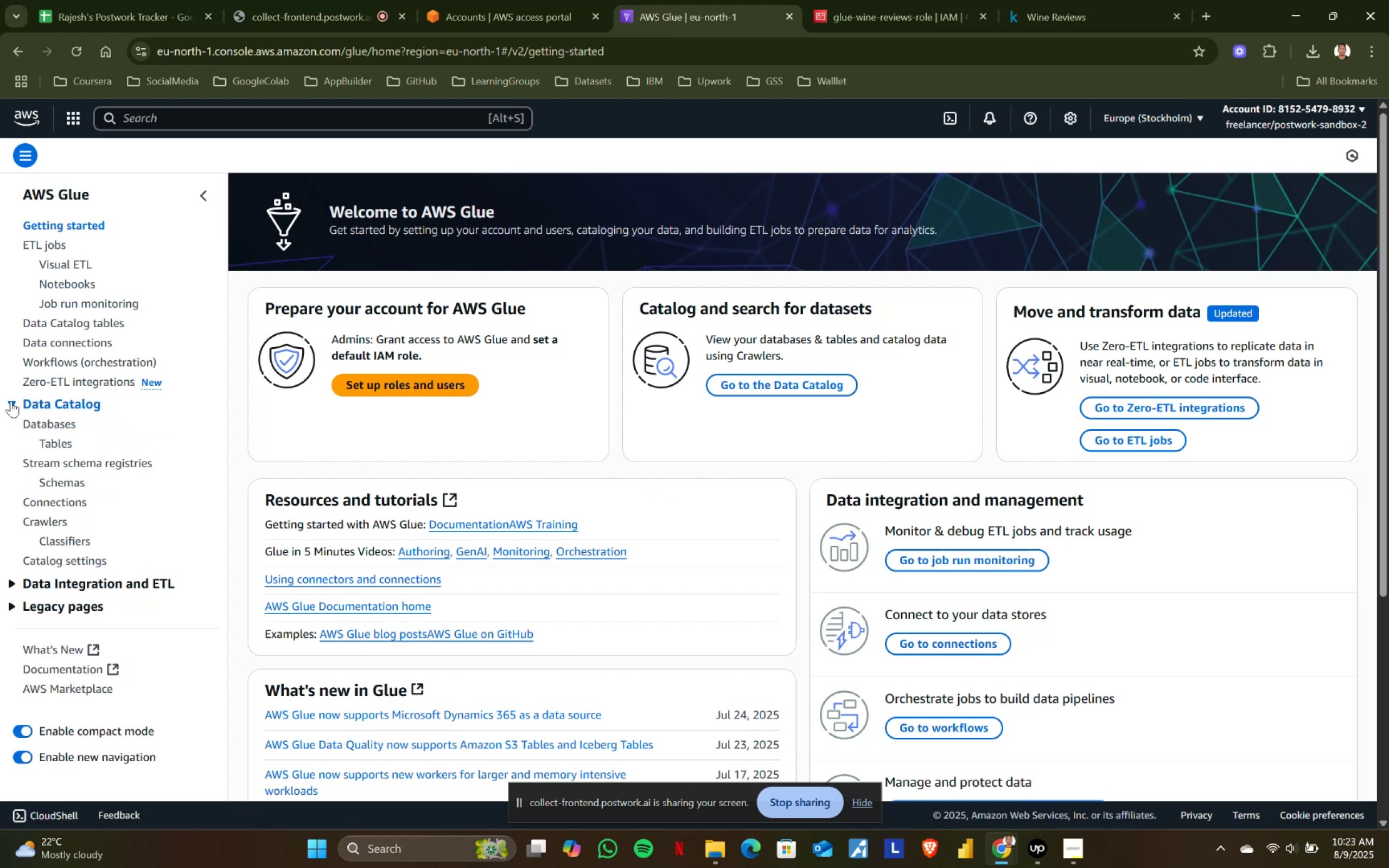 
scroll: coordinate [86, 454], scroll_direction: down, amount: 1.0
 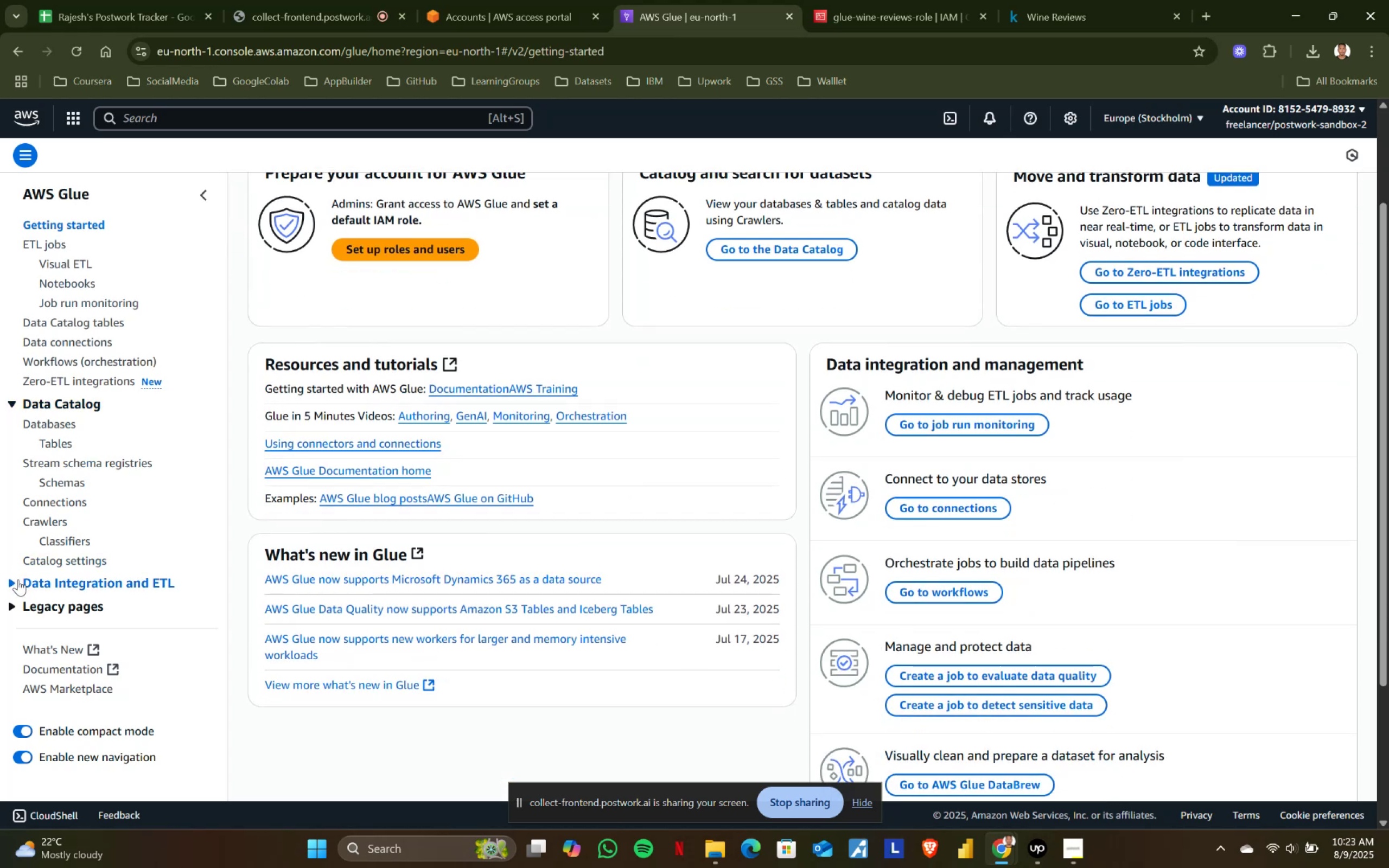 
left_click([11, 586])
 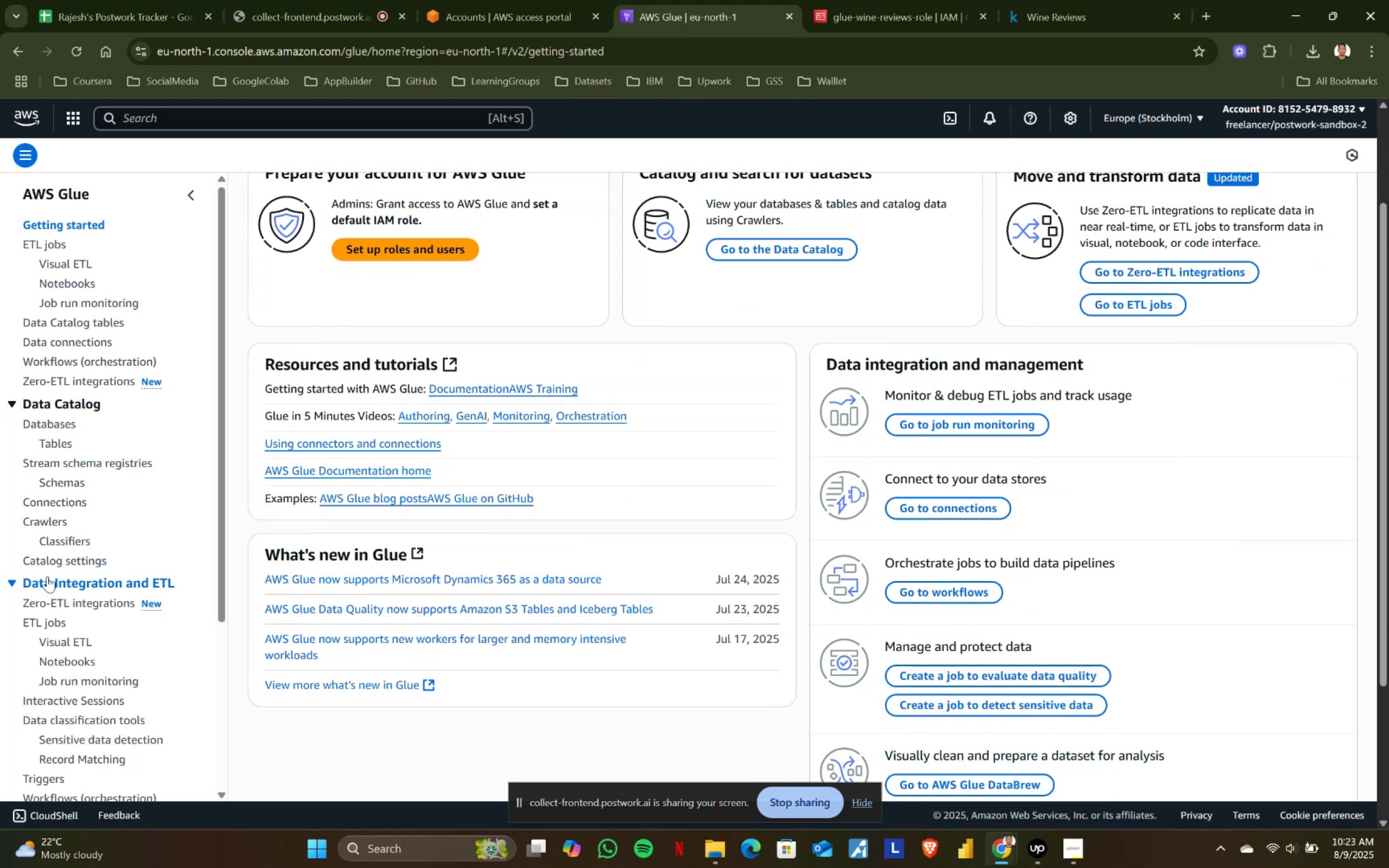 
scroll: coordinate [60, 574], scroll_direction: down, amount: 2.0
 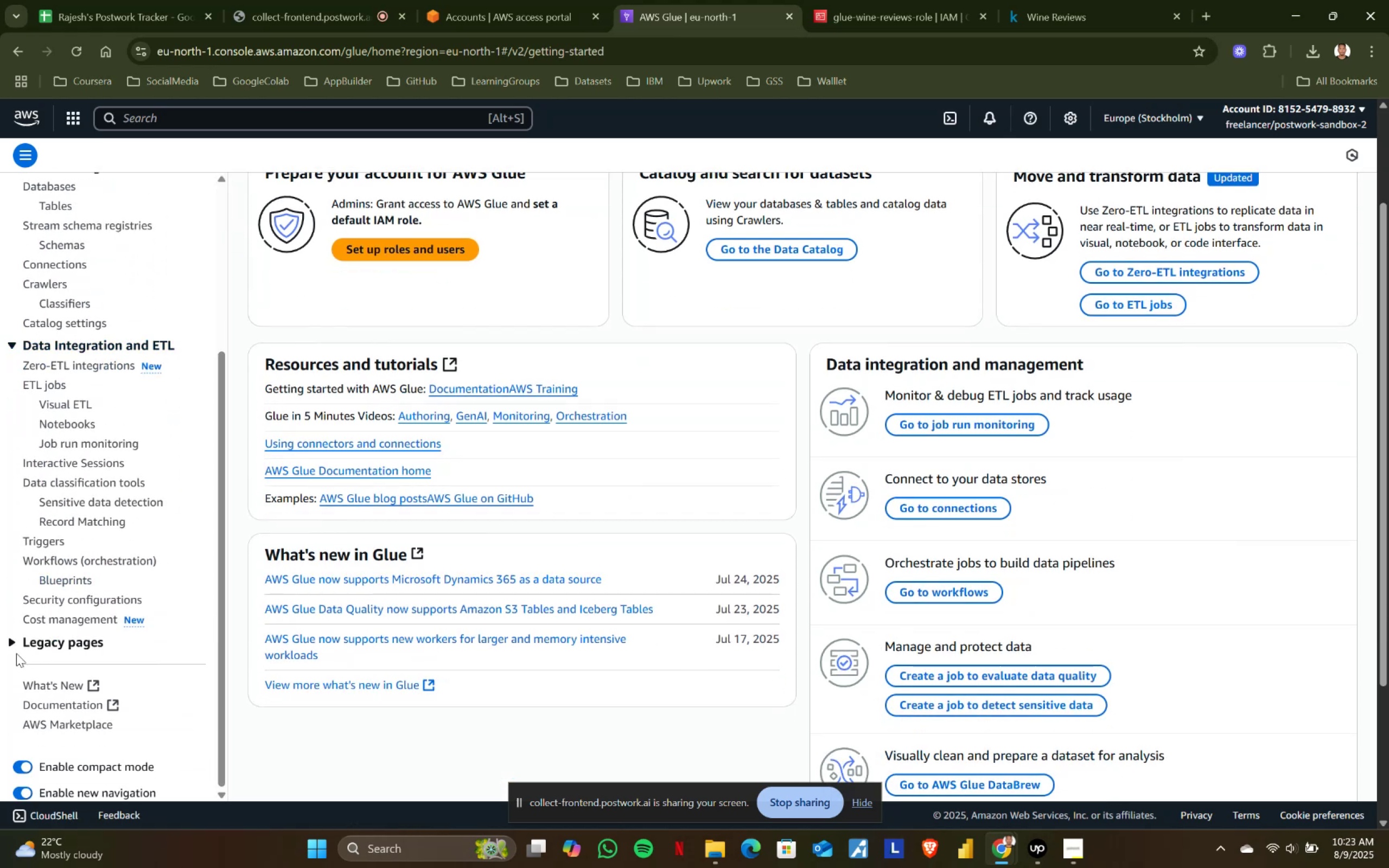 
left_click([13, 641])
 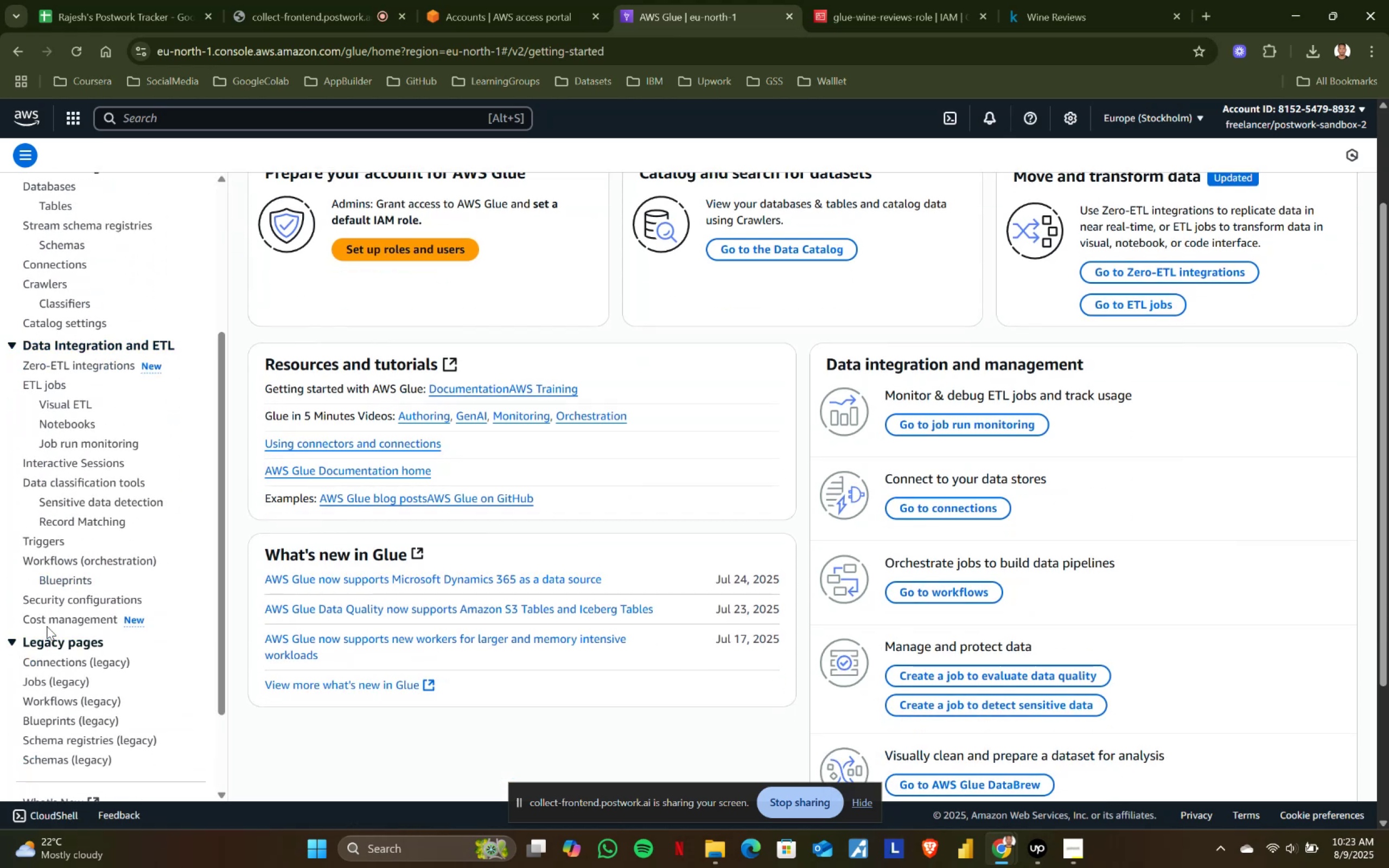 
scroll: coordinate [87, 610], scroll_direction: down, amount: 1.0
 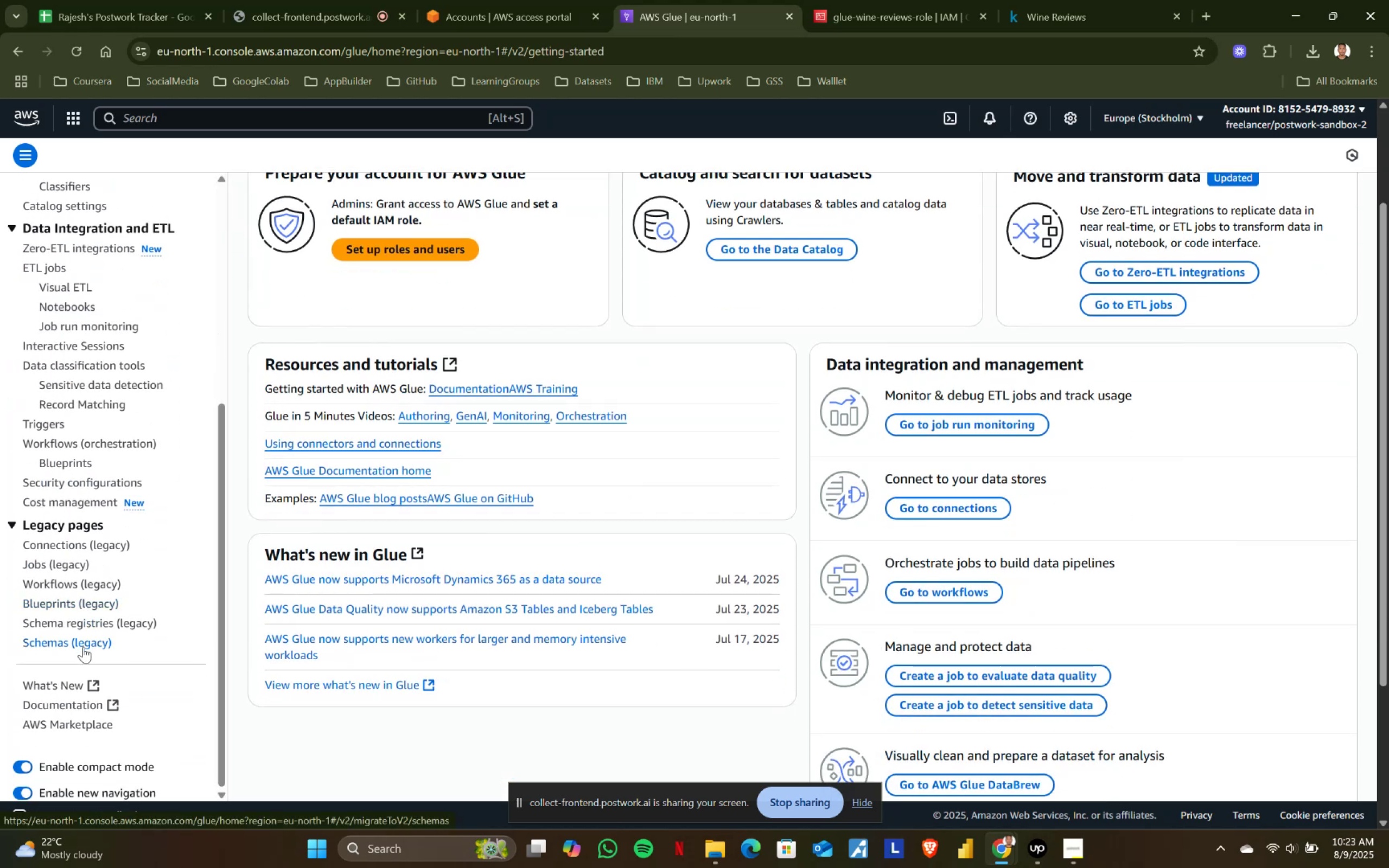 
scroll: coordinate [87, 630], scroll_direction: up, amount: 2.0
 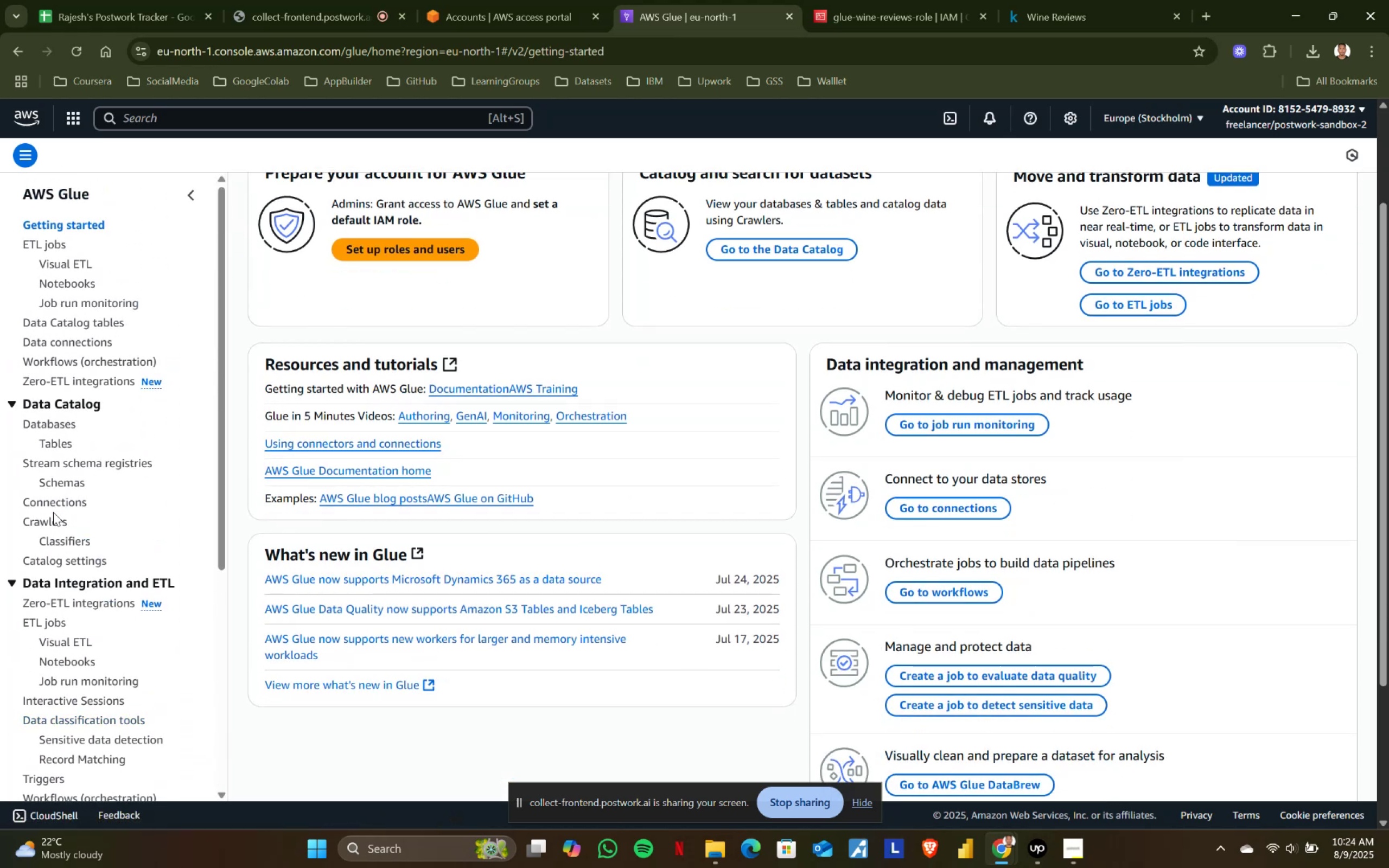 
left_click([45, 524])
 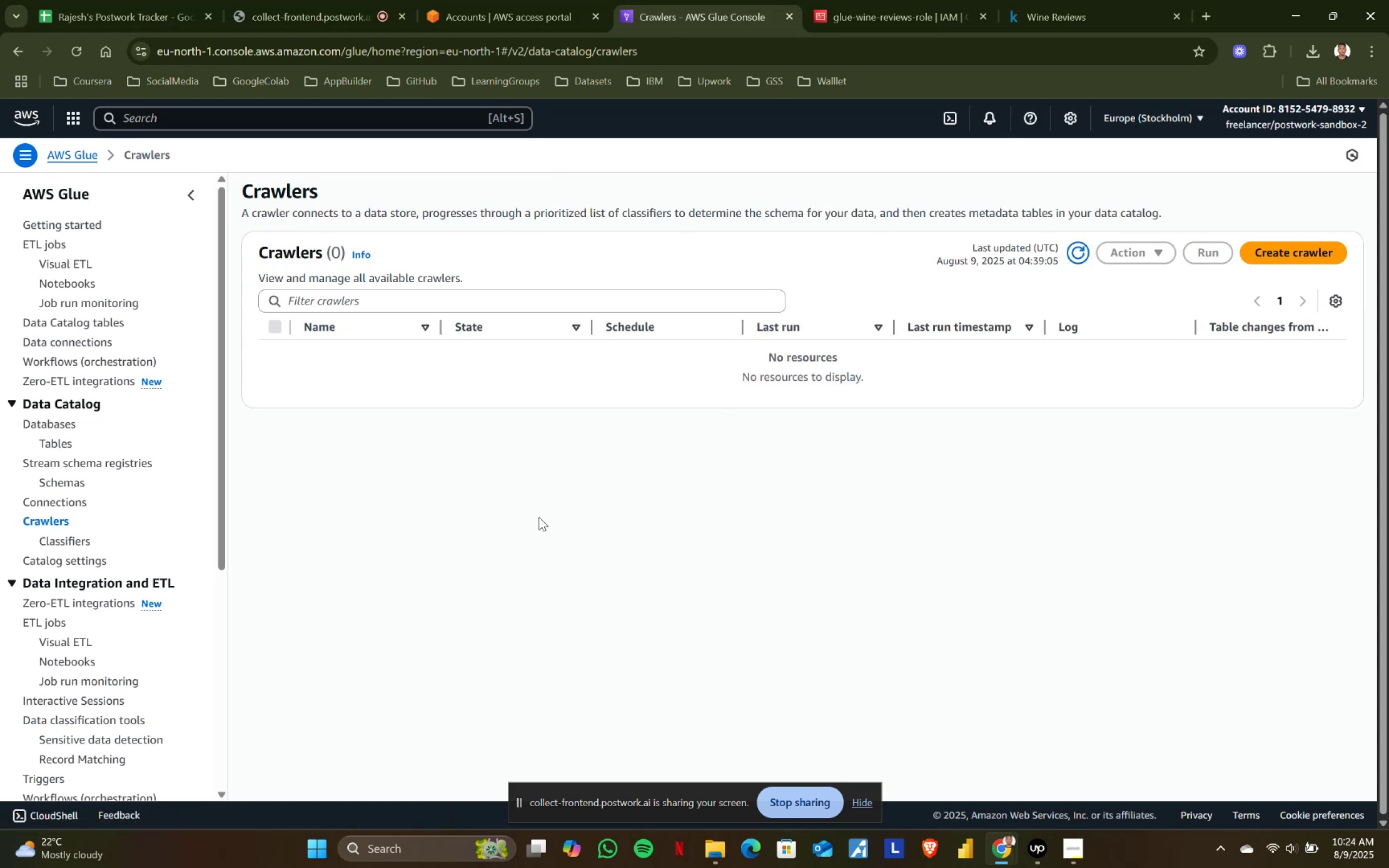 
left_click([1286, 250])
 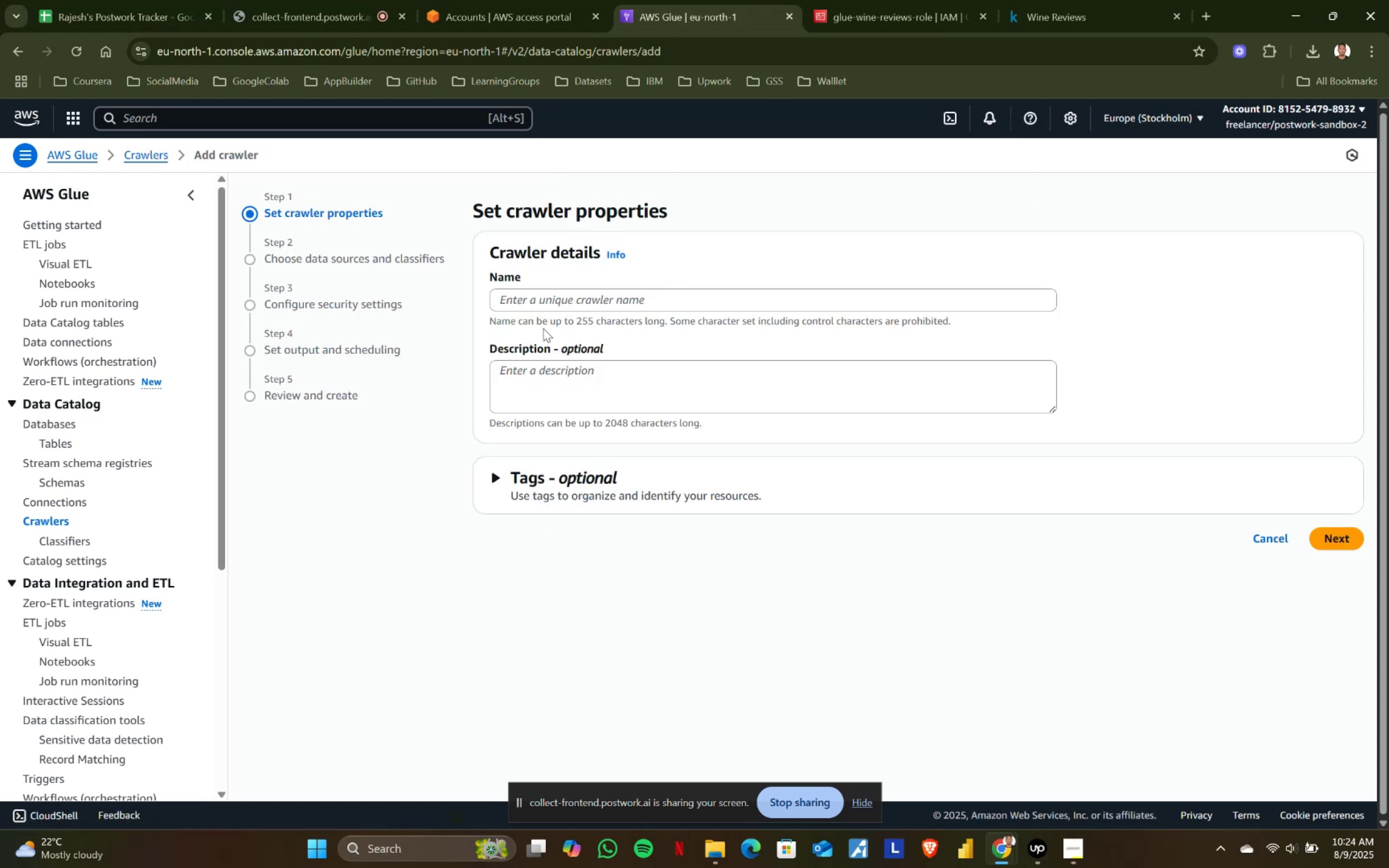 
left_click([546, 303])
 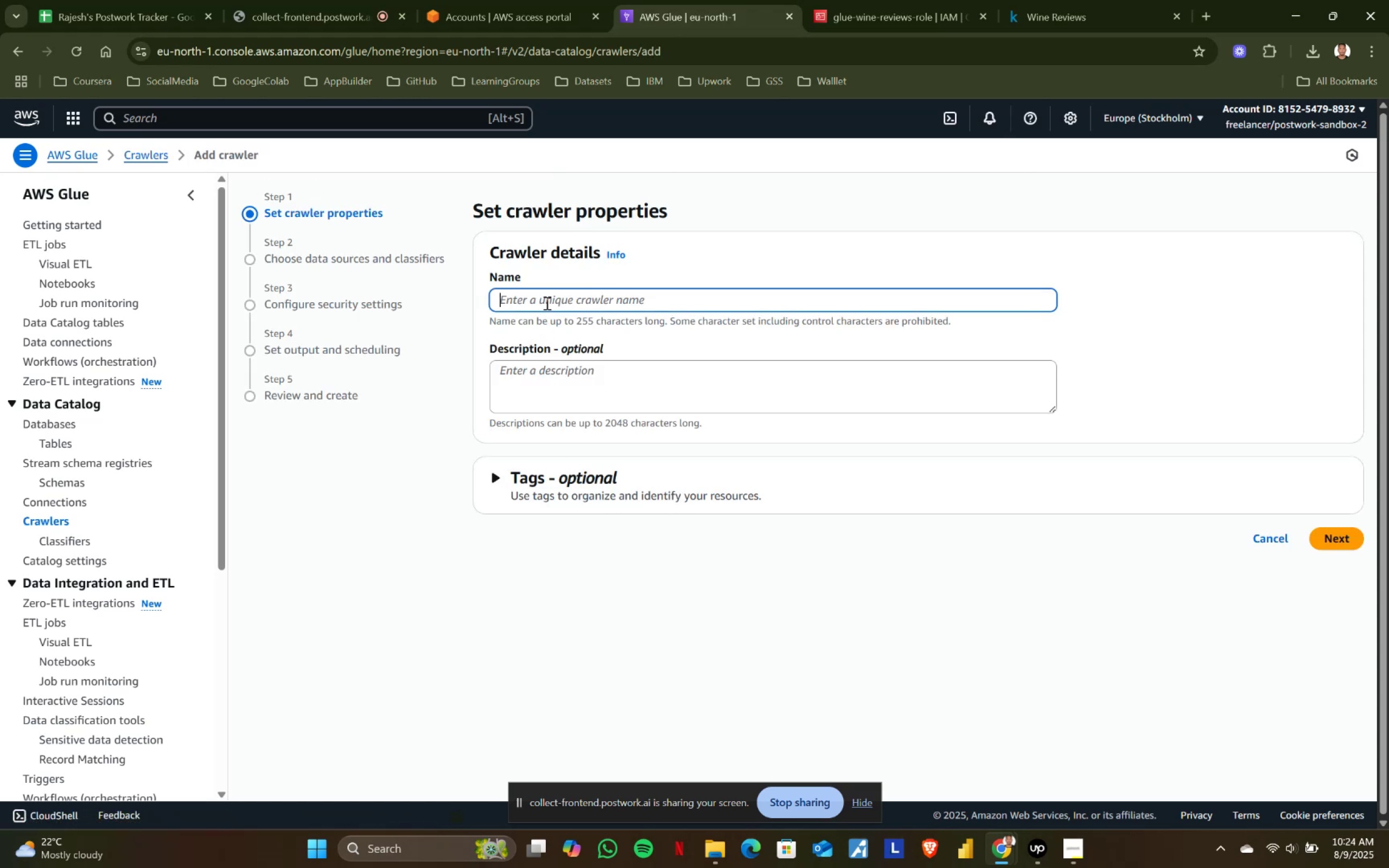 
type(wine-reviews-crawler)
 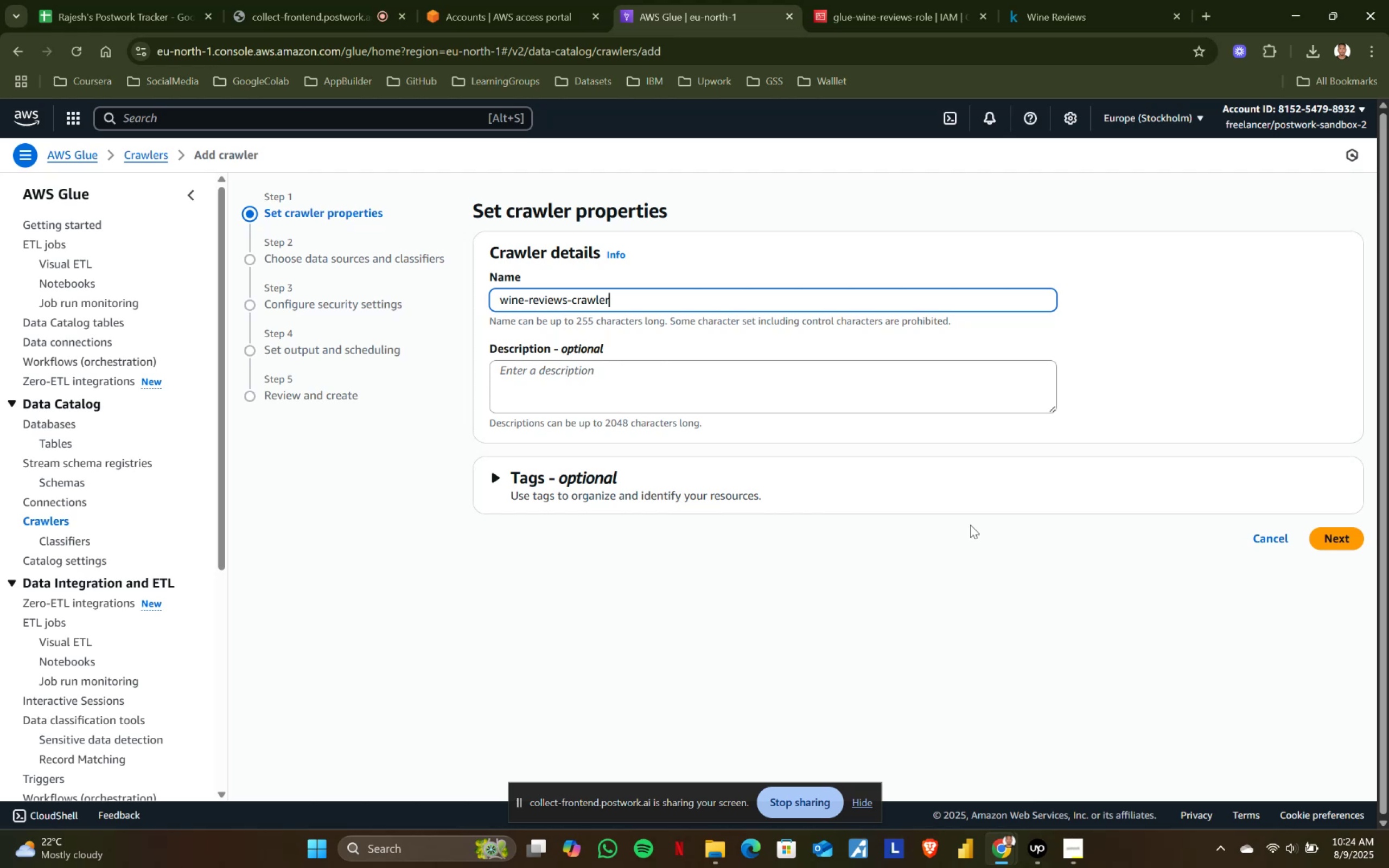 
wait(7.81)
 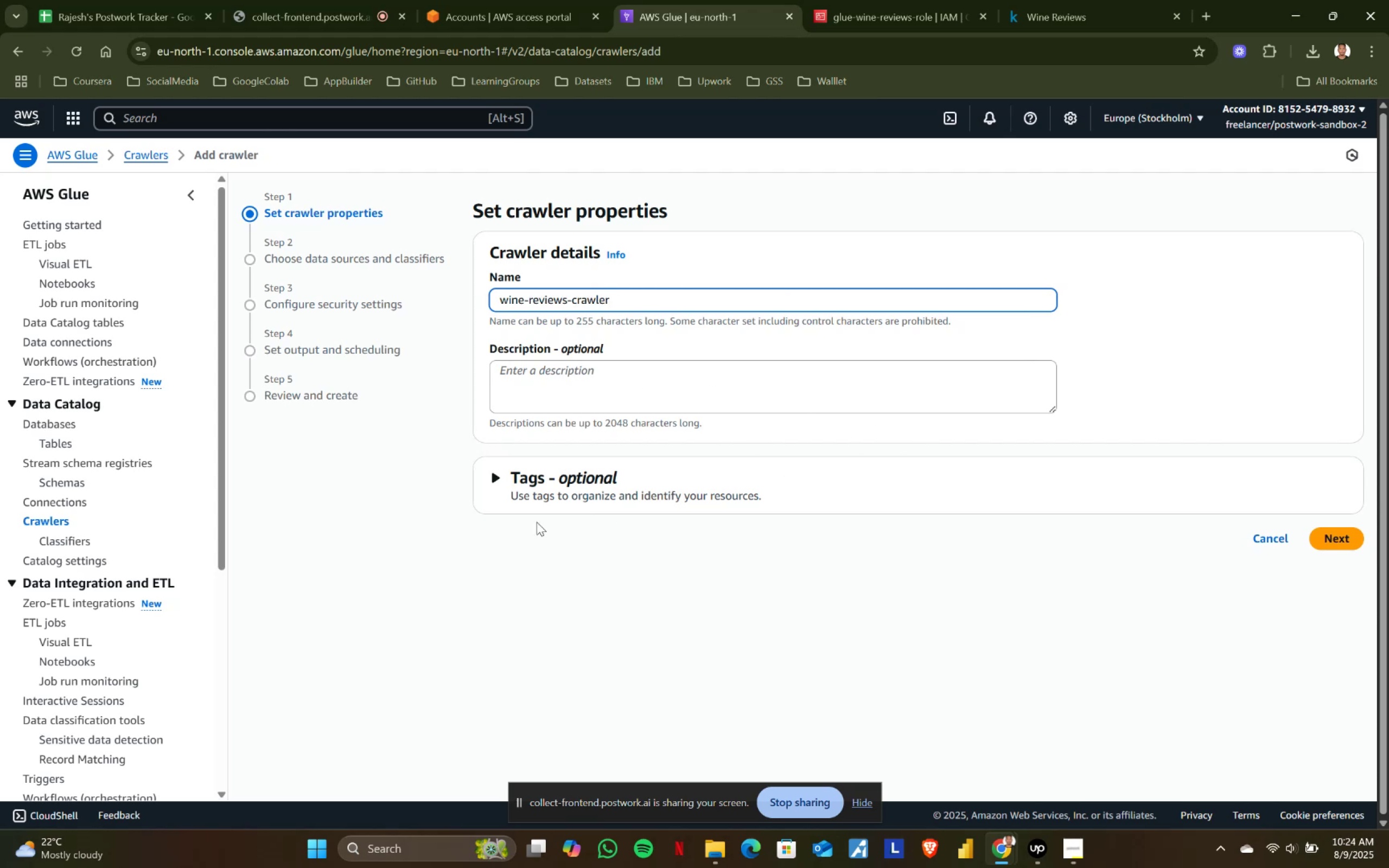 
left_click([1333, 540])
 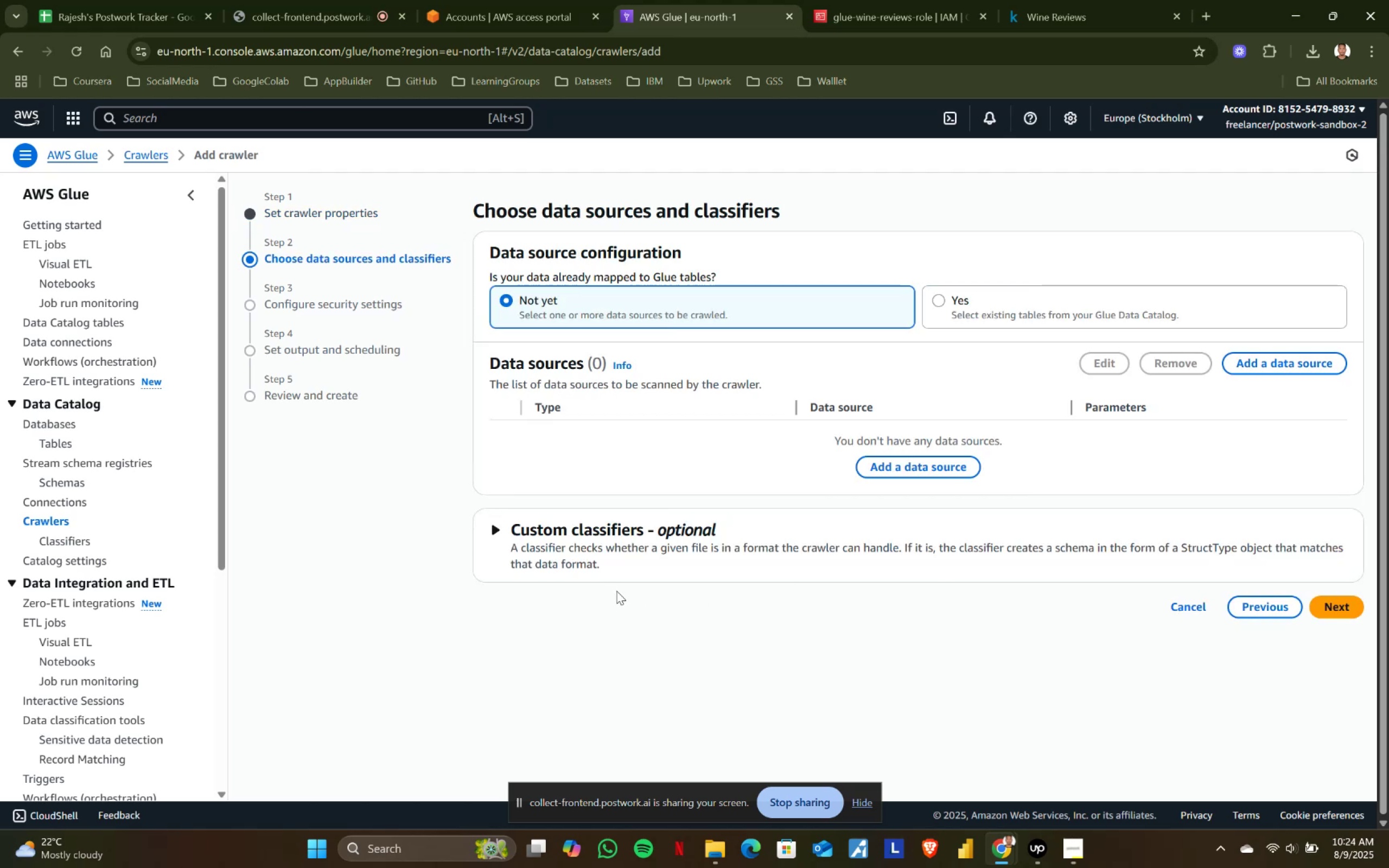 
wait(10.77)
 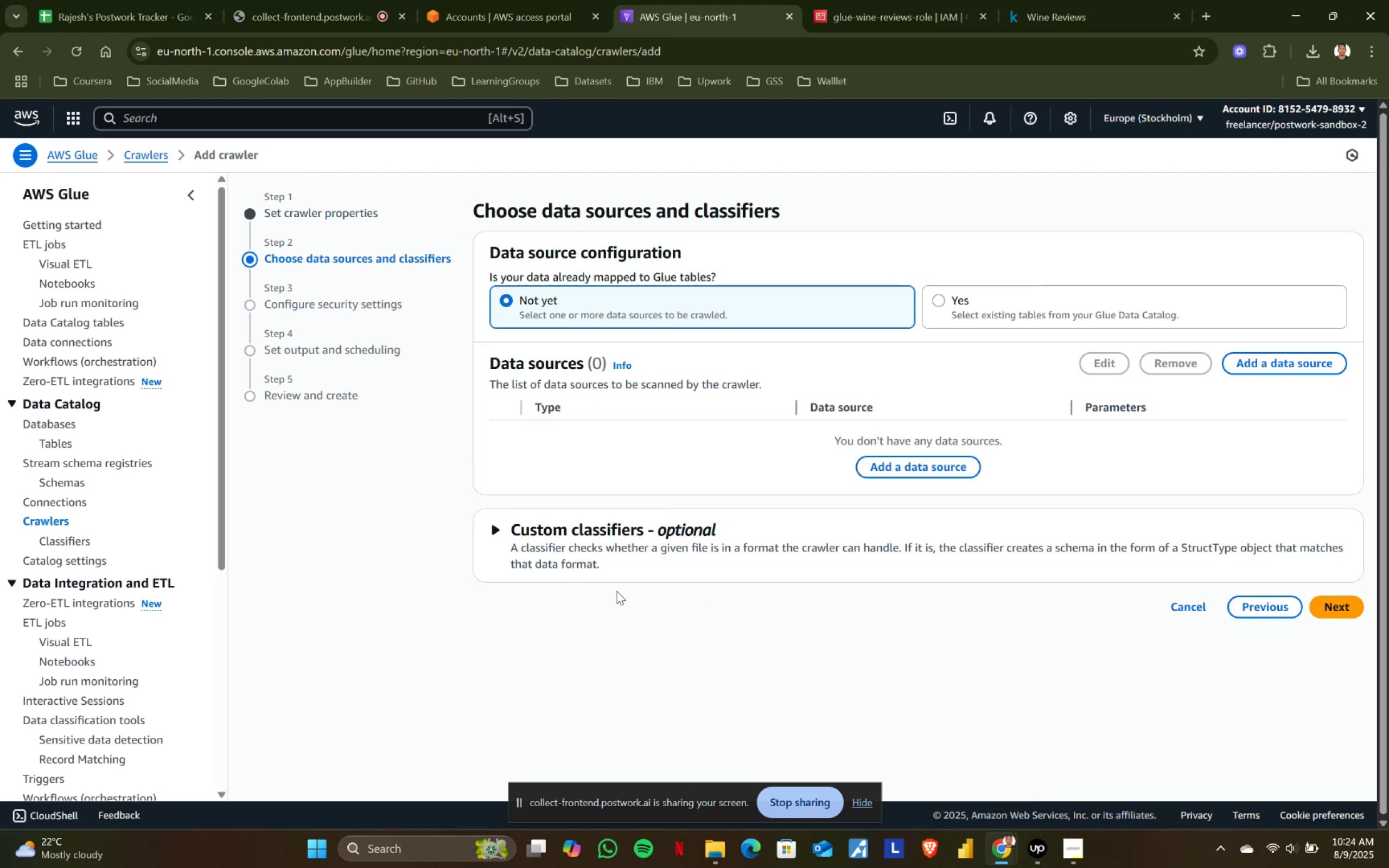 
left_click([932, 463])
 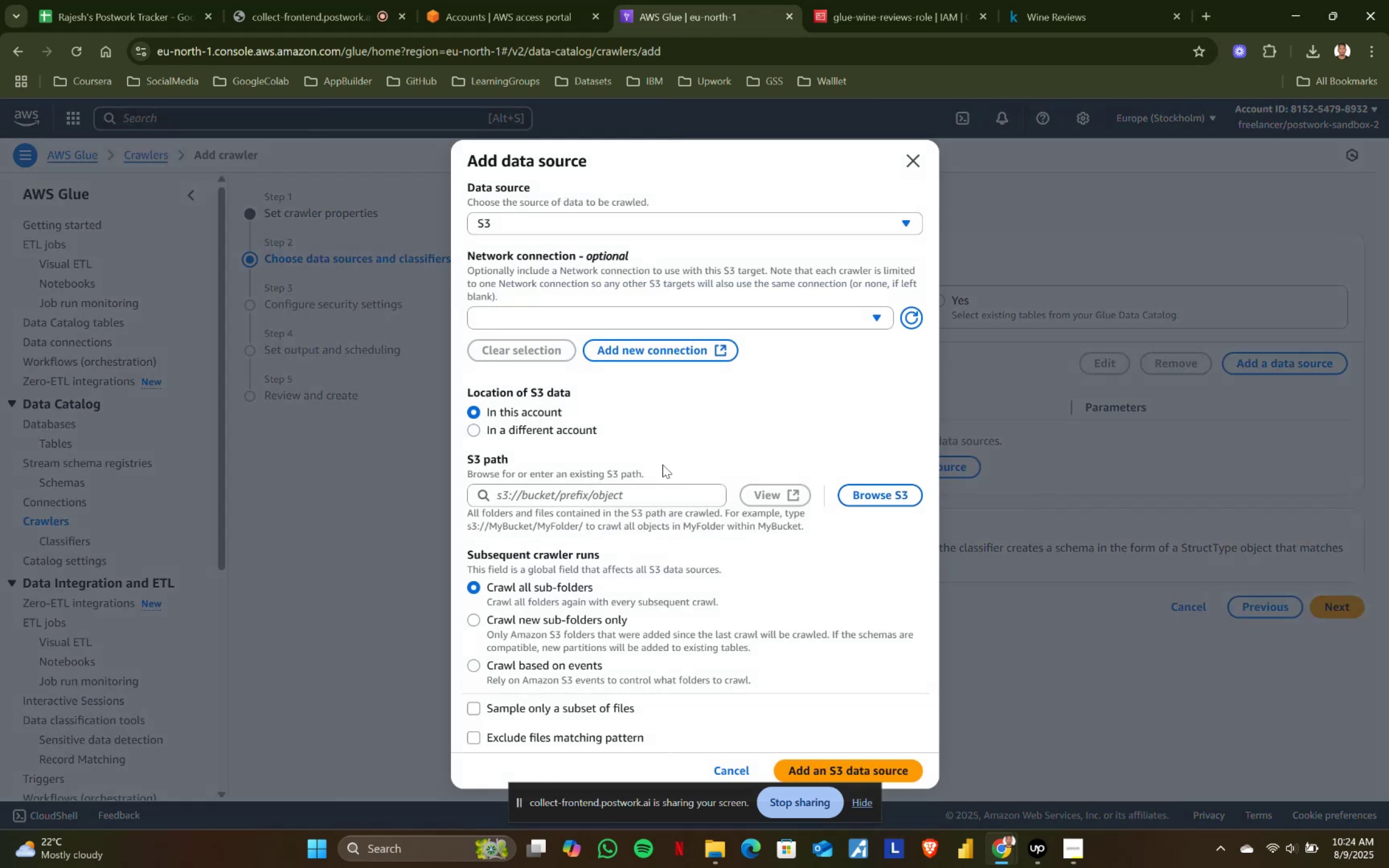 
wait(11.13)
 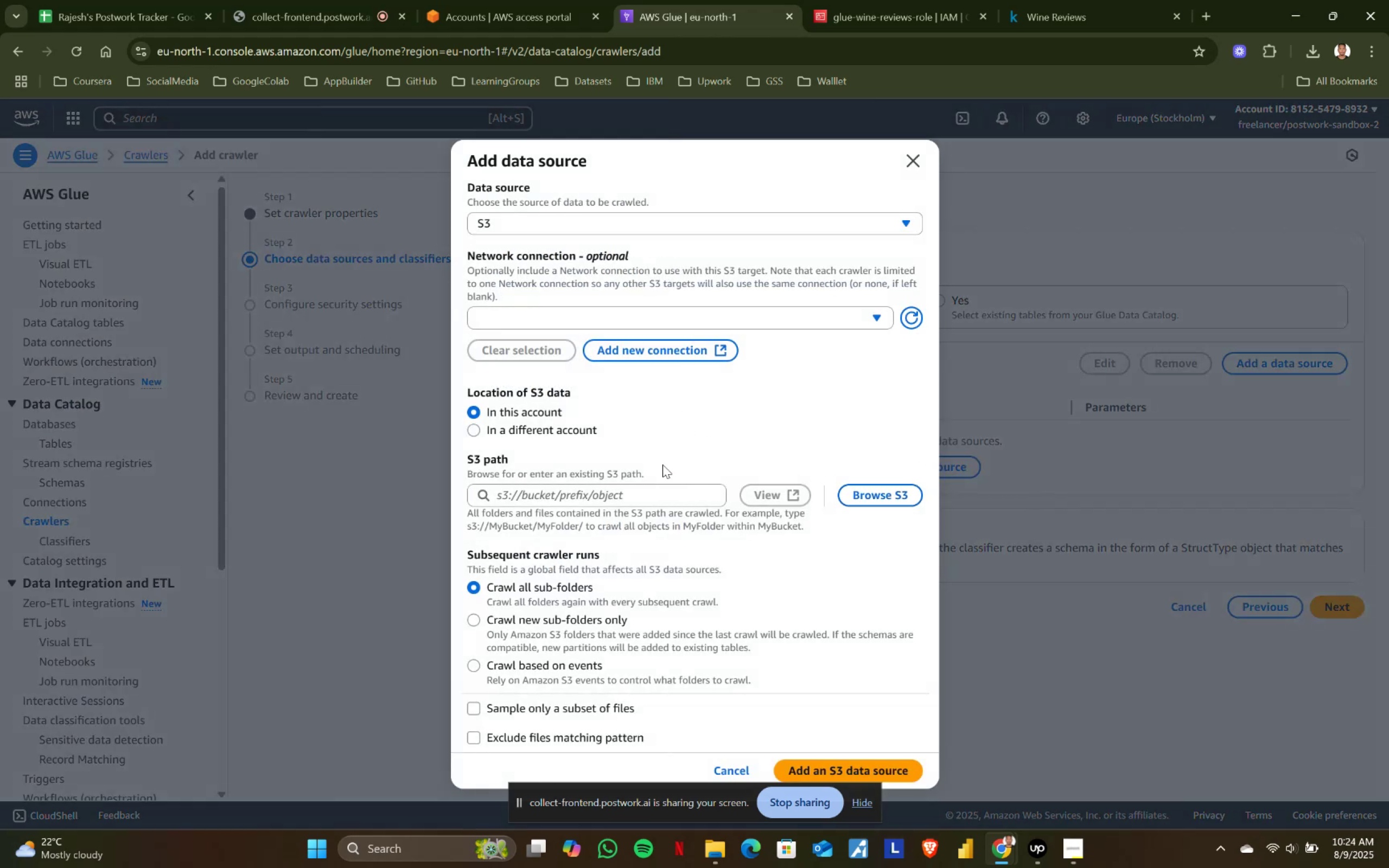 
scroll: coordinate [565, 468], scroll_direction: down, amount: 1.0
 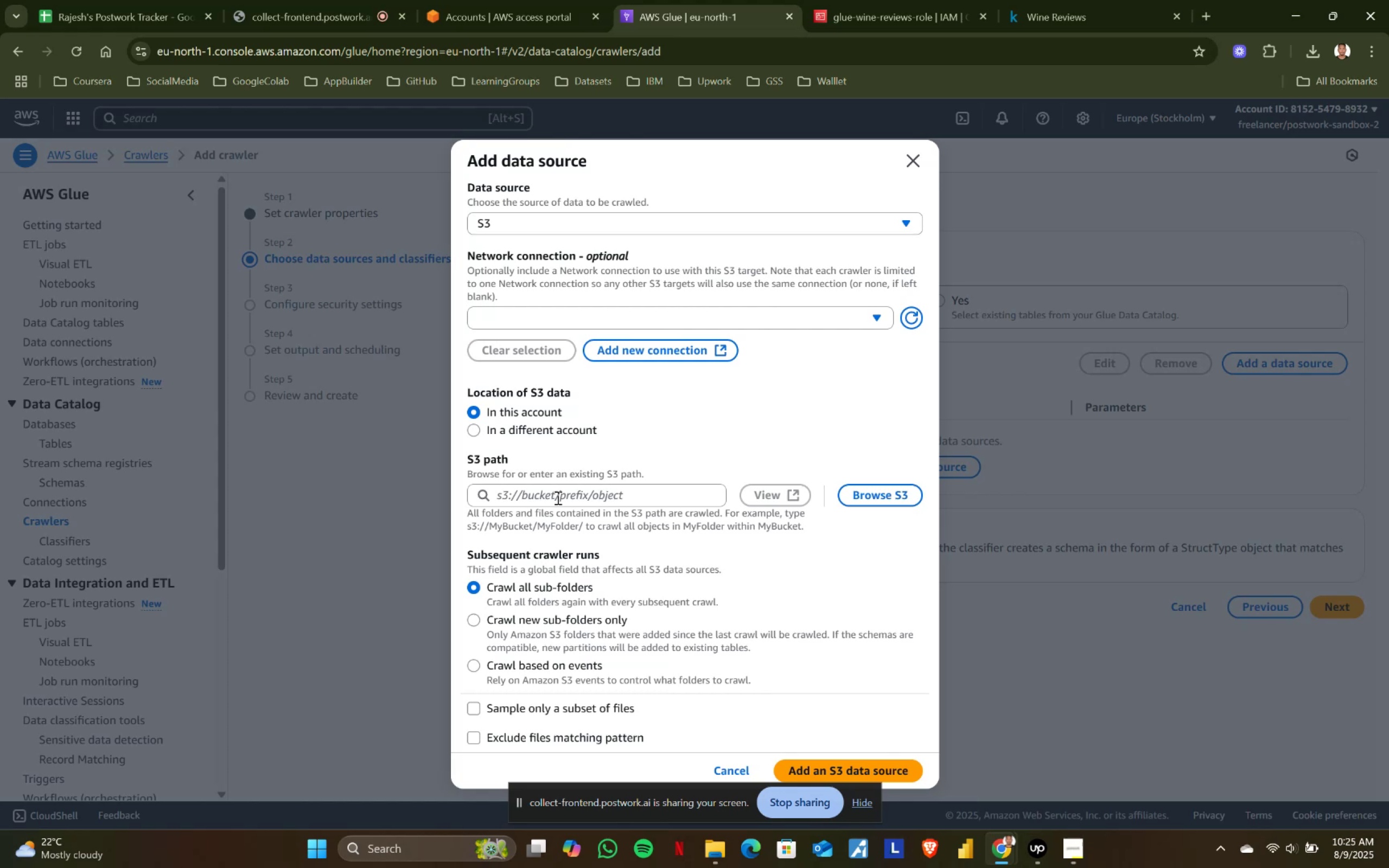 
wait(24.24)
 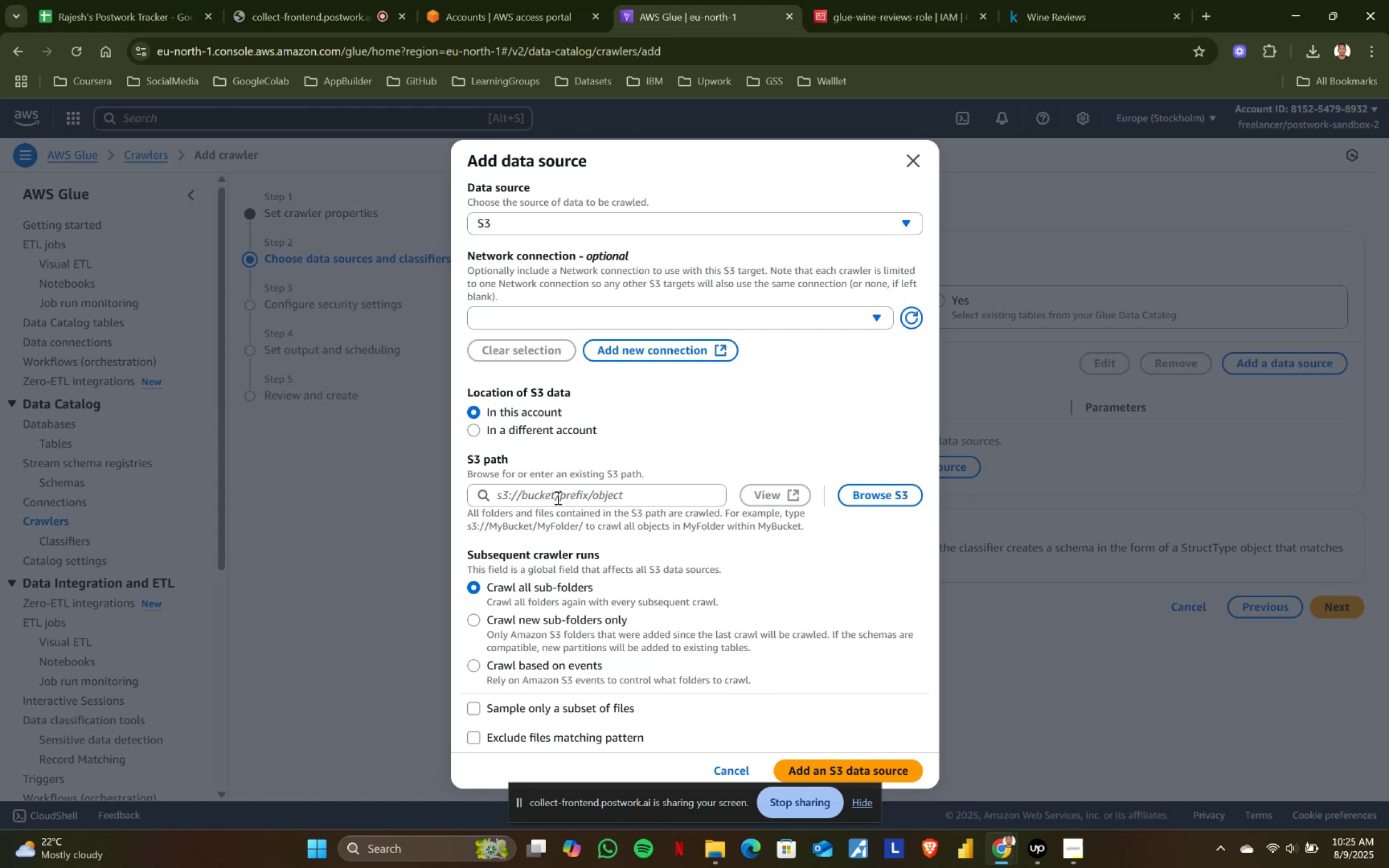 
left_click([876, 490])
 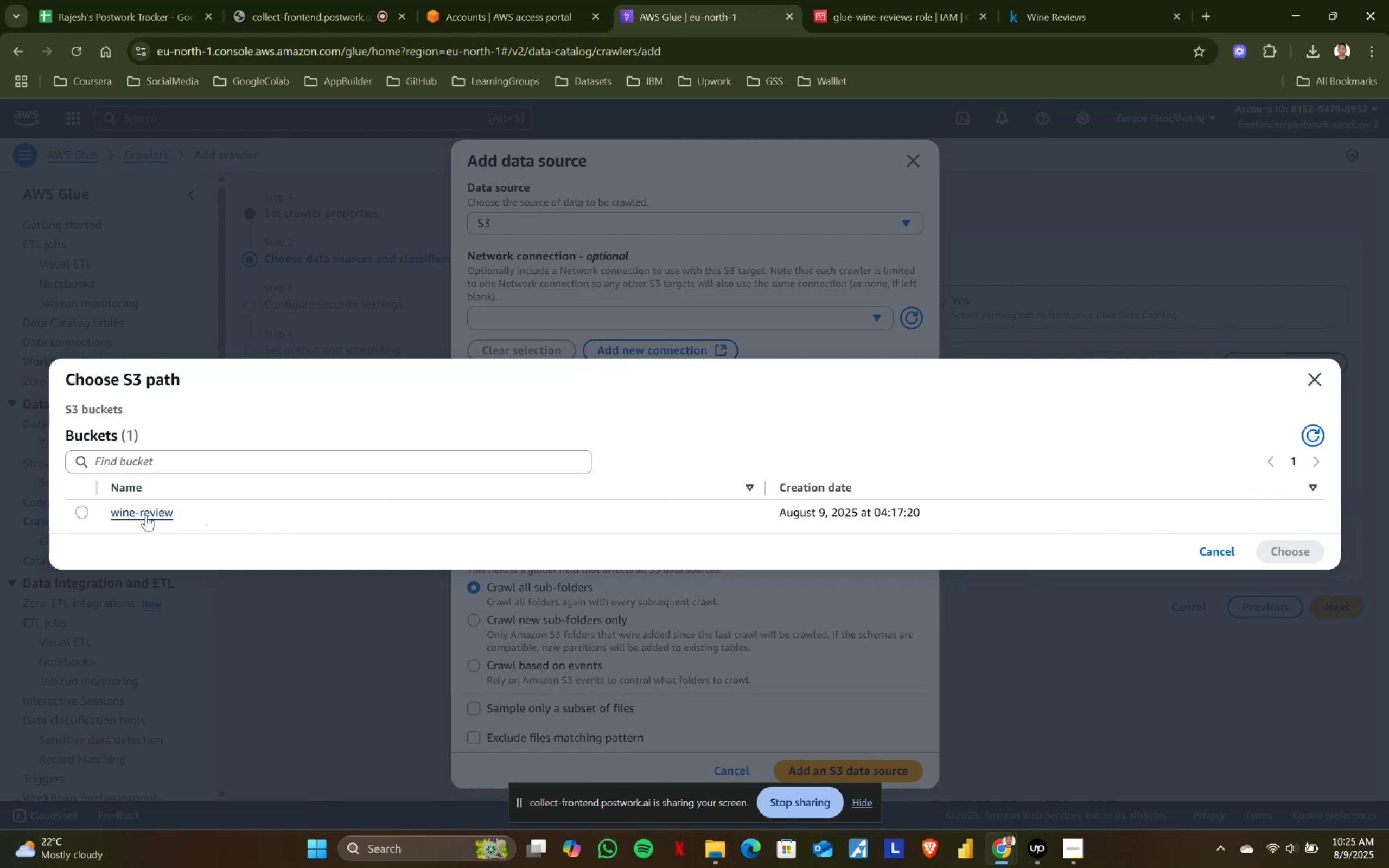 
left_click([83, 512])
 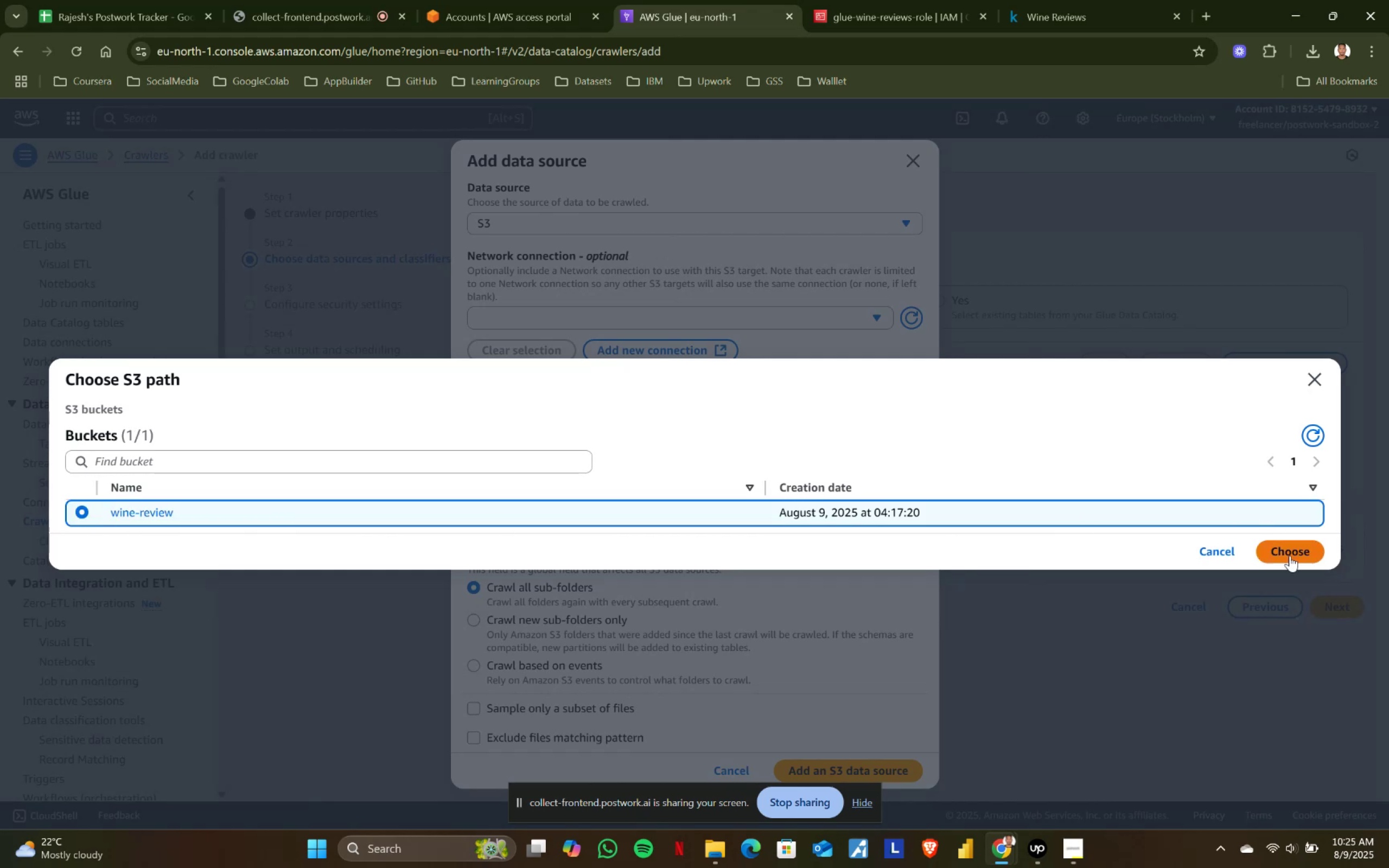 
left_click([1291, 556])
 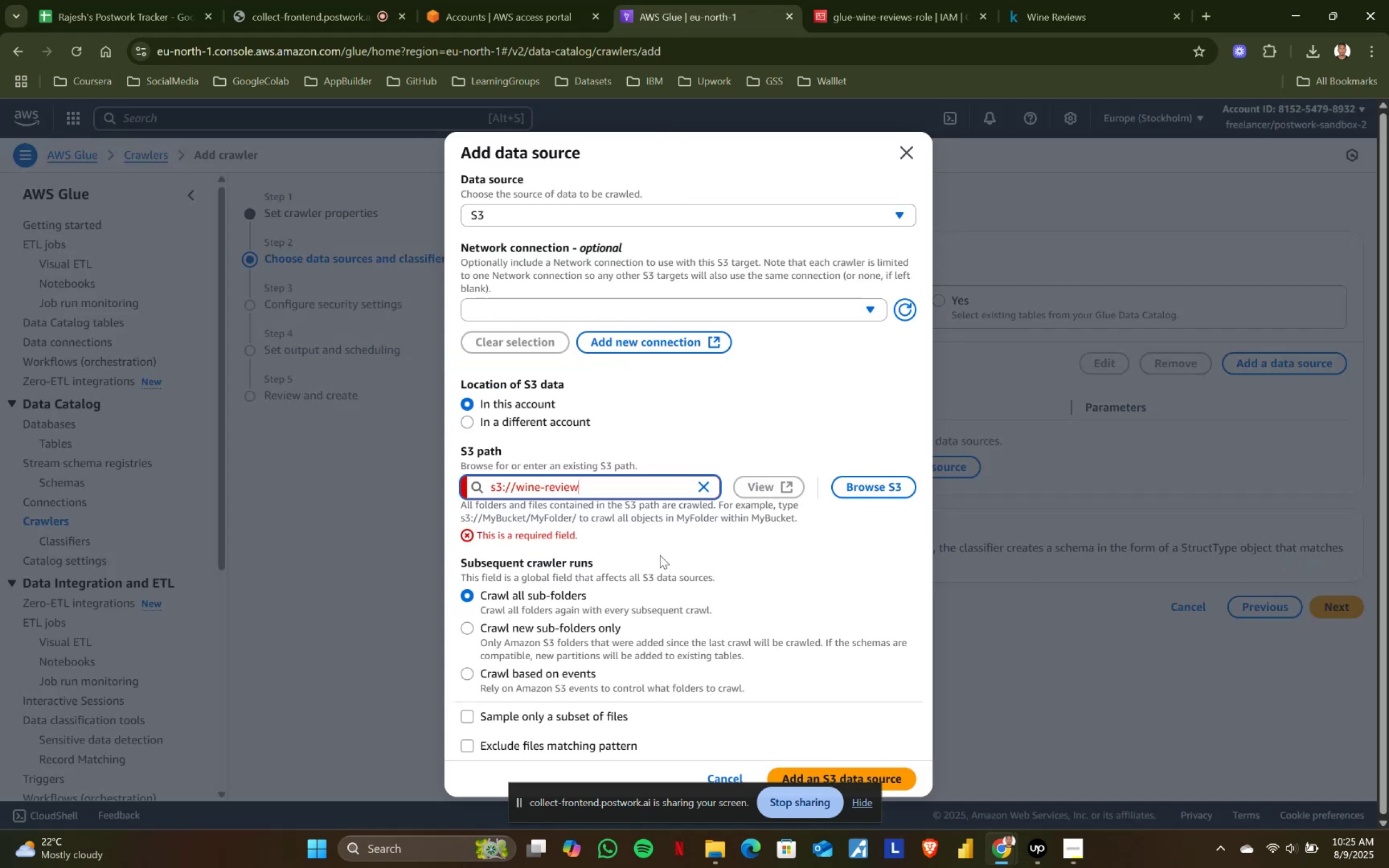 
left_click([542, 539])
 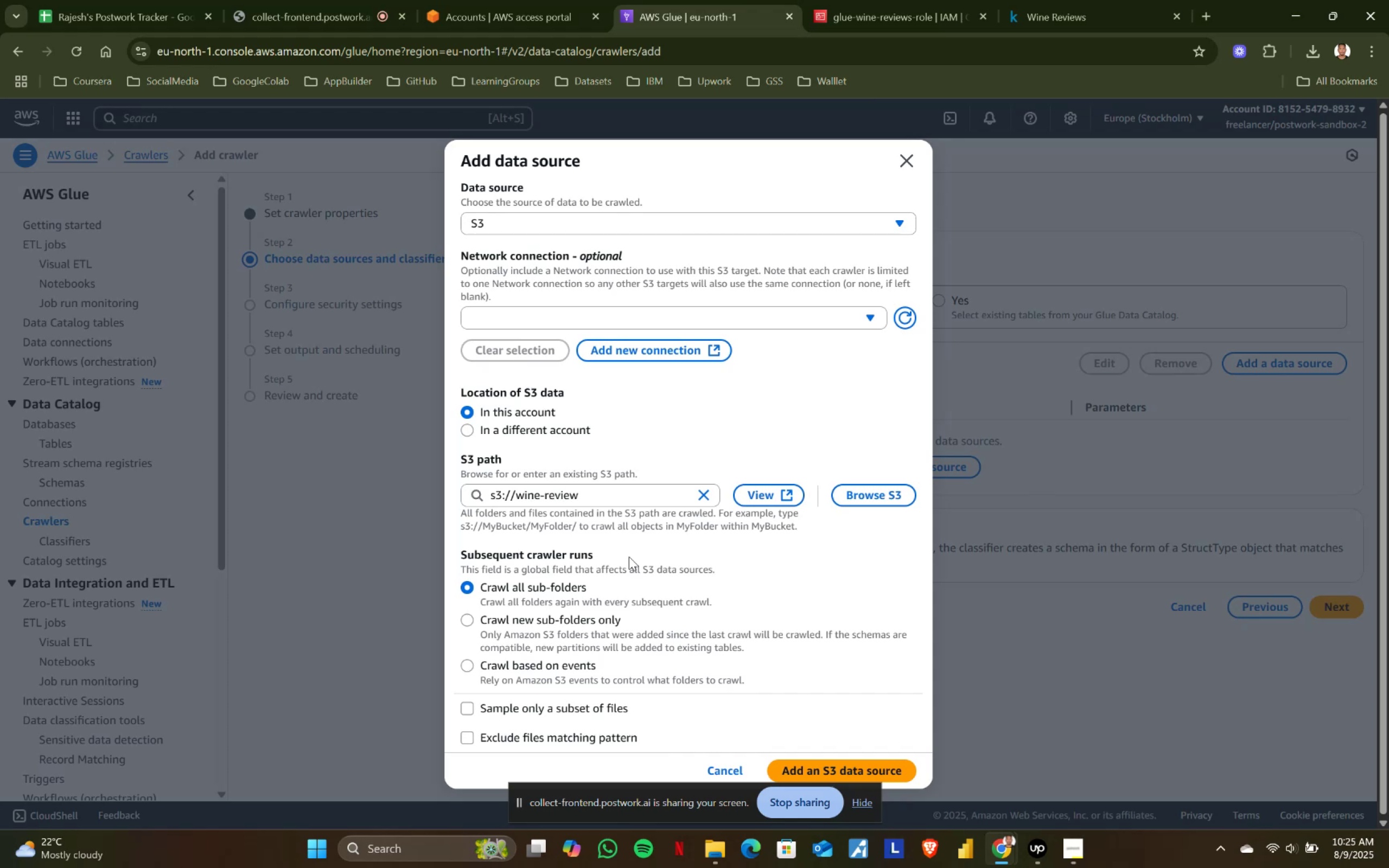 
wait(9.88)
 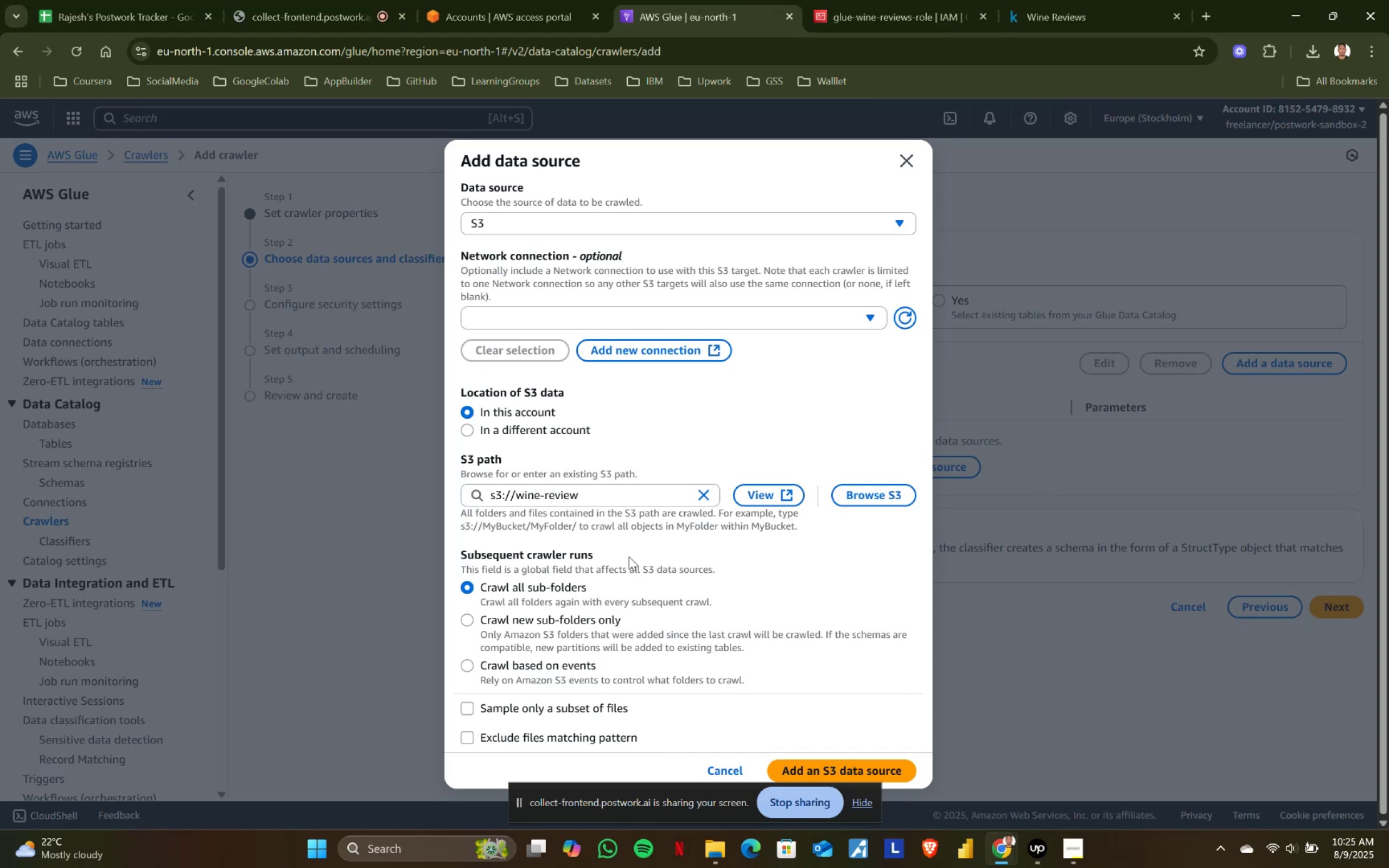 
left_click([820, 768])
 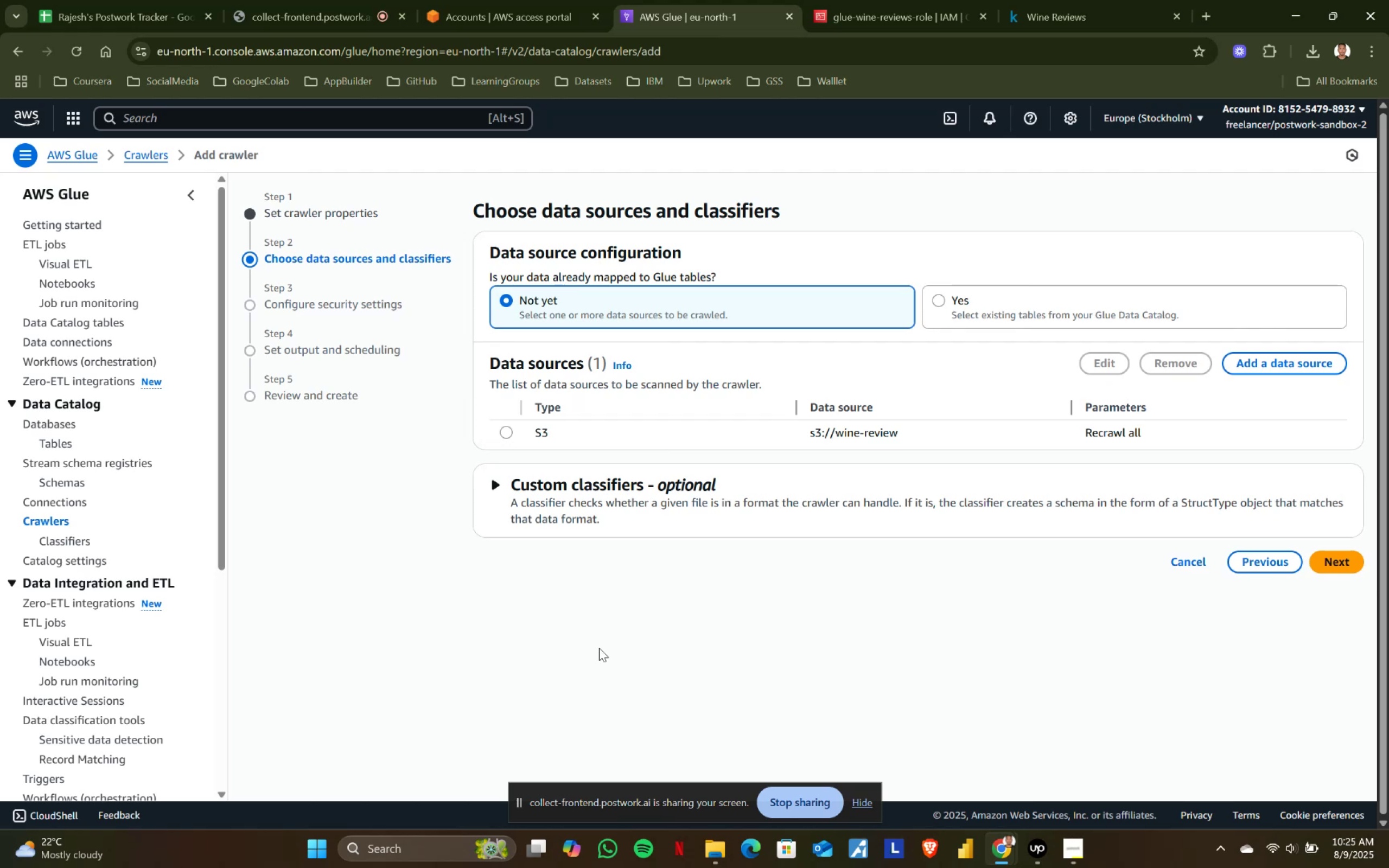 
wait(7.98)
 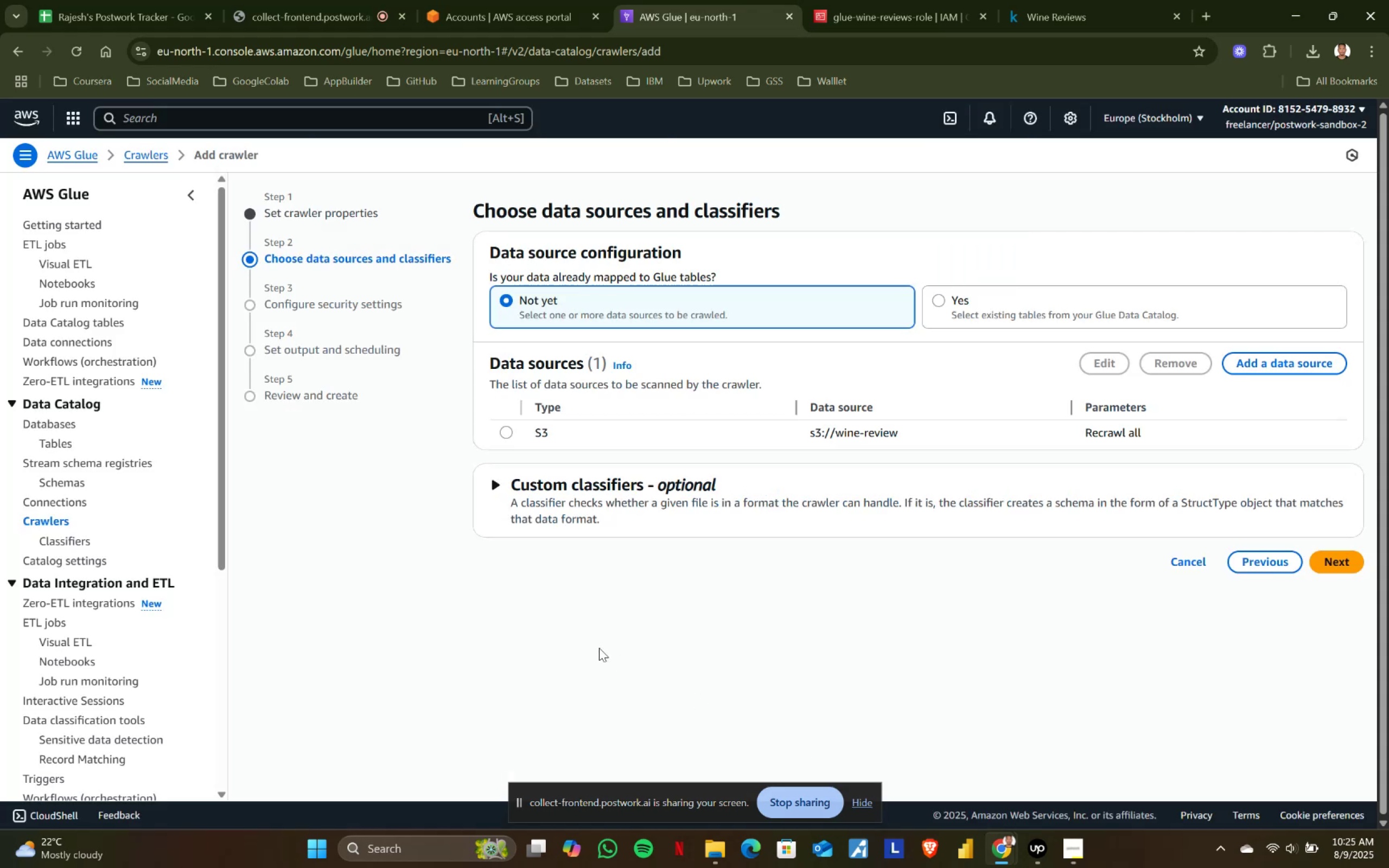 
left_click([1330, 571])
 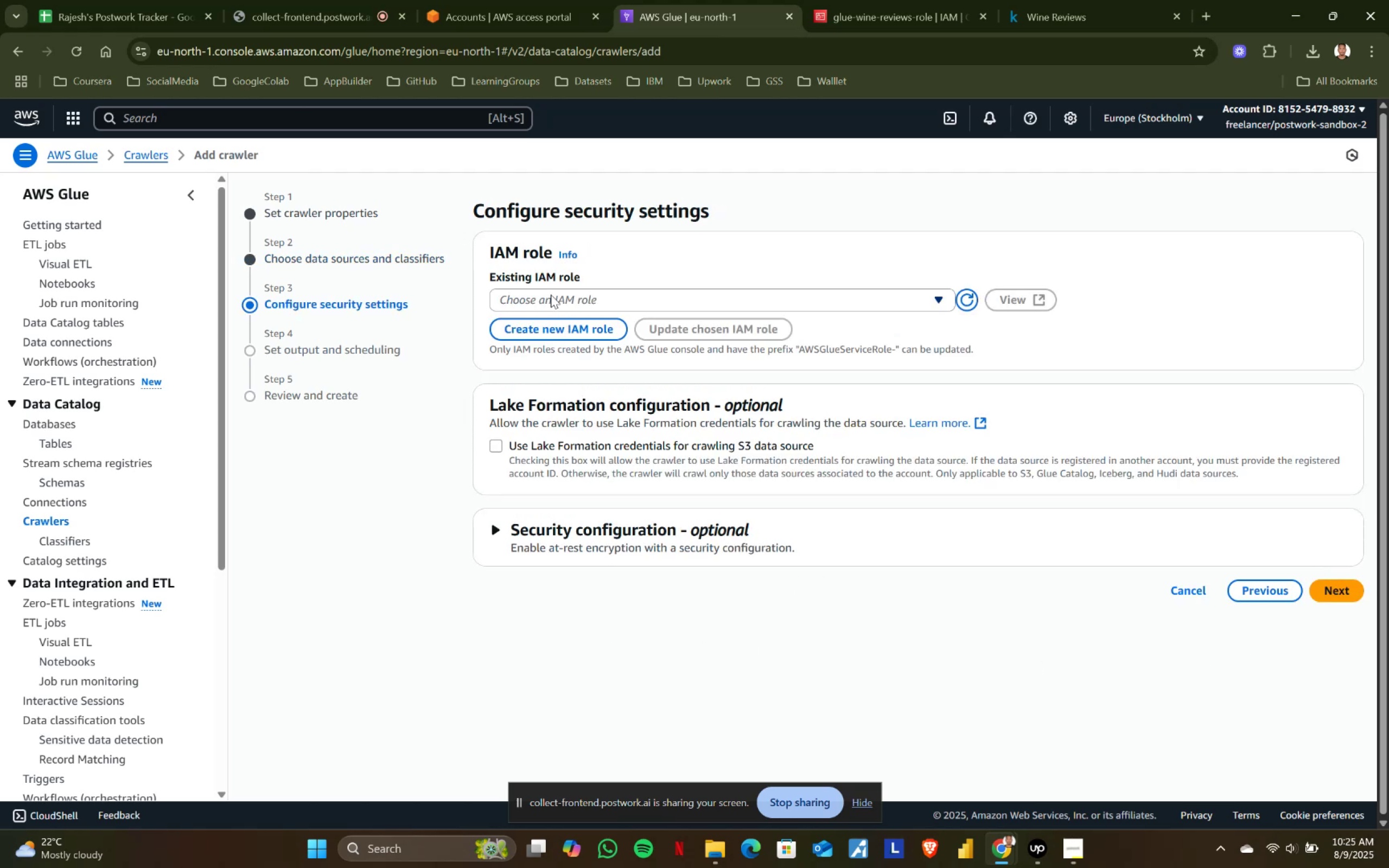 
wait(6.96)
 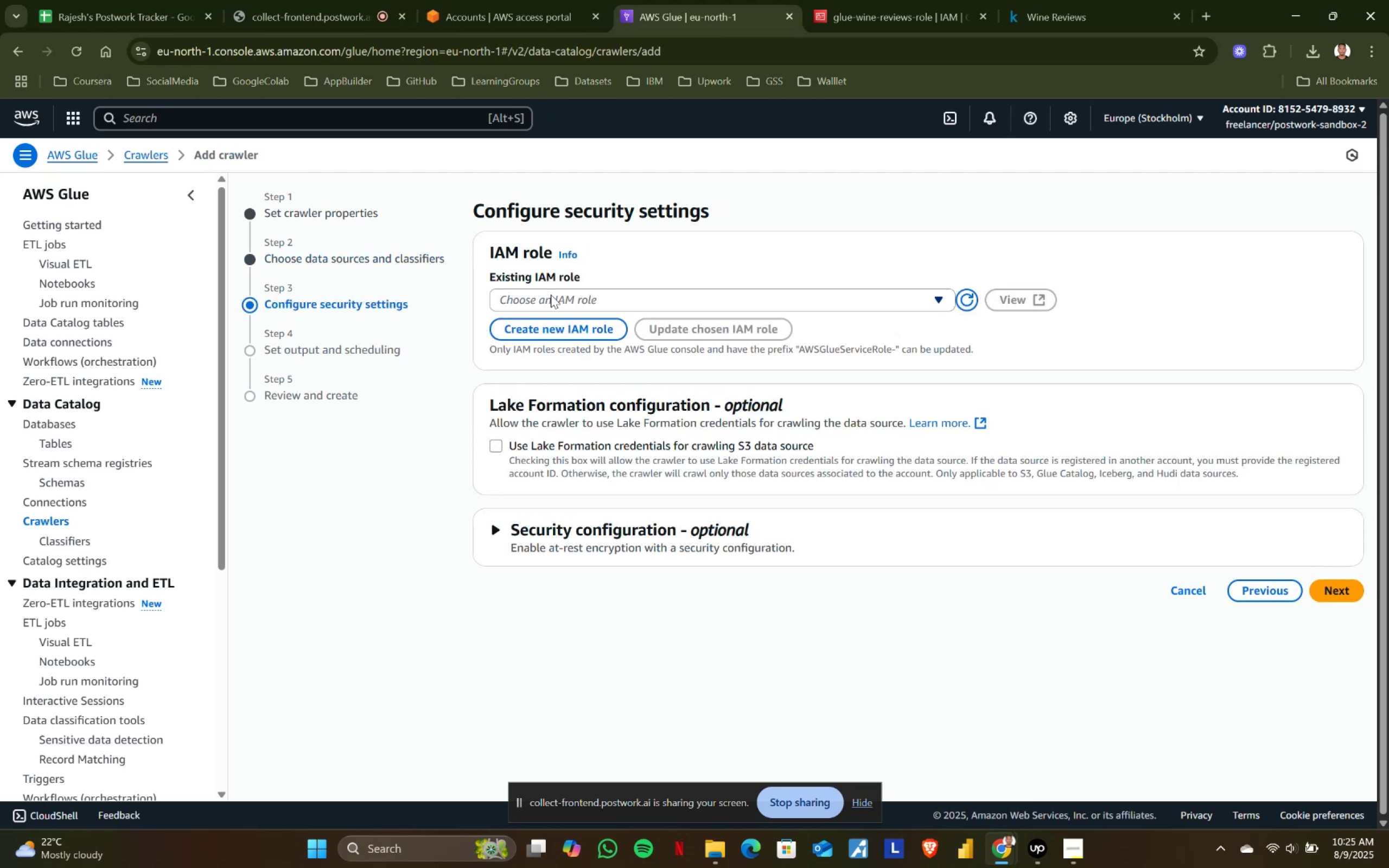 
left_click([551, 295])
 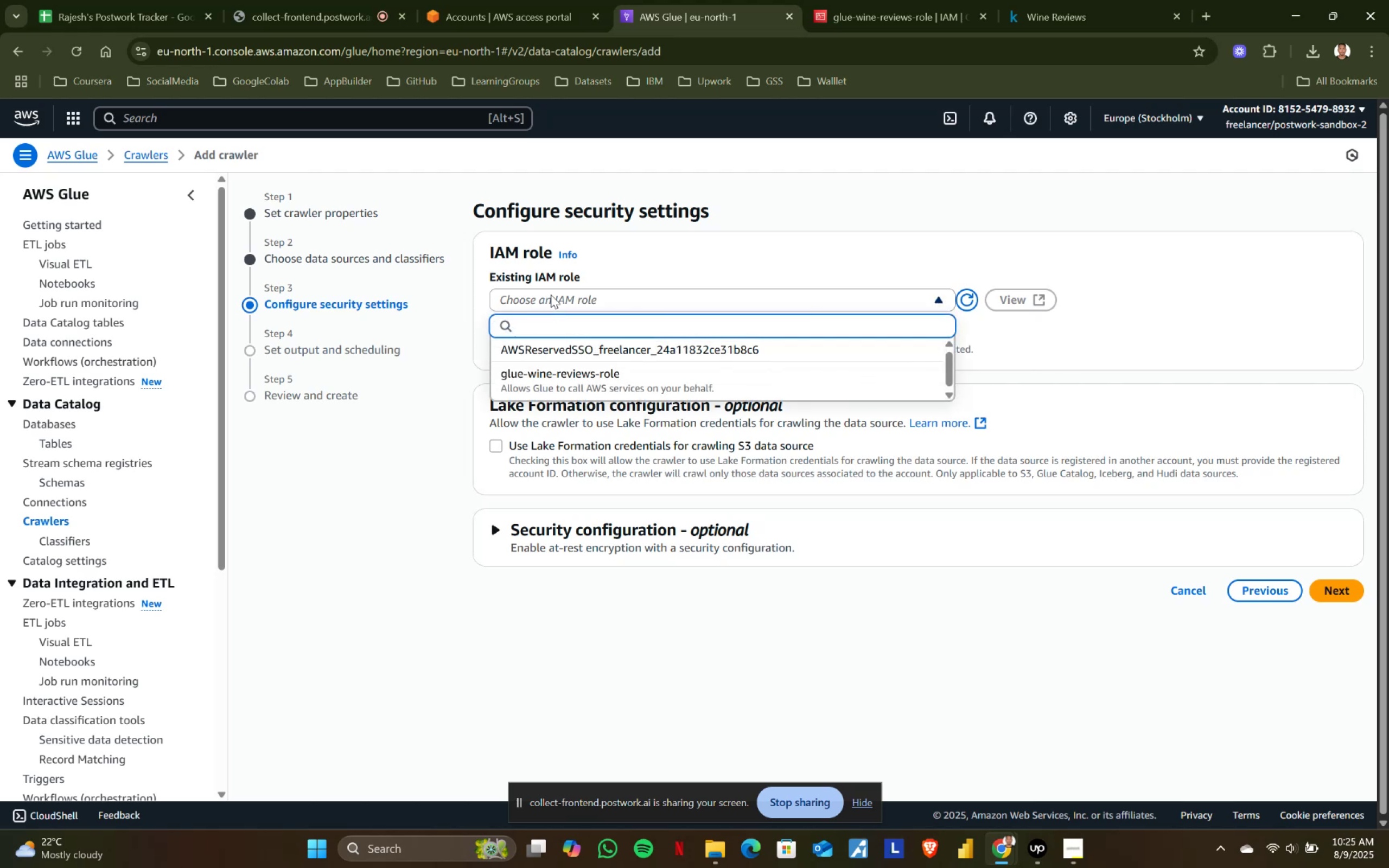 
left_click([557, 379])
 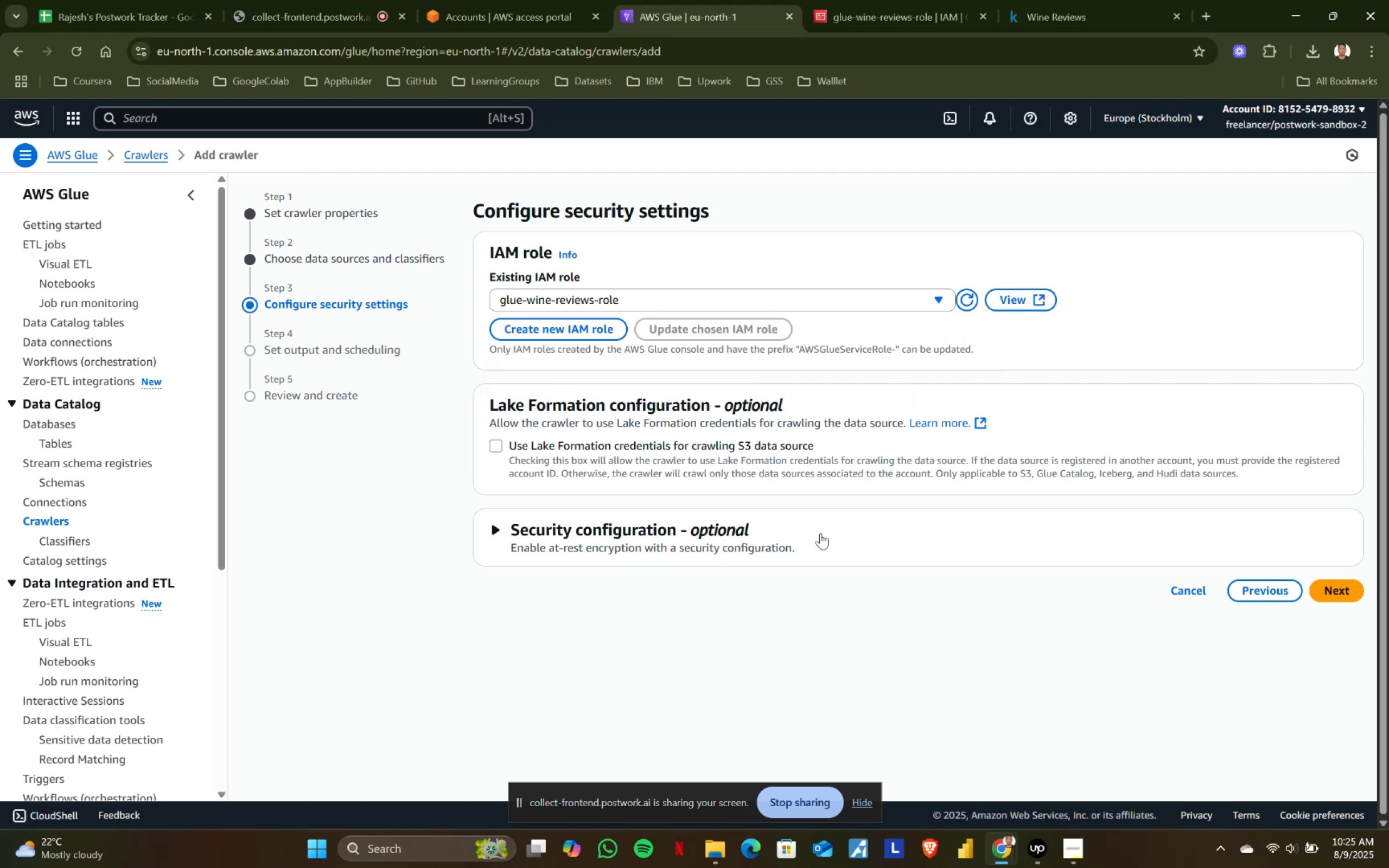 
left_click([1346, 591])
 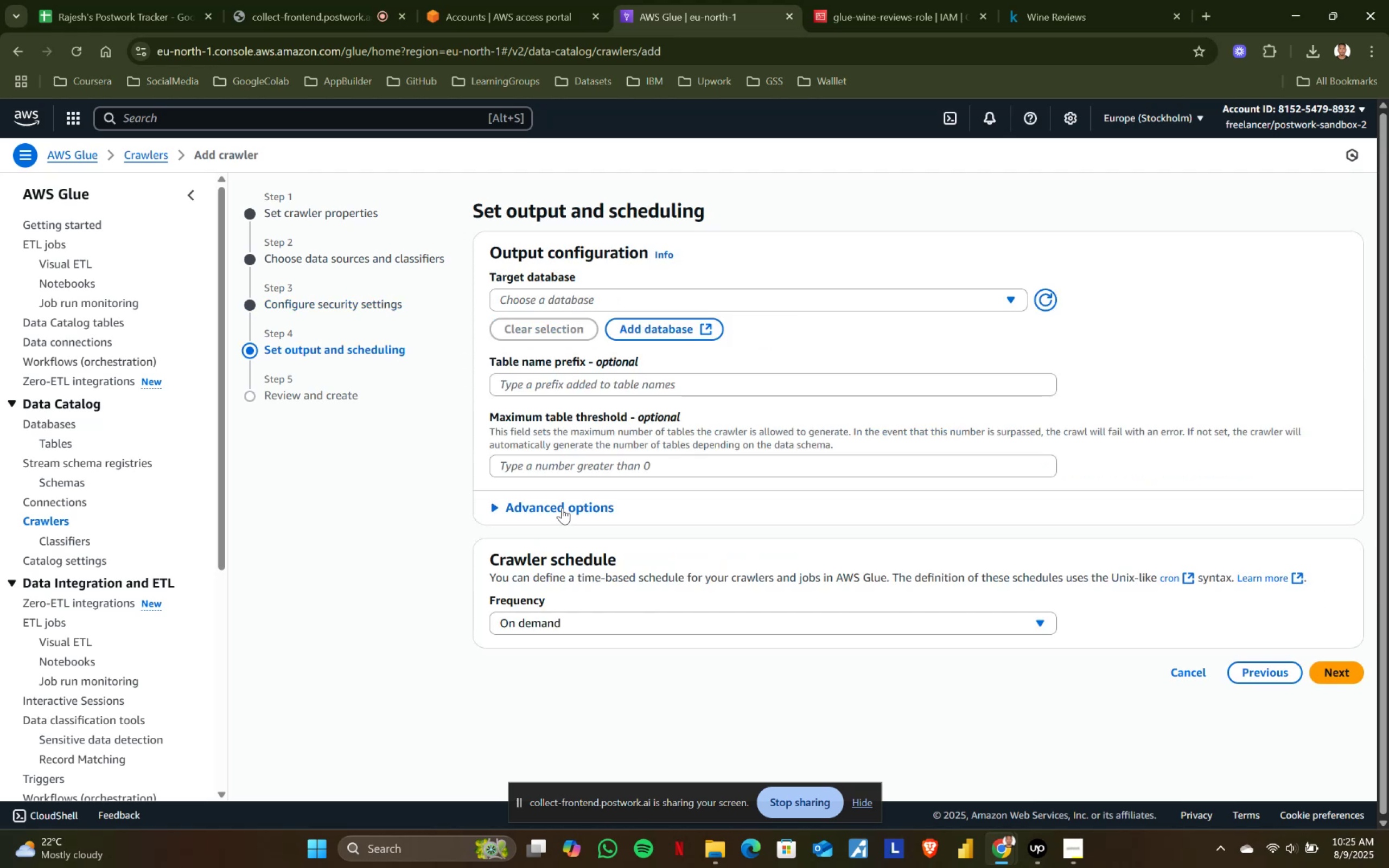 
wait(5.31)
 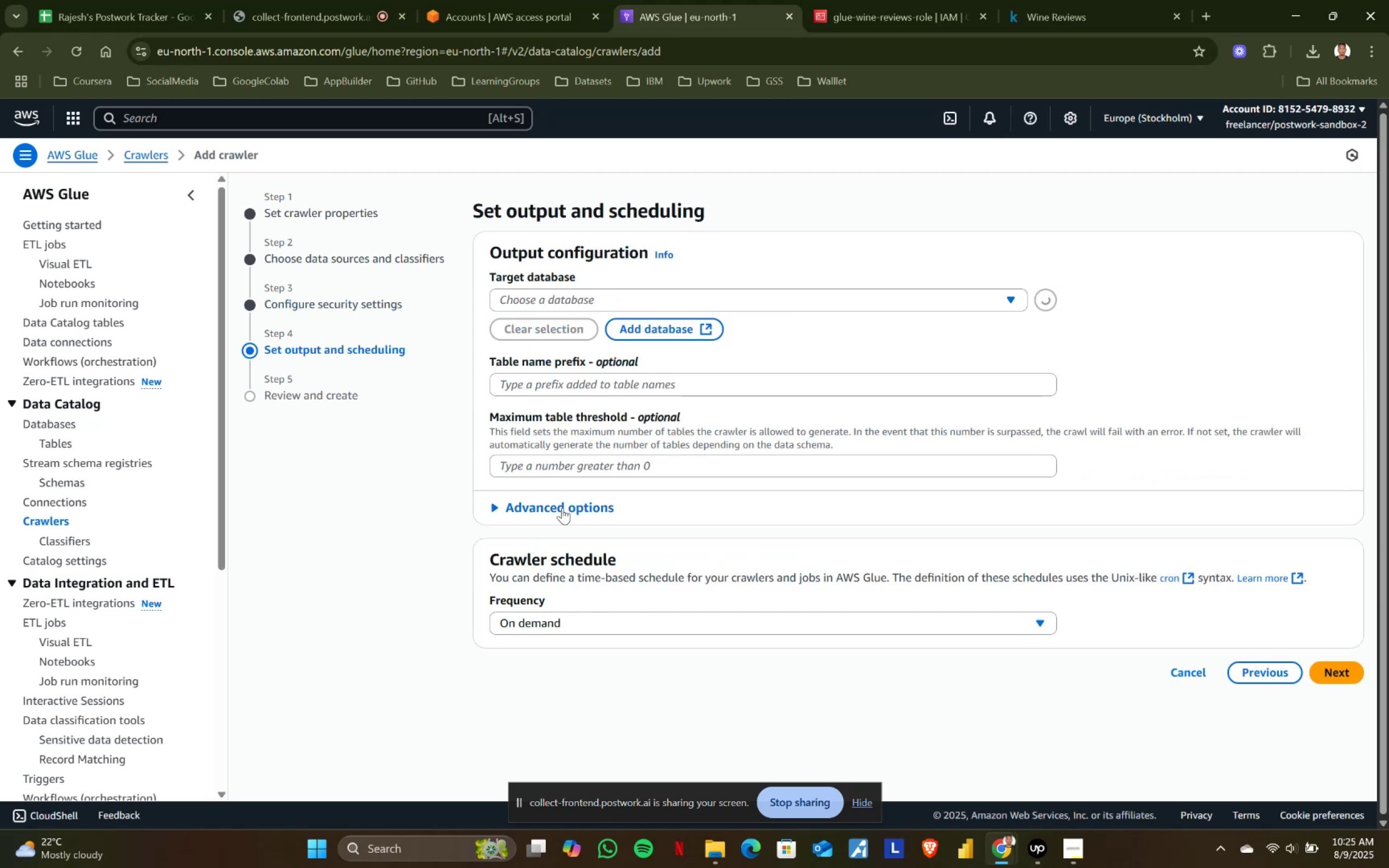 
left_click([558, 296])
 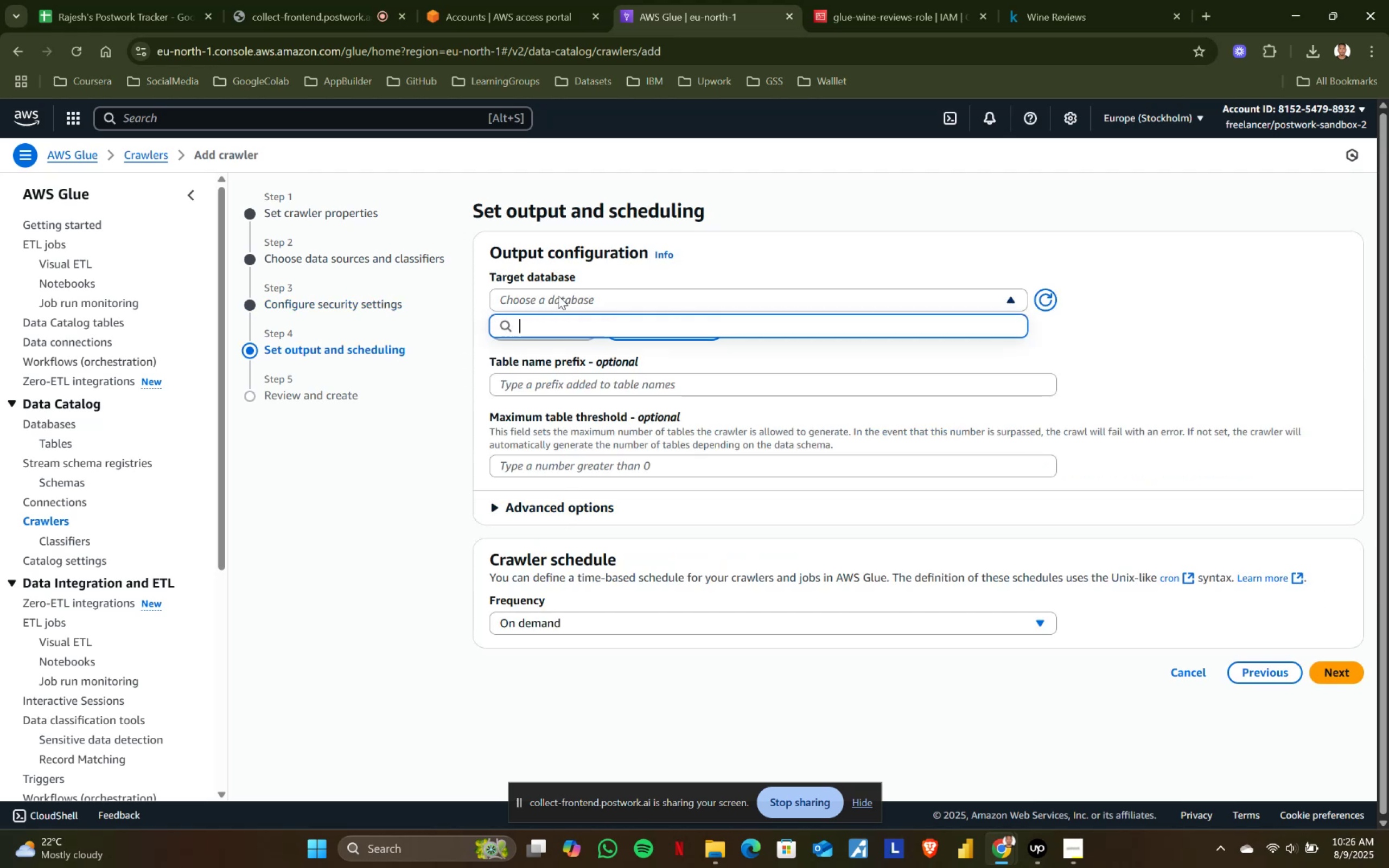 
wait(8.5)
 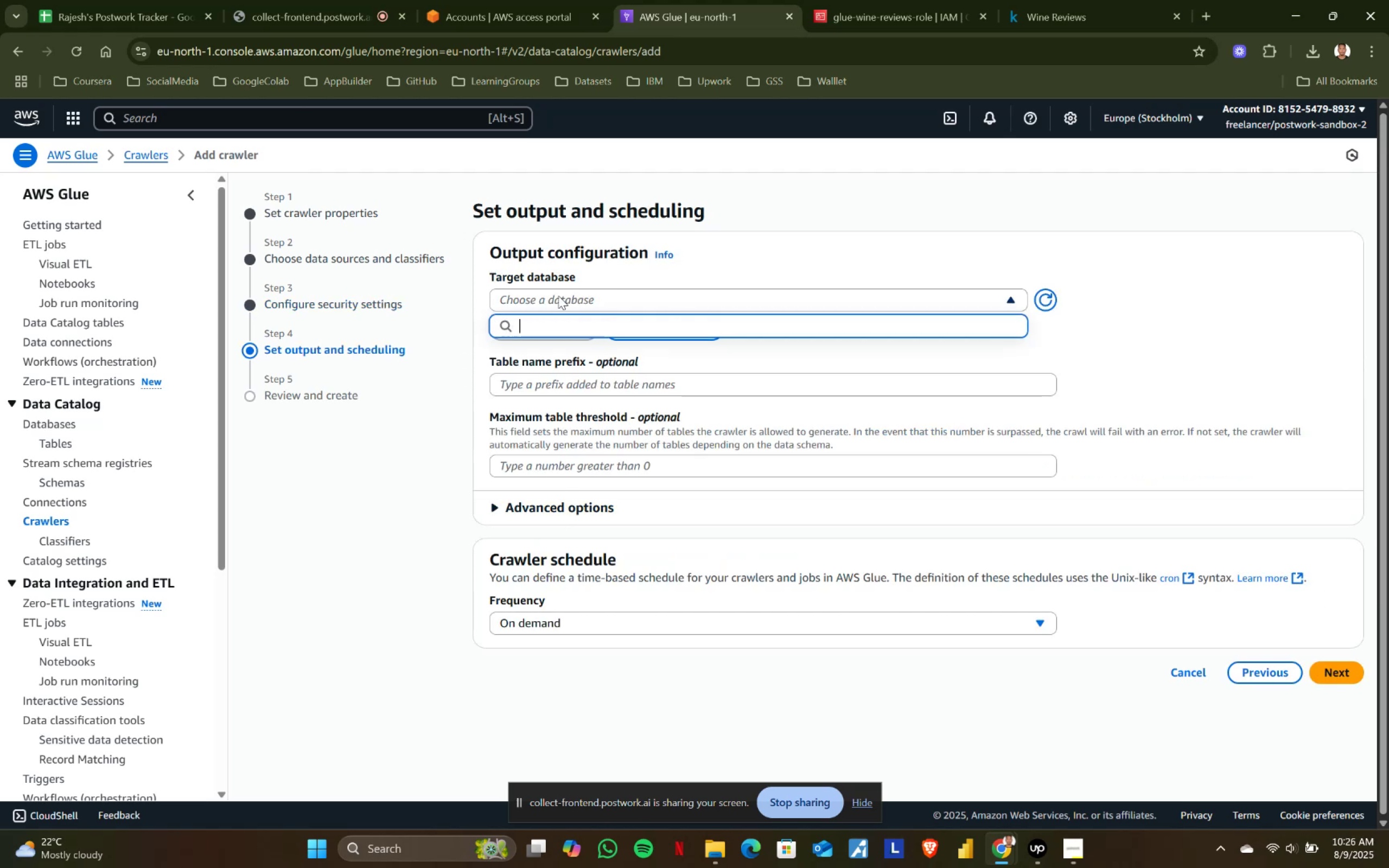 
left_click([553, 326])
 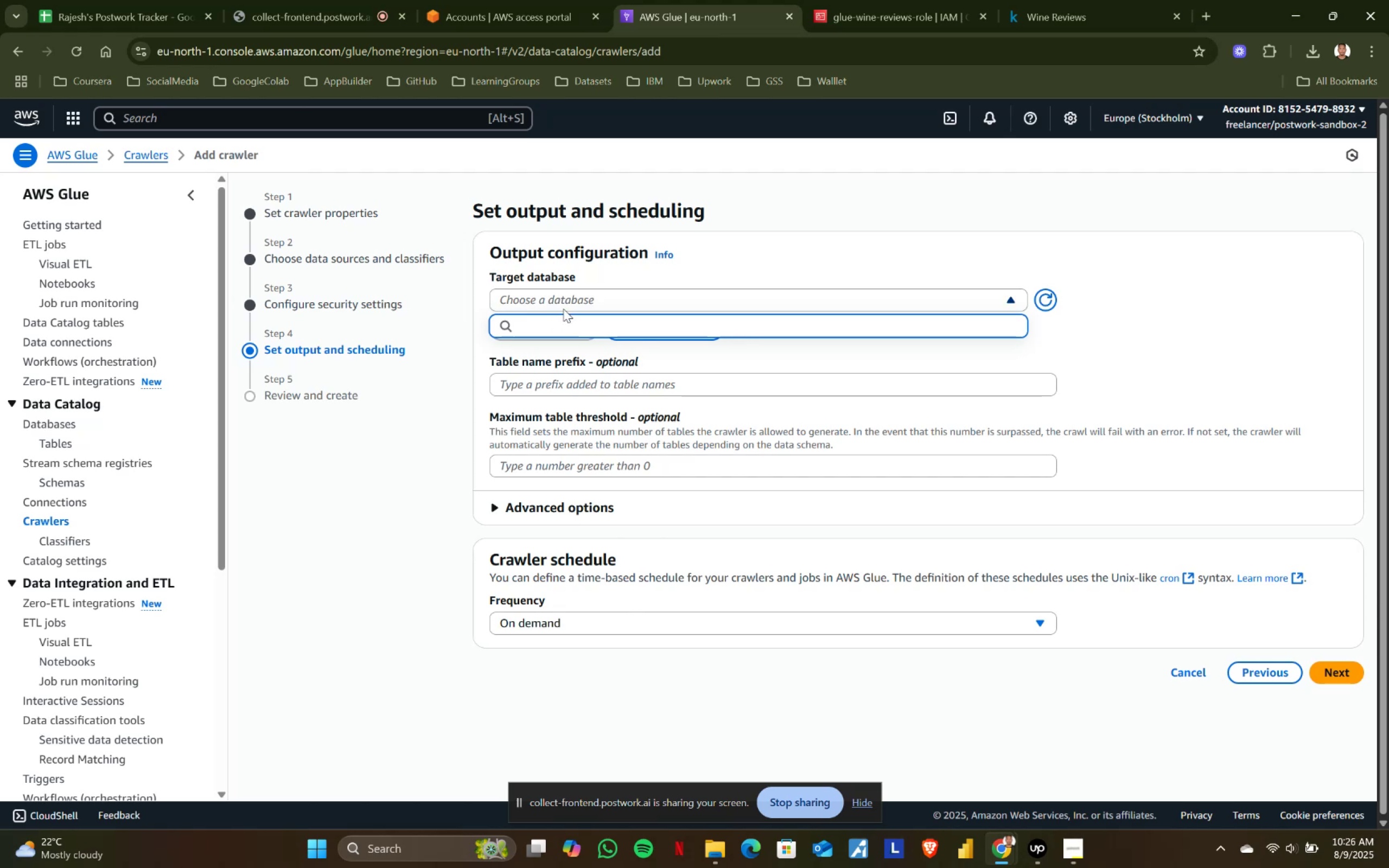 
left_click([566, 305])
 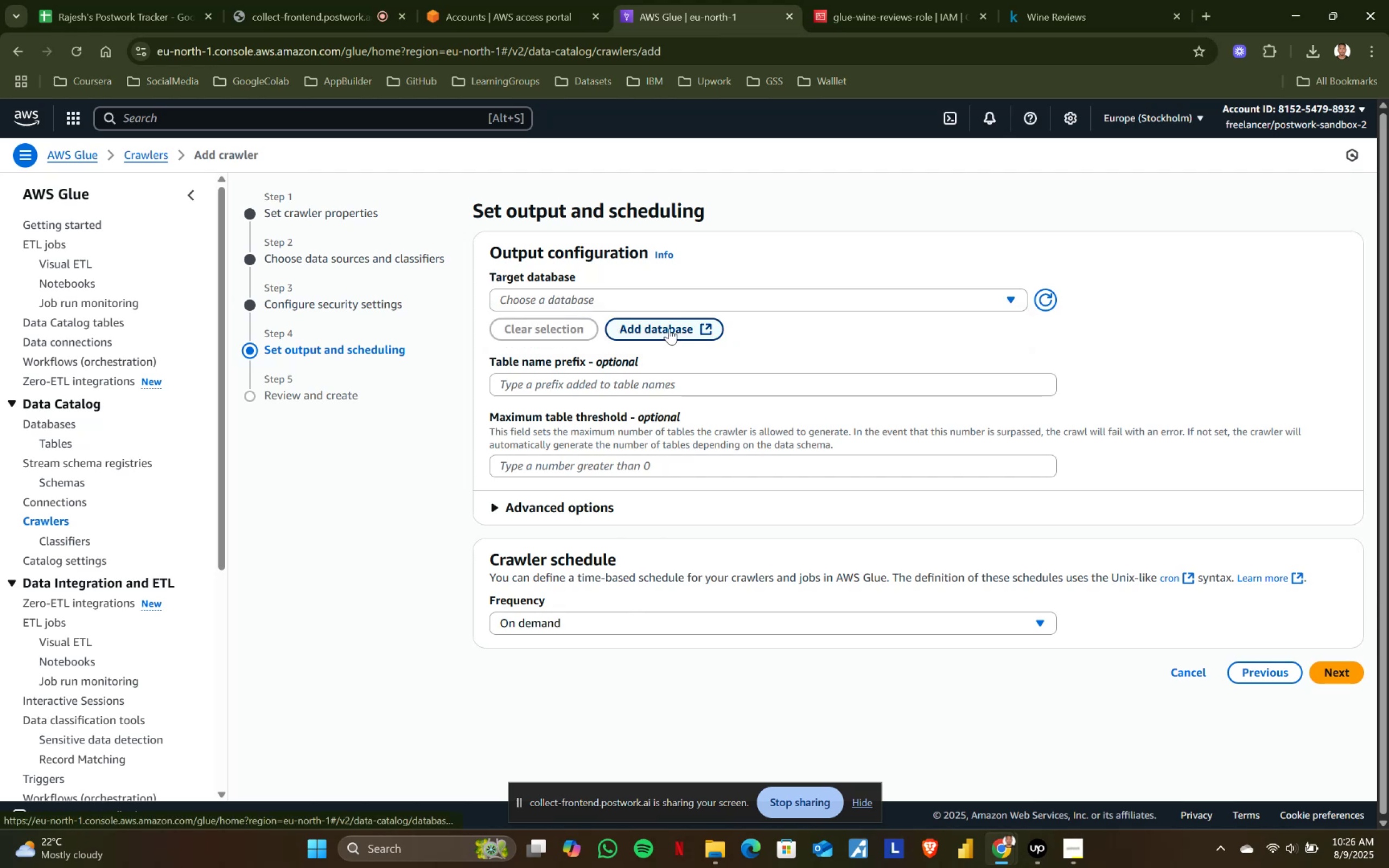 
left_click([669, 328])
 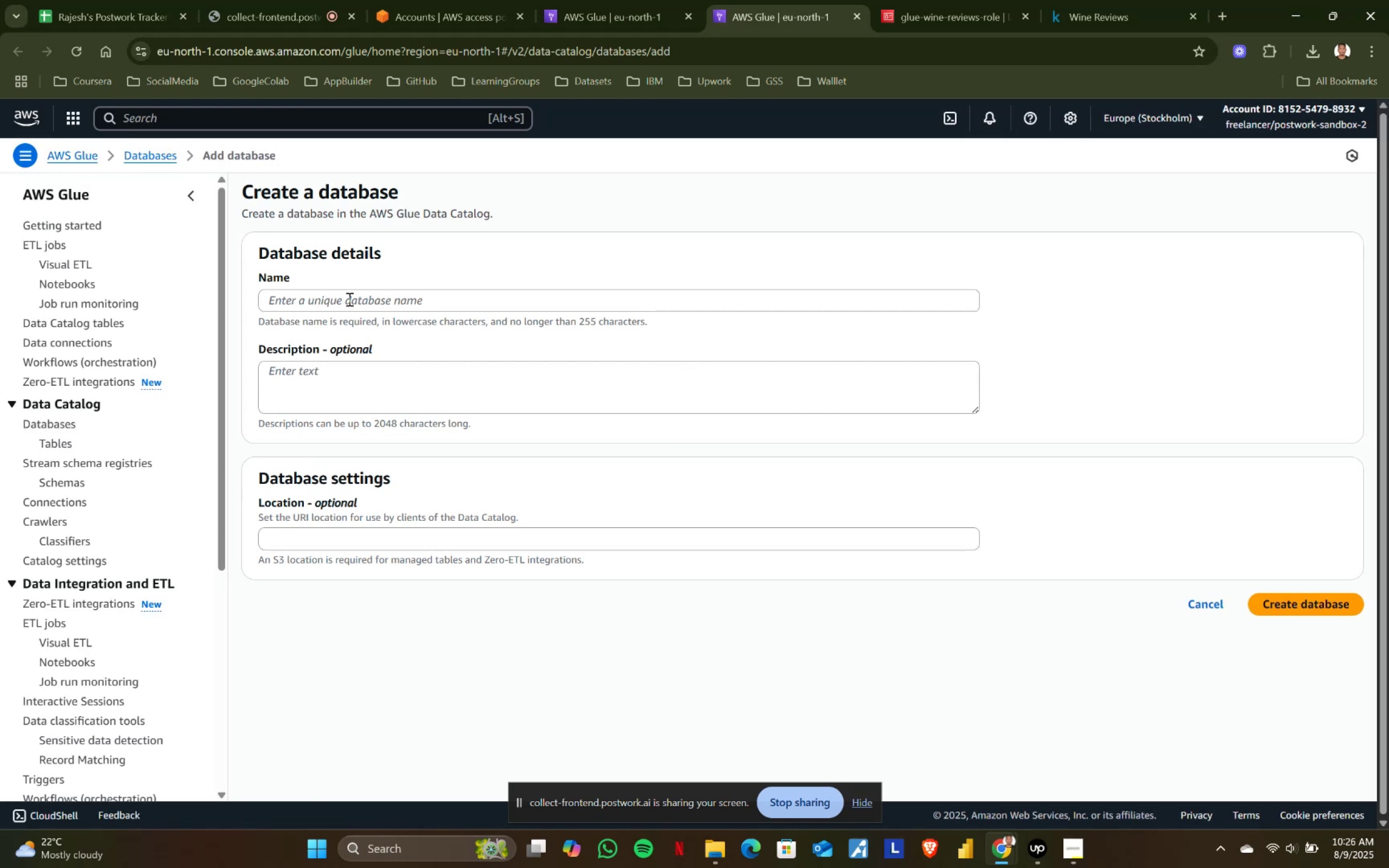 
left_click([345, 294])
 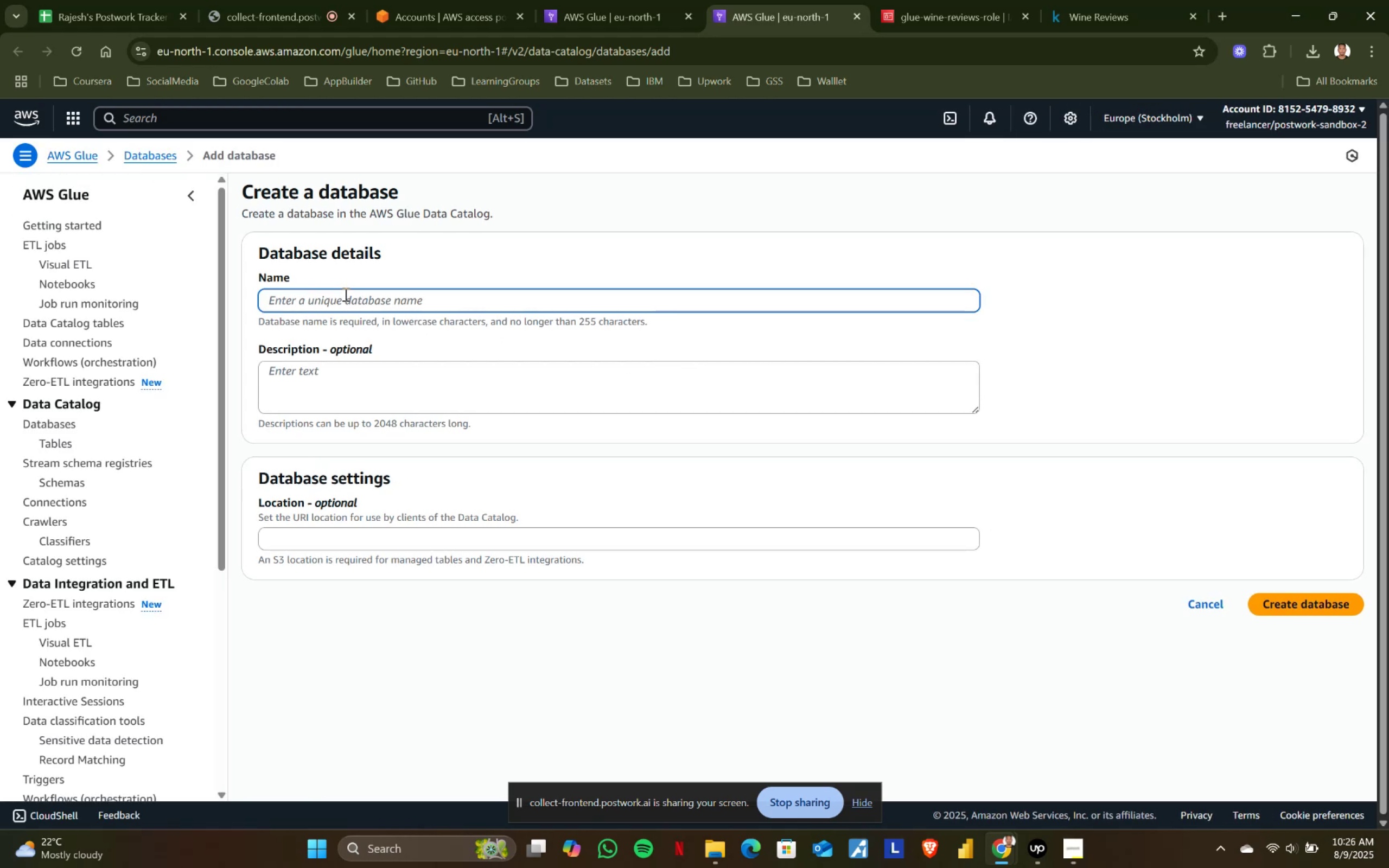 
type(wine-review-db)
 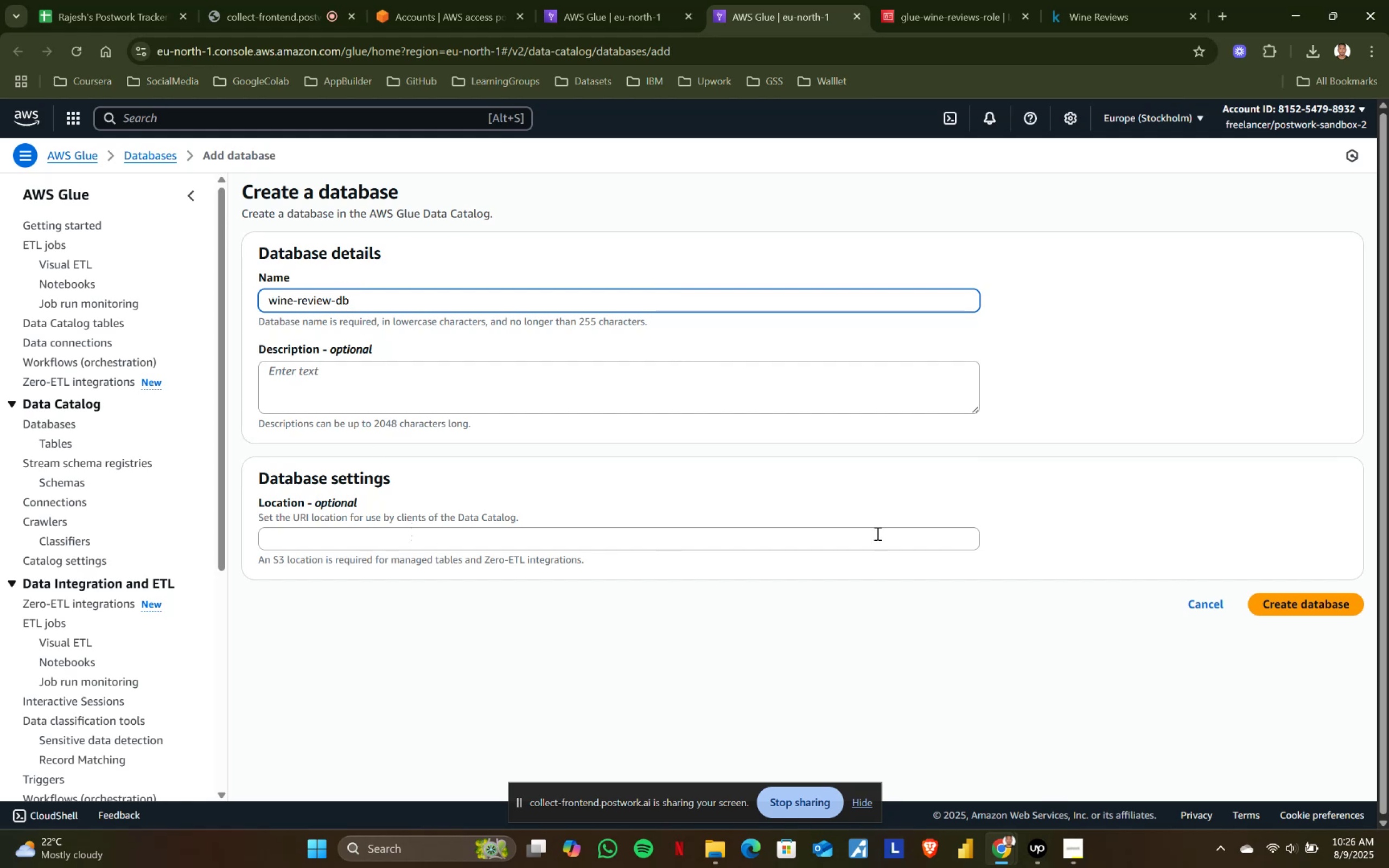 
left_click([1280, 609])
 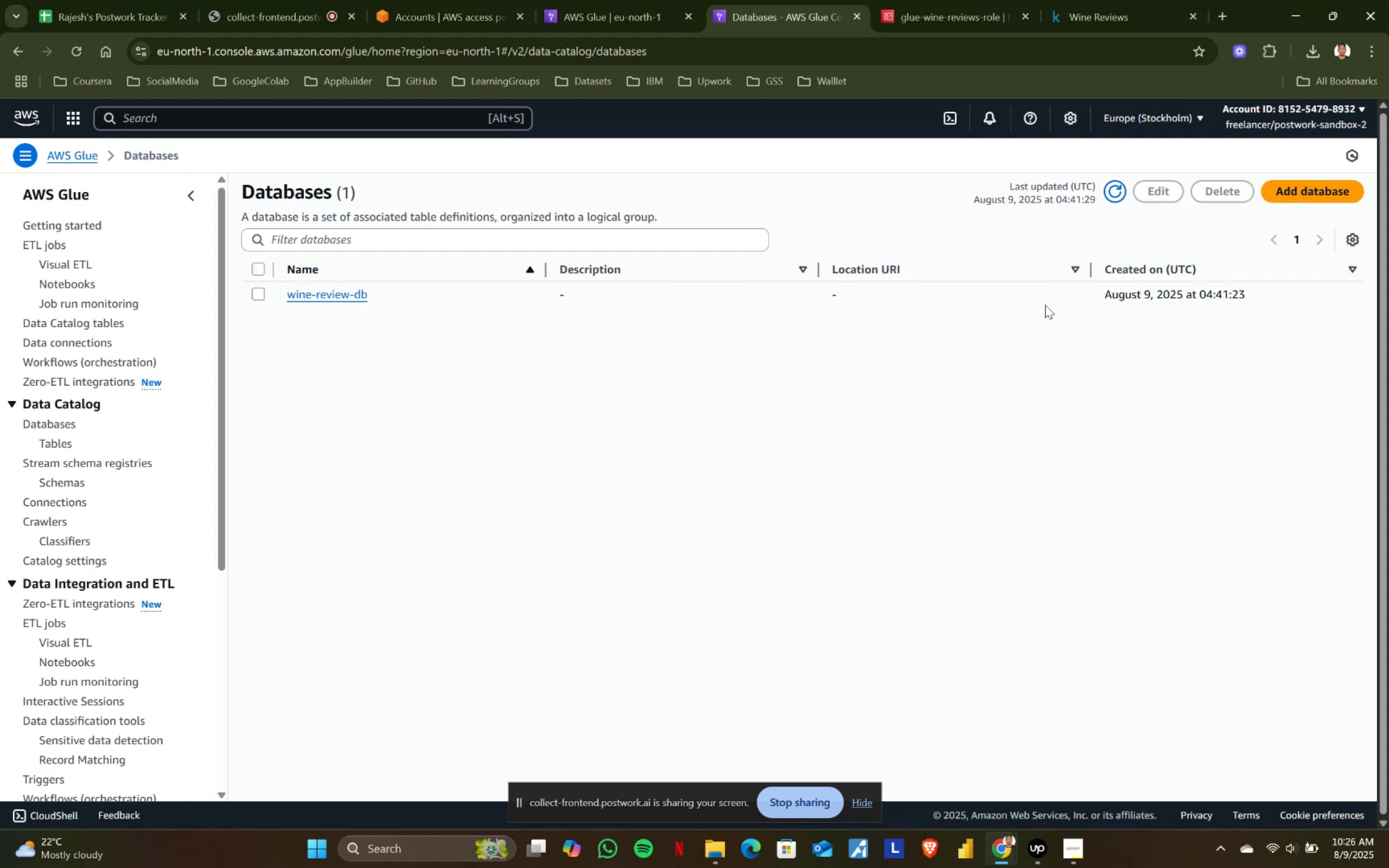 
left_click([615, 0])
 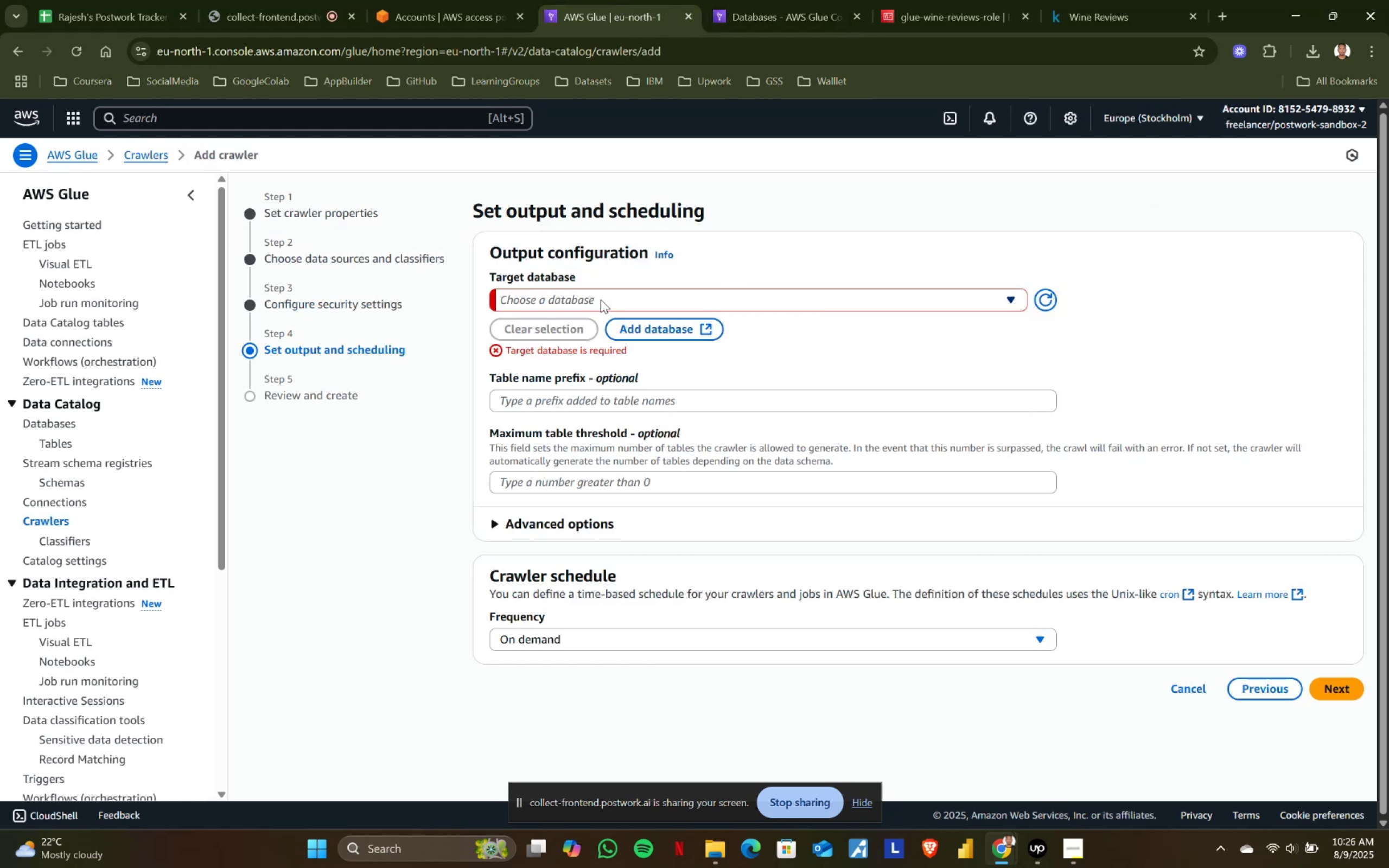 
left_click([602, 293])
 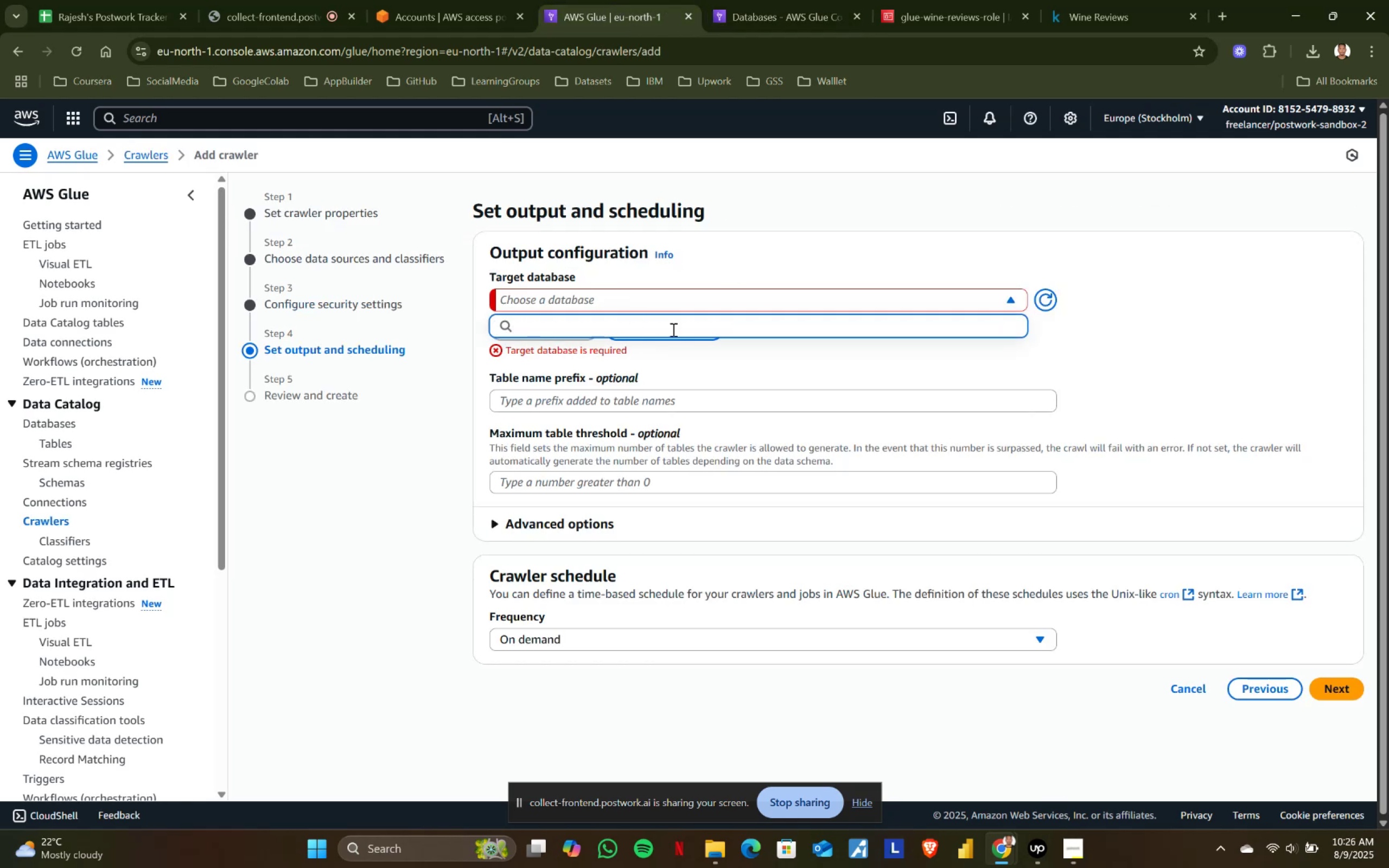 
left_click_drag(start_coordinate=[1095, 363], to_coordinate=[1088, 356])
 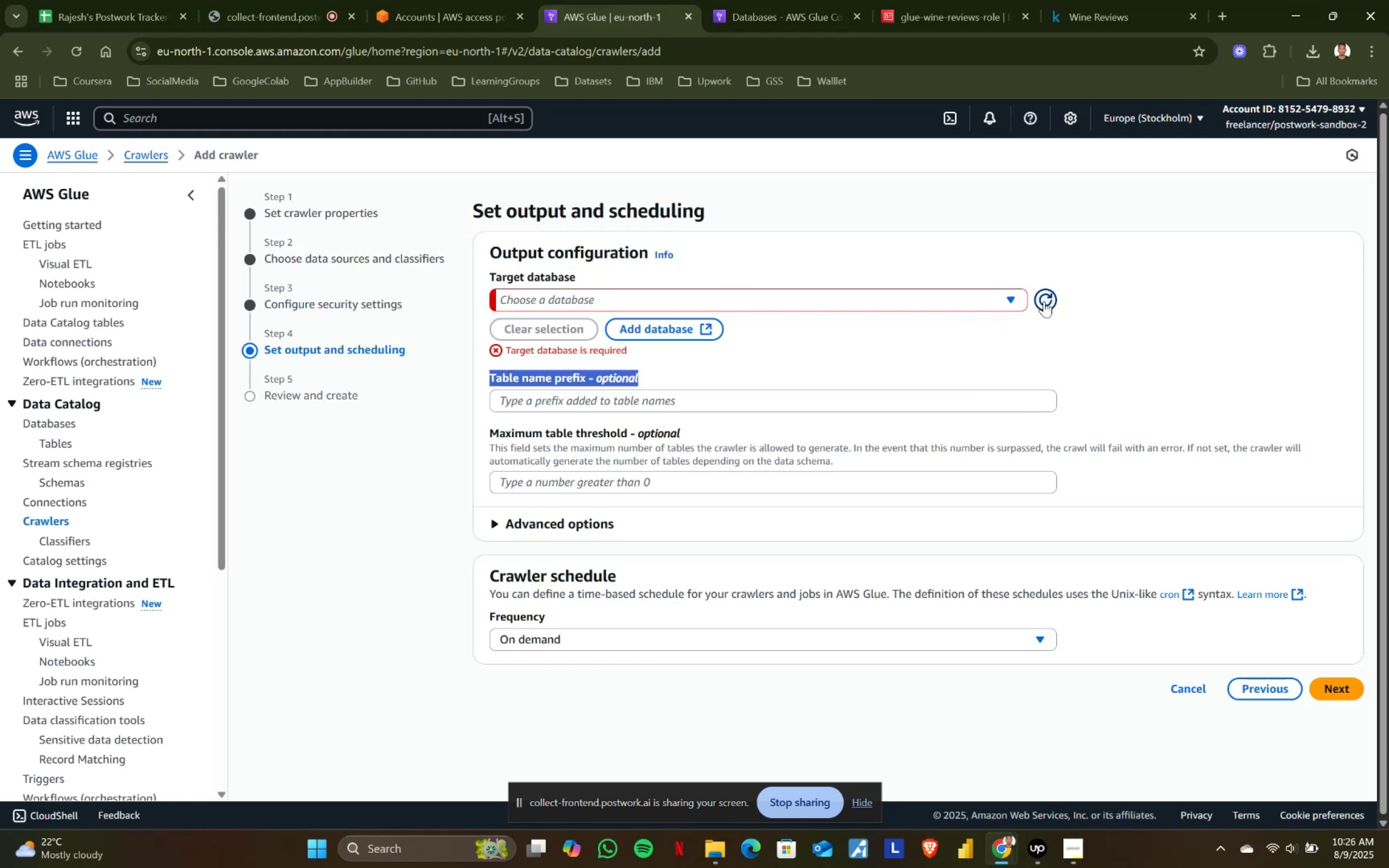 
left_click([1044, 299])
 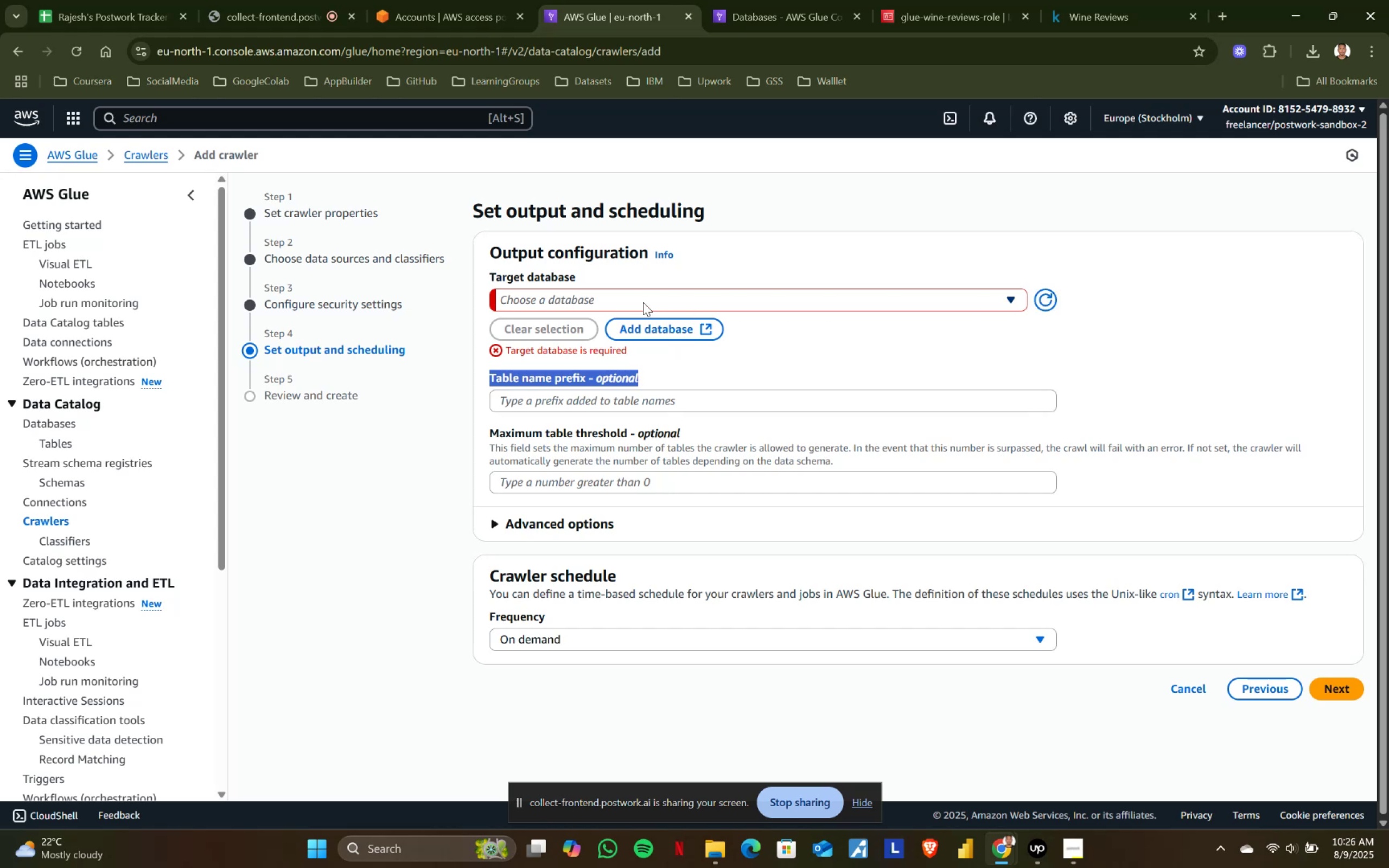 
left_click([643, 302])
 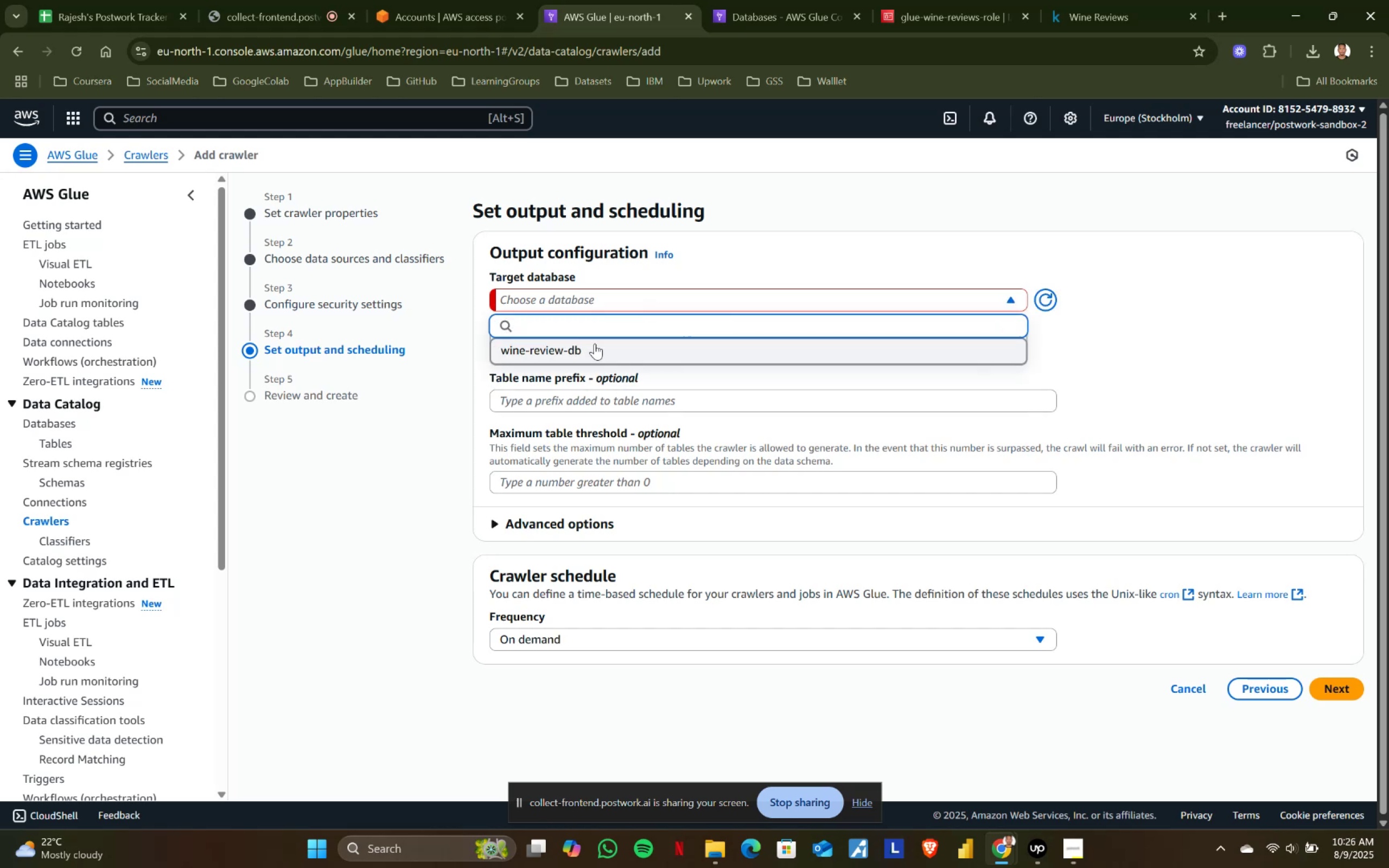 
left_click([591, 345])
 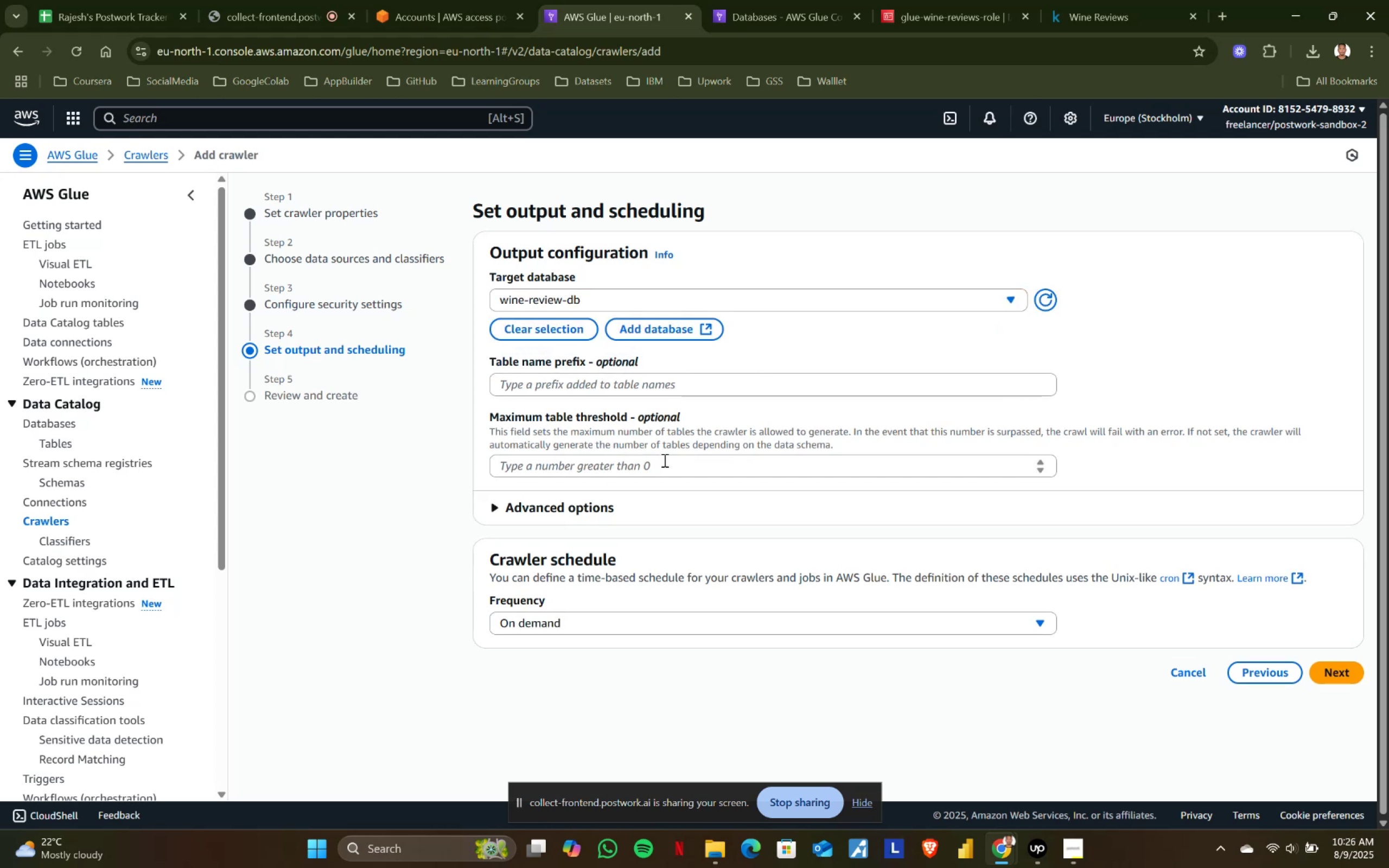 
wait(5.93)
 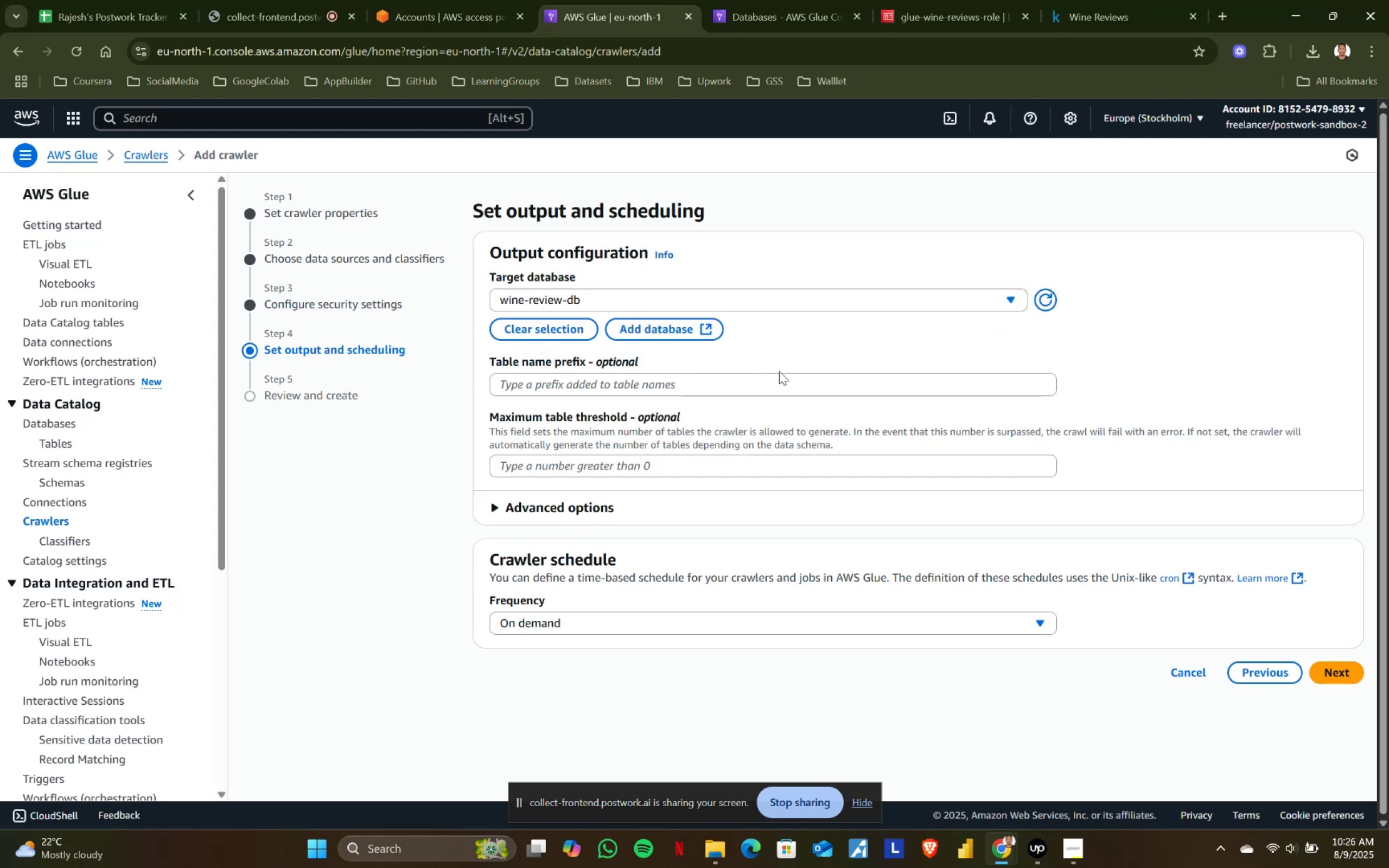 
left_click([1329, 665])
 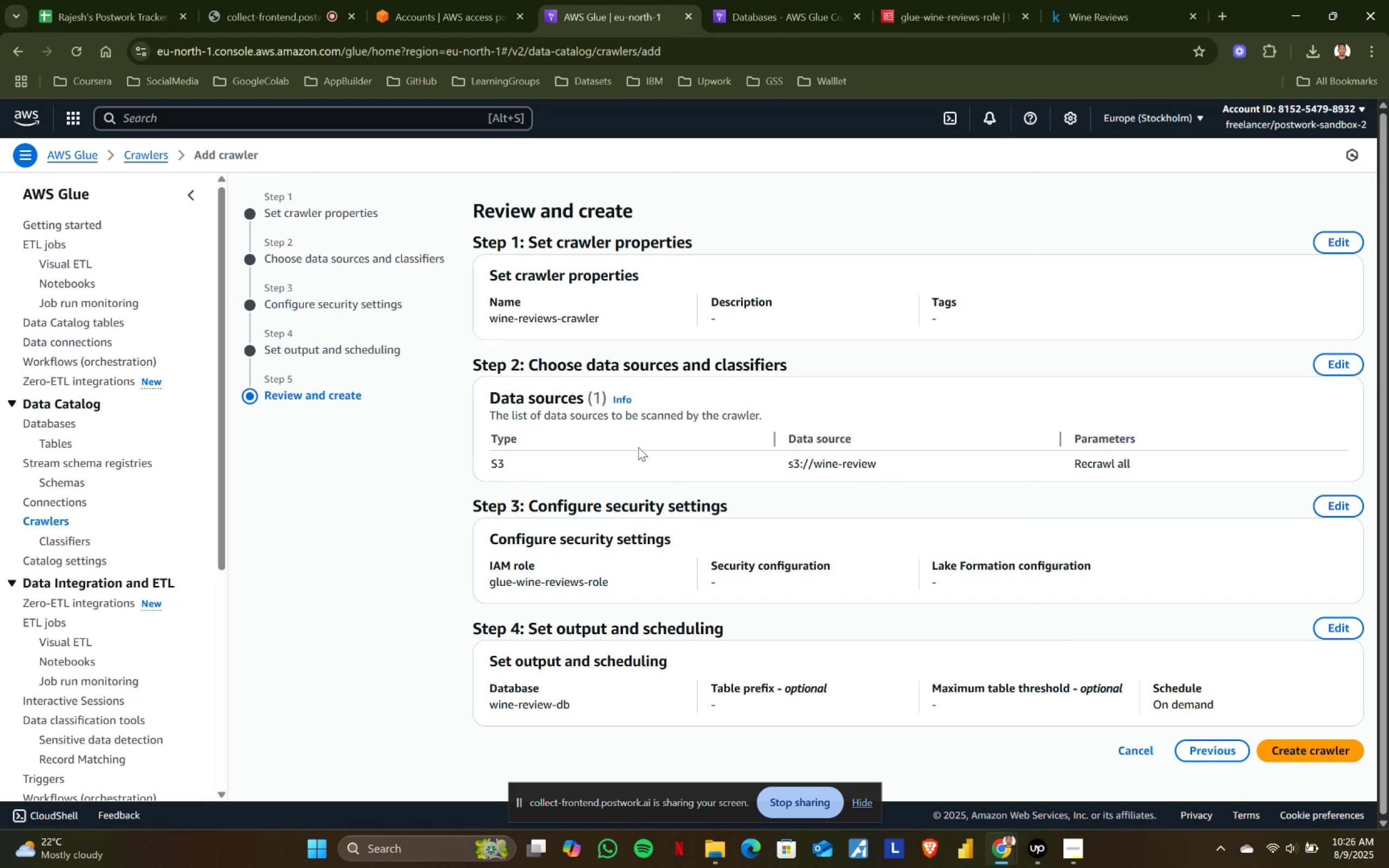 
wait(13.39)
 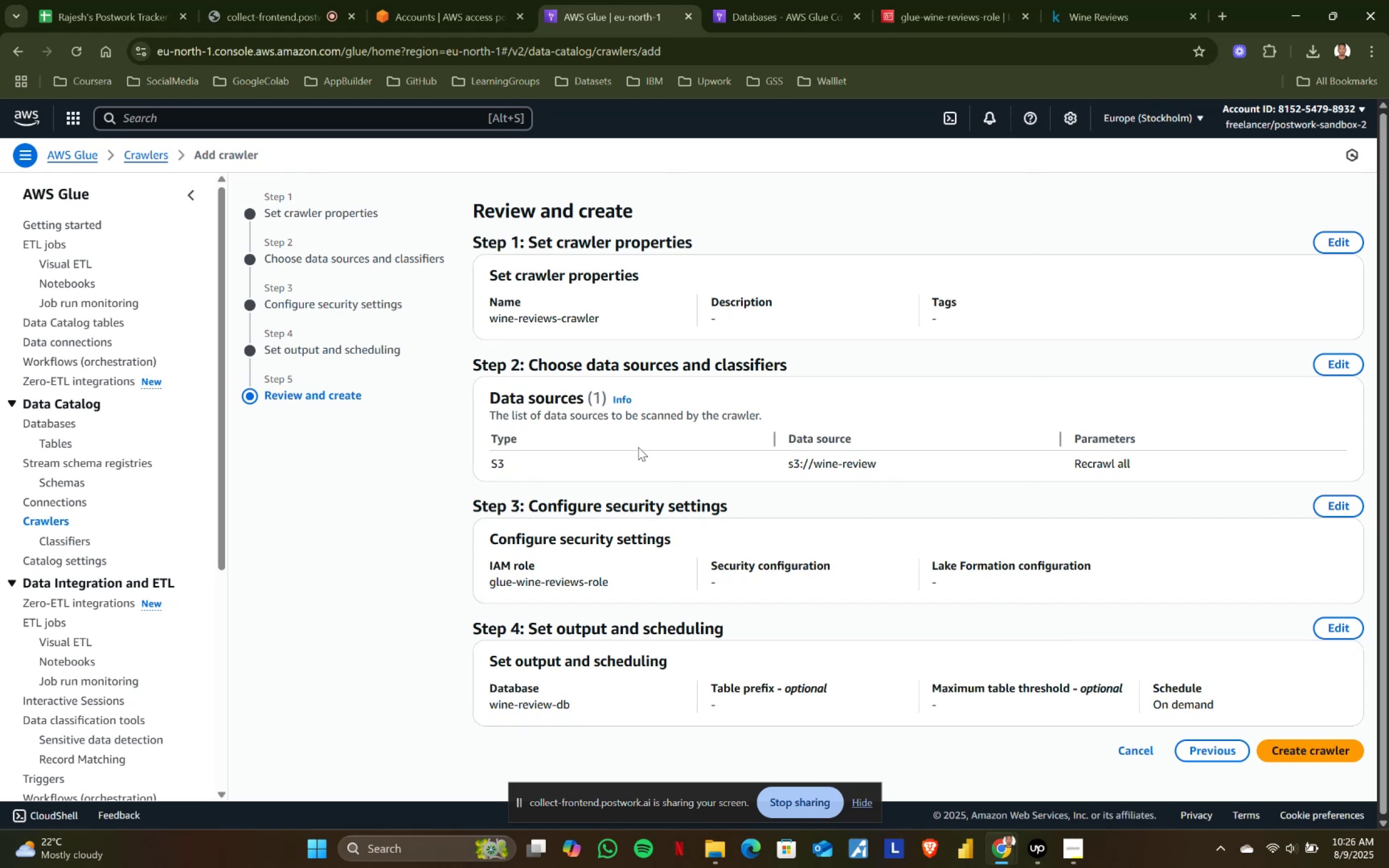 
scroll: coordinate [699, 468], scroll_direction: down, amount: 2.0
 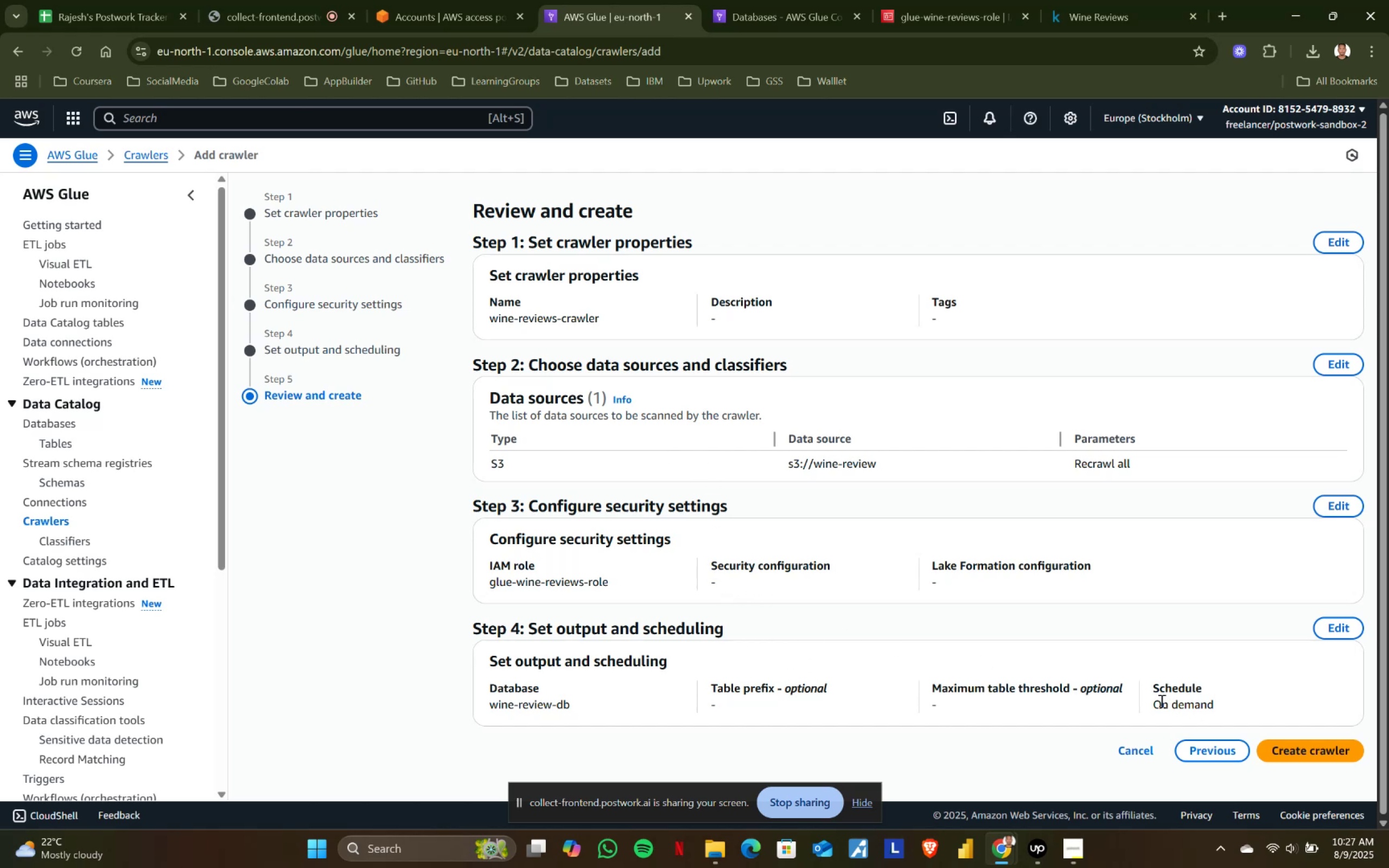 
wait(7.7)
 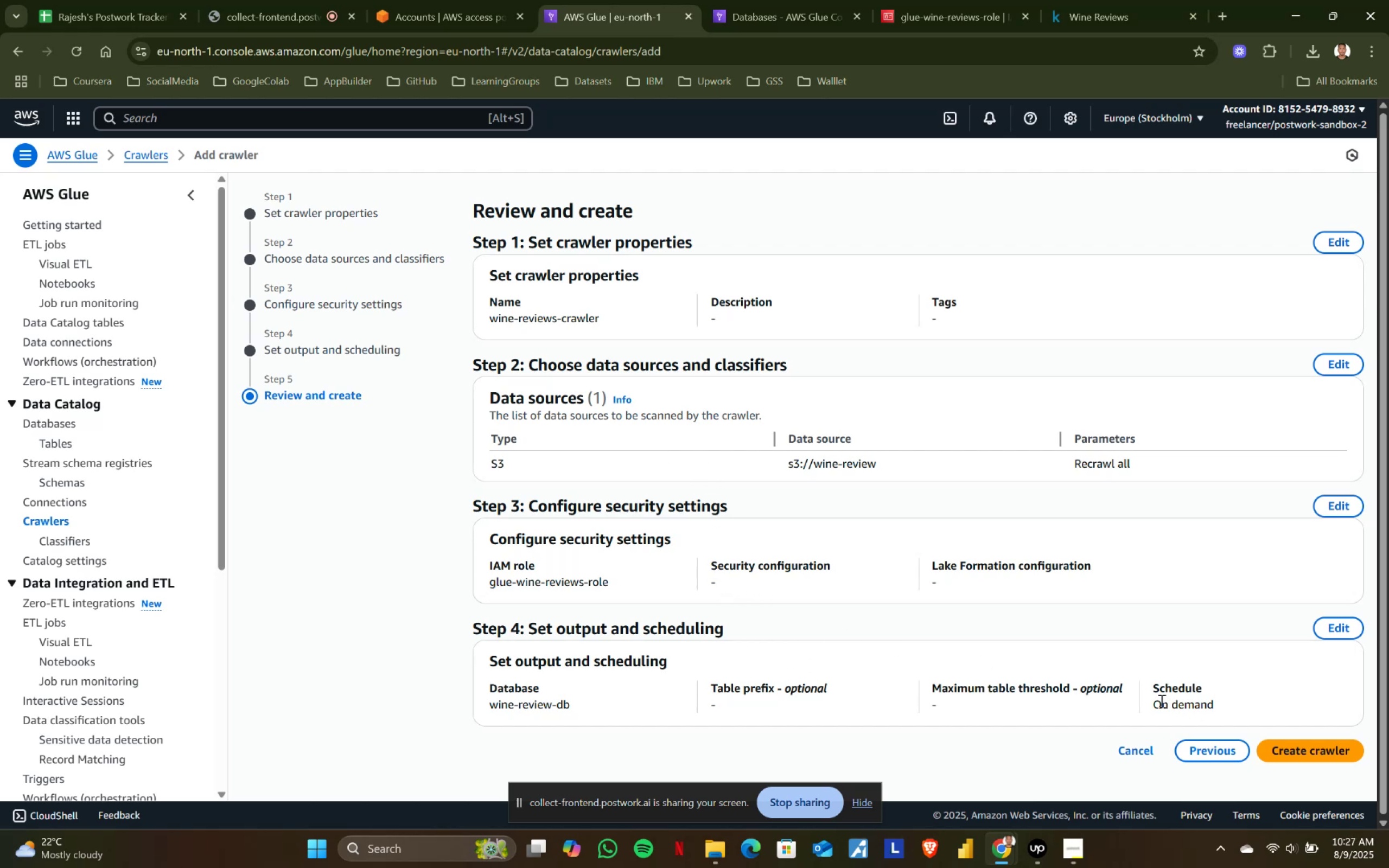 
left_click_drag(start_coordinate=[1150, 705], to_coordinate=[1221, 703])
 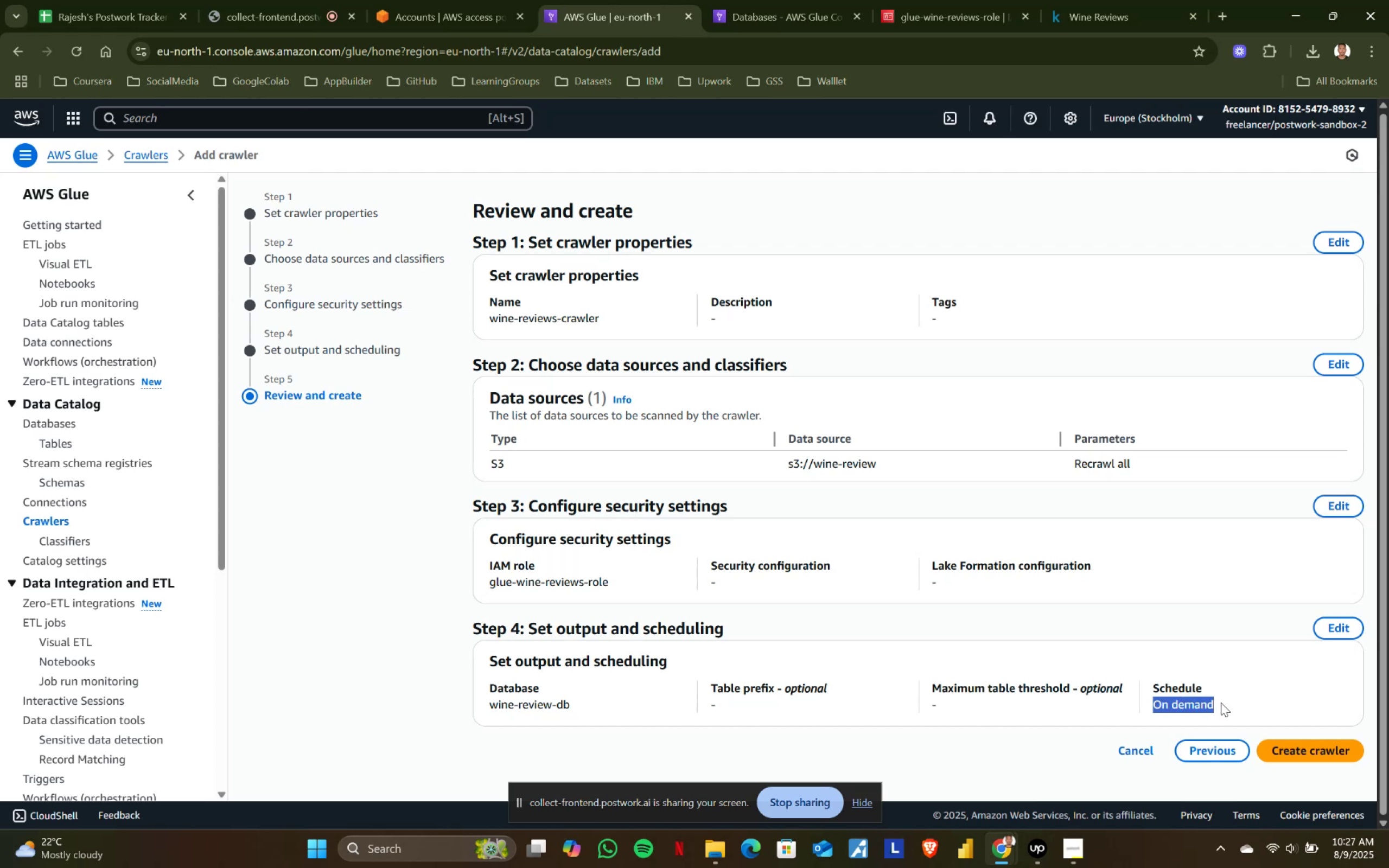 
left_click([1221, 703])
 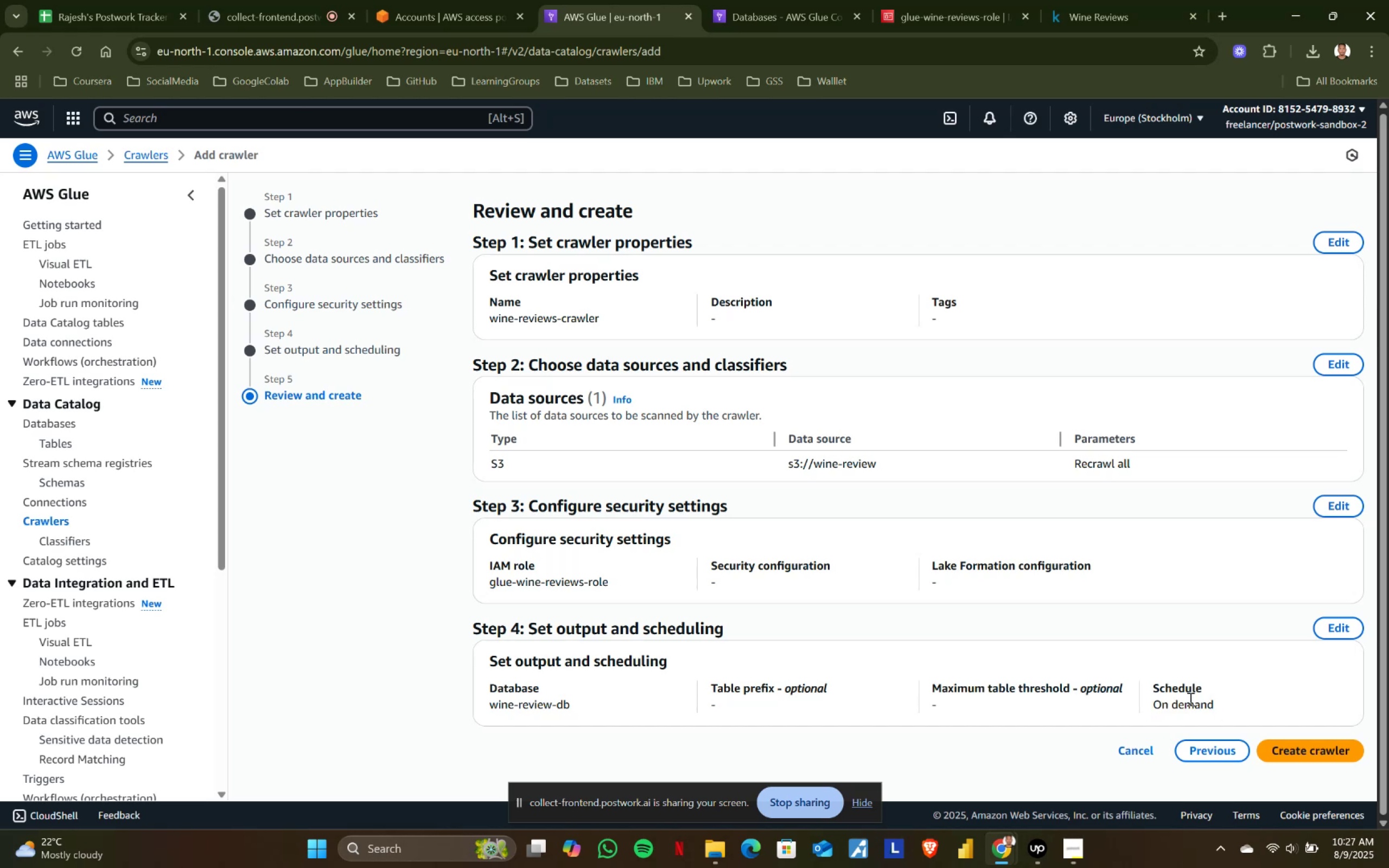 
wait(8.58)
 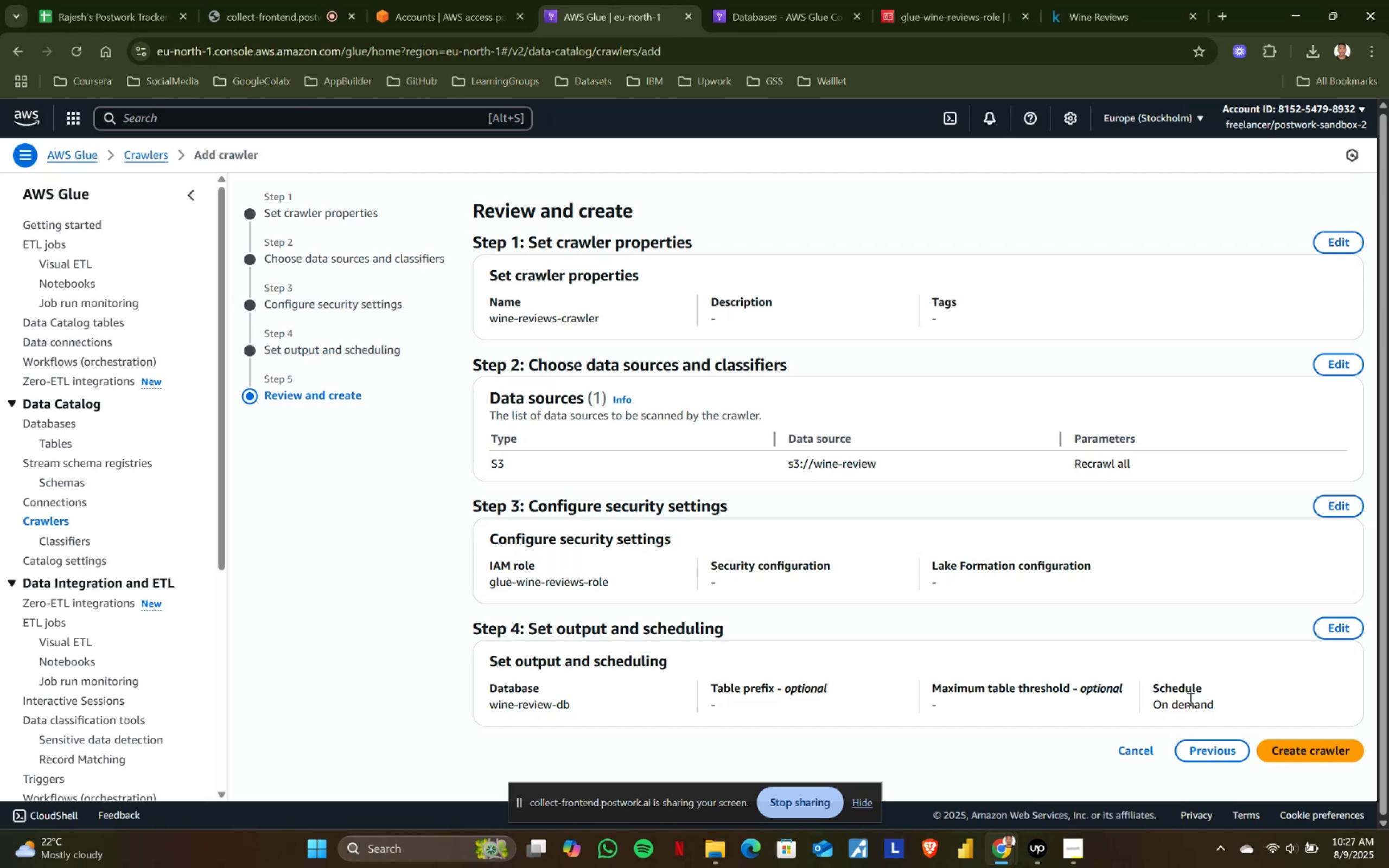 
left_click([1297, 749])
 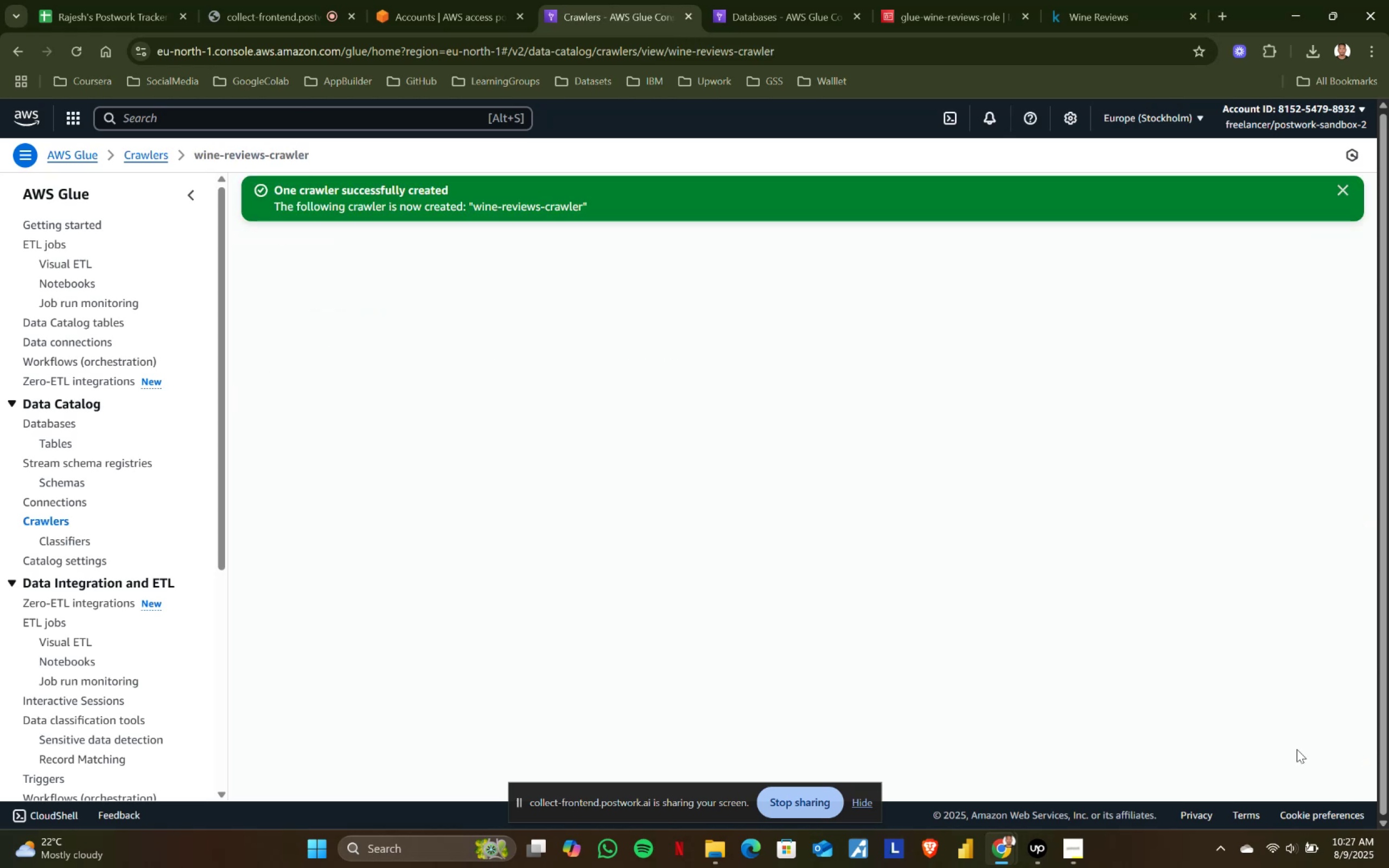 
mouse_move([805, 559])
 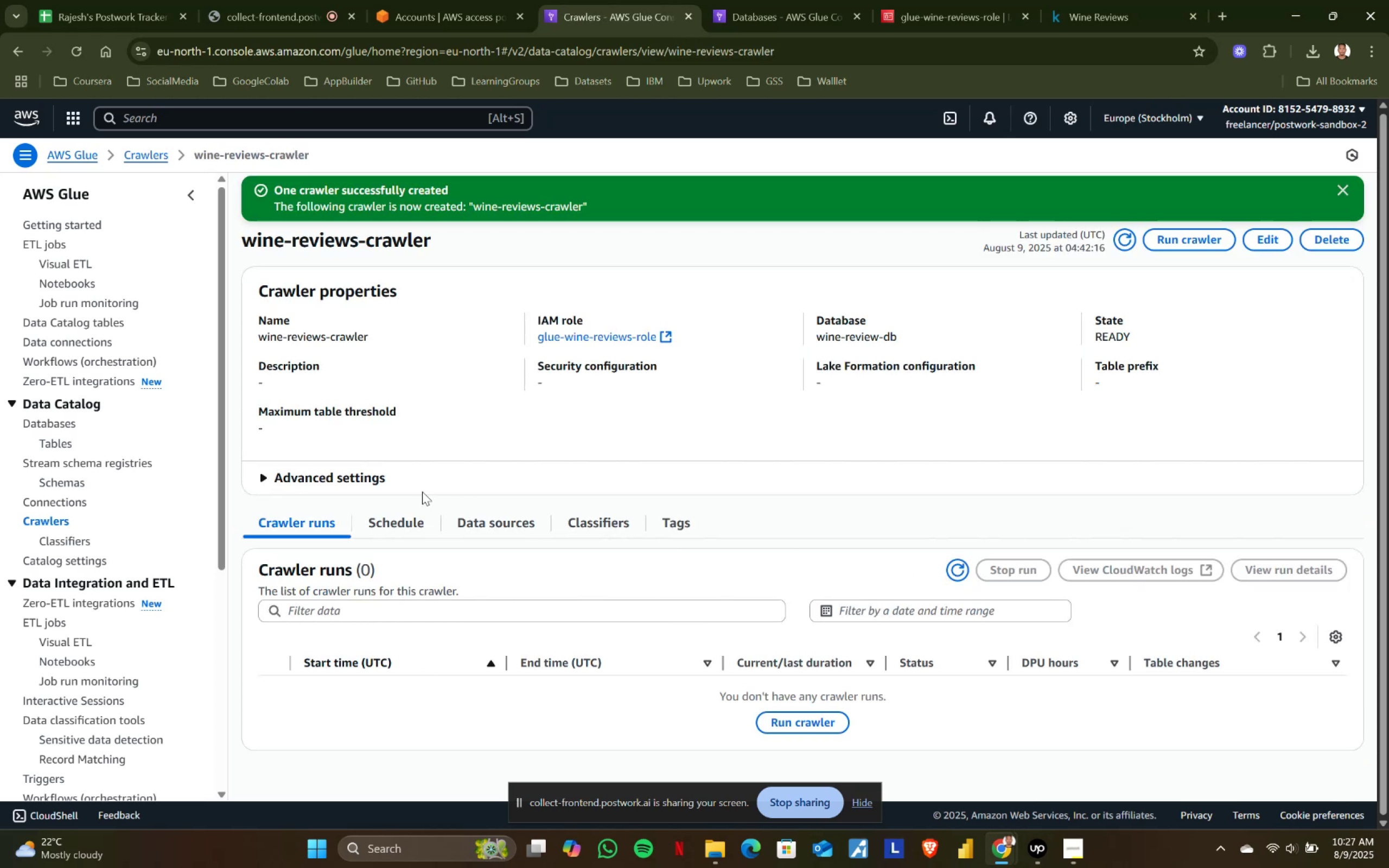 
left_click([387, 525])
 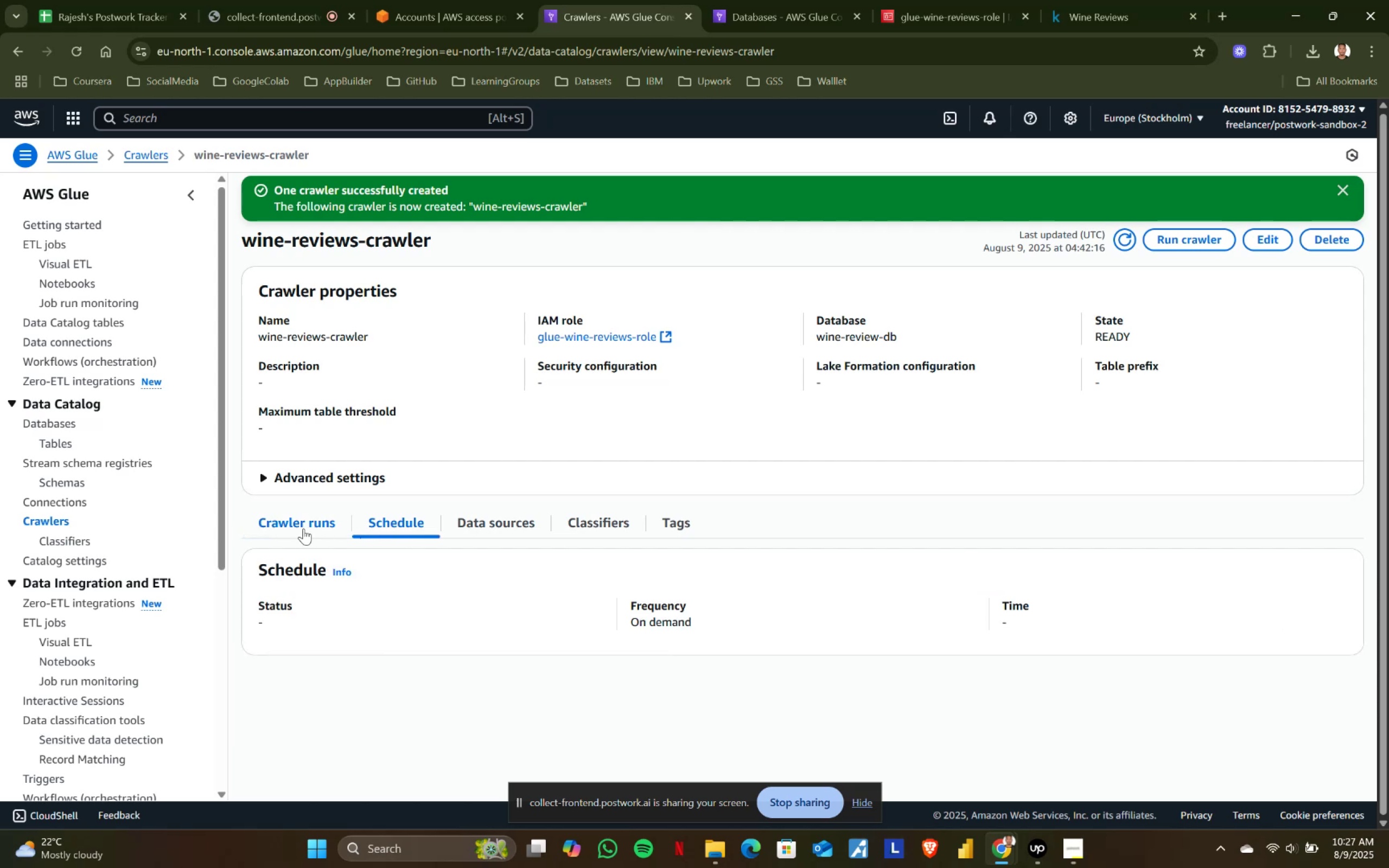 
left_click([303, 528])
 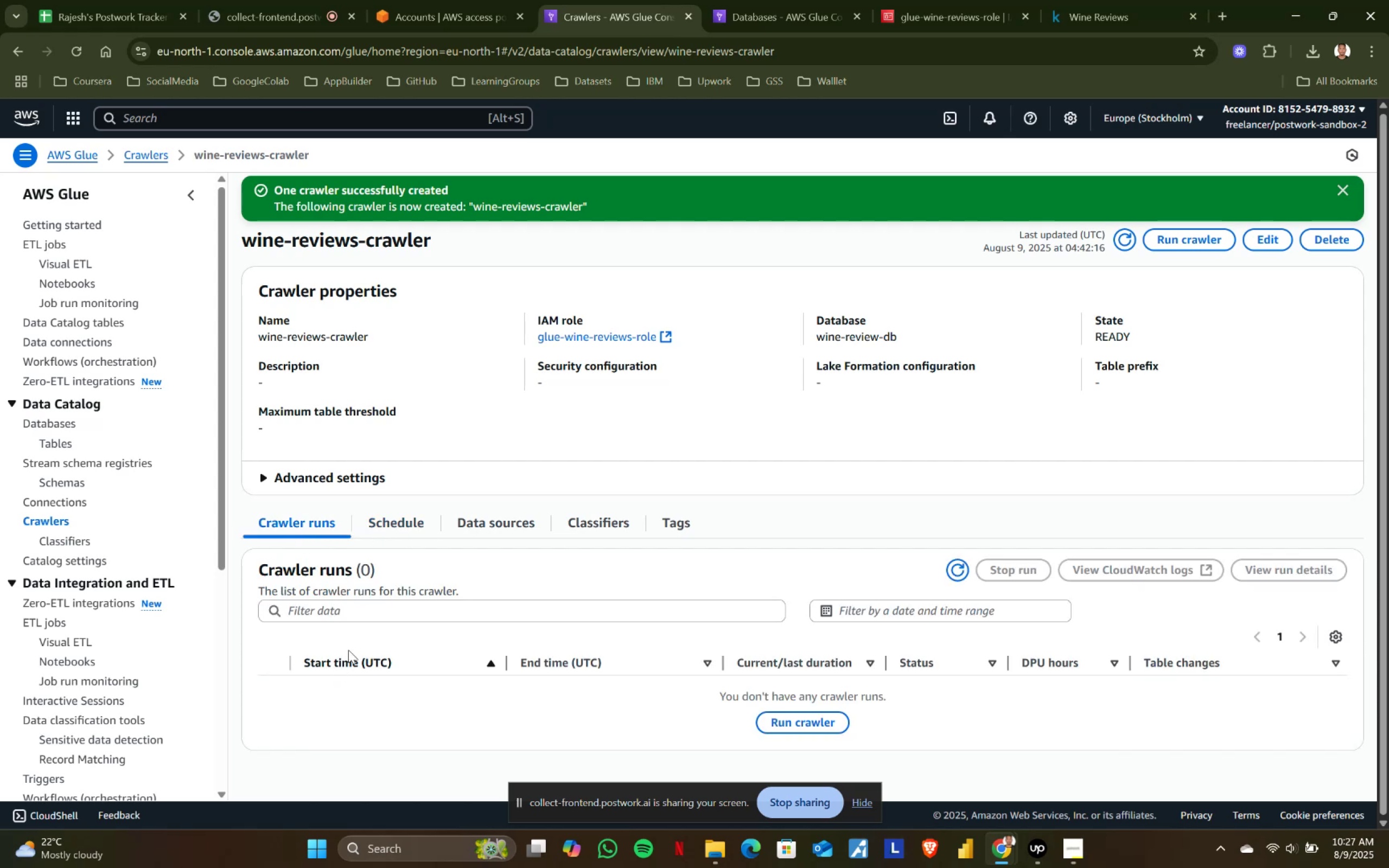 
scroll: coordinate [639, 710], scroll_direction: down, amount: 1.0
 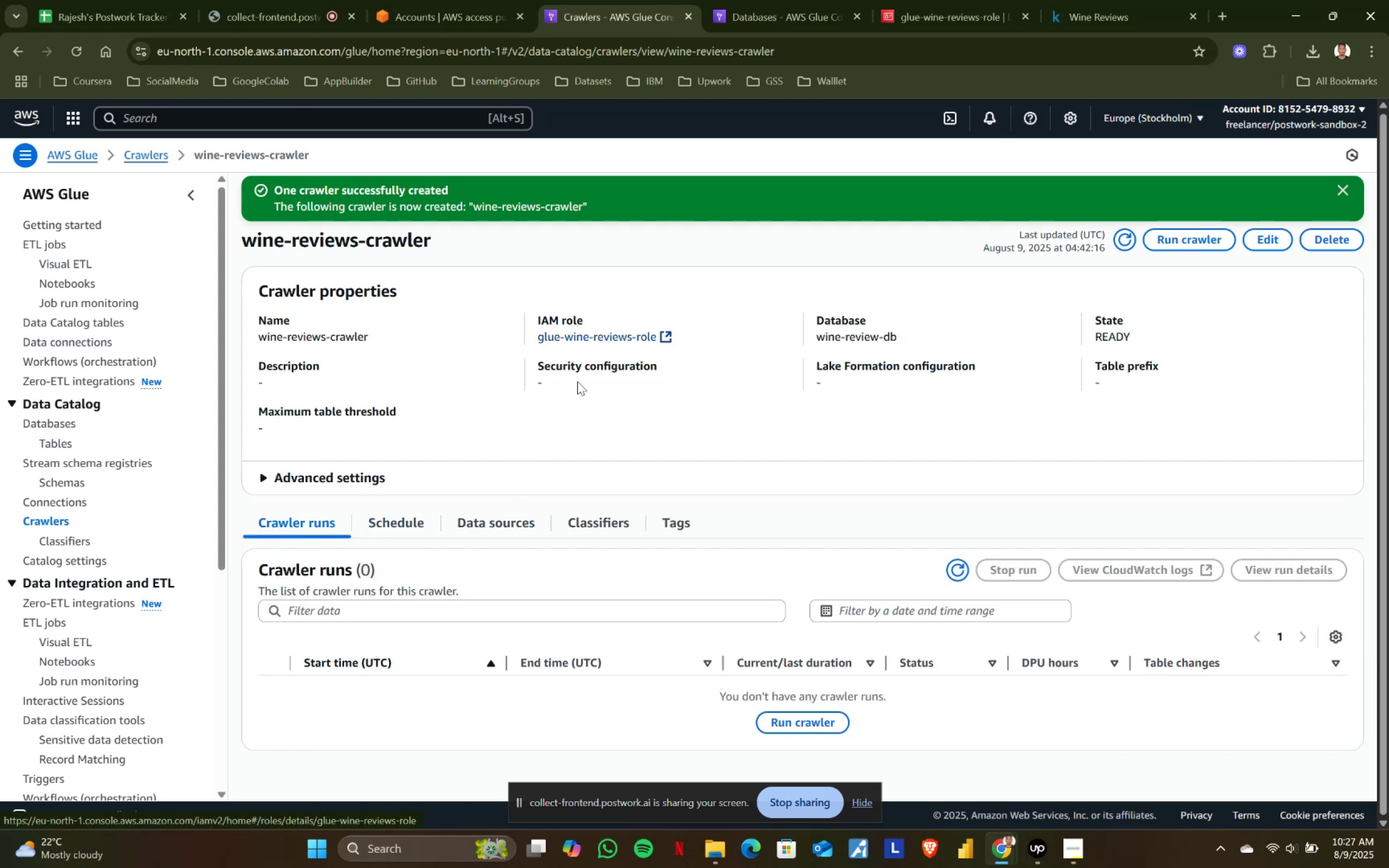 
wait(6.19)
 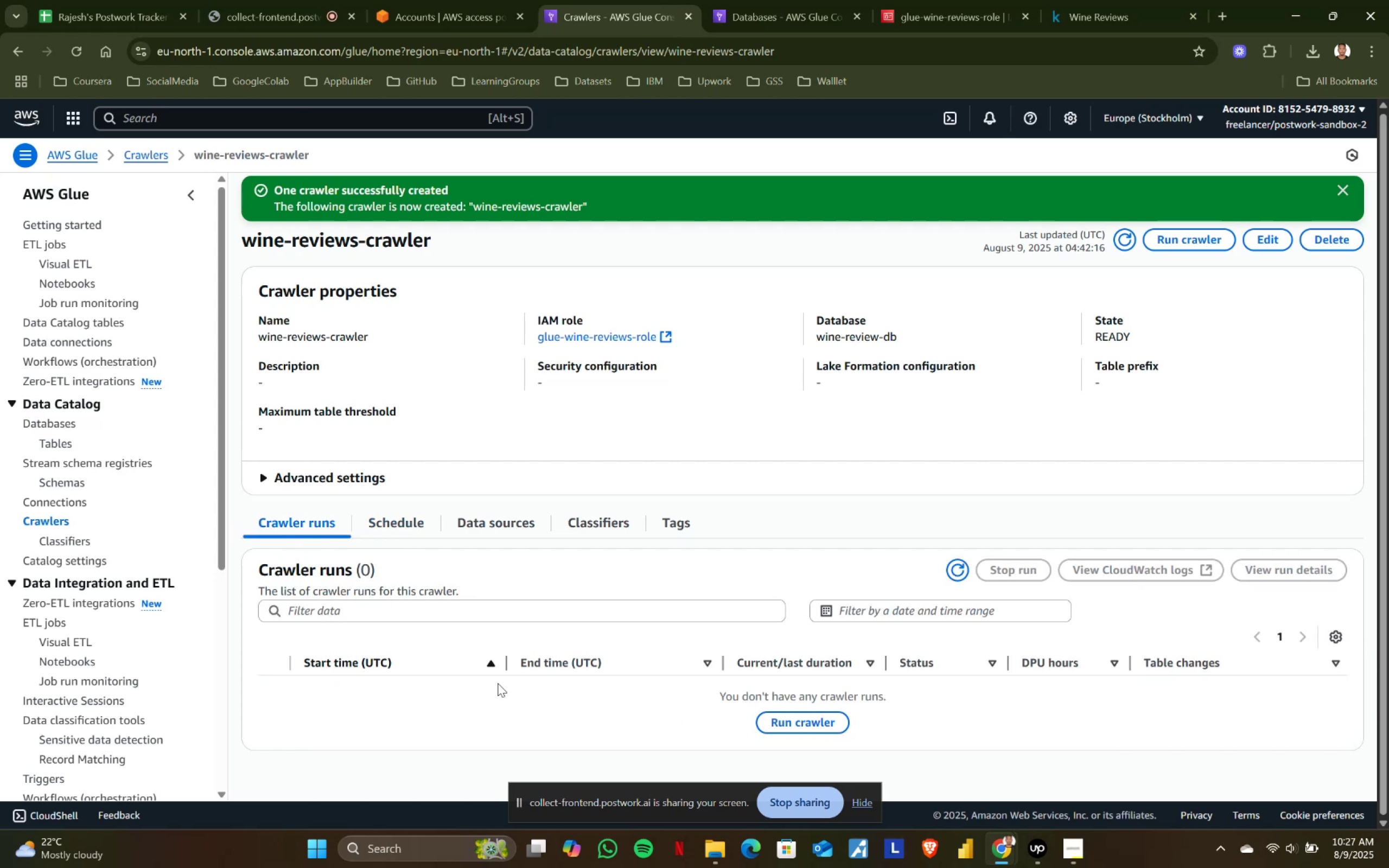 
left_click([311, 474])
 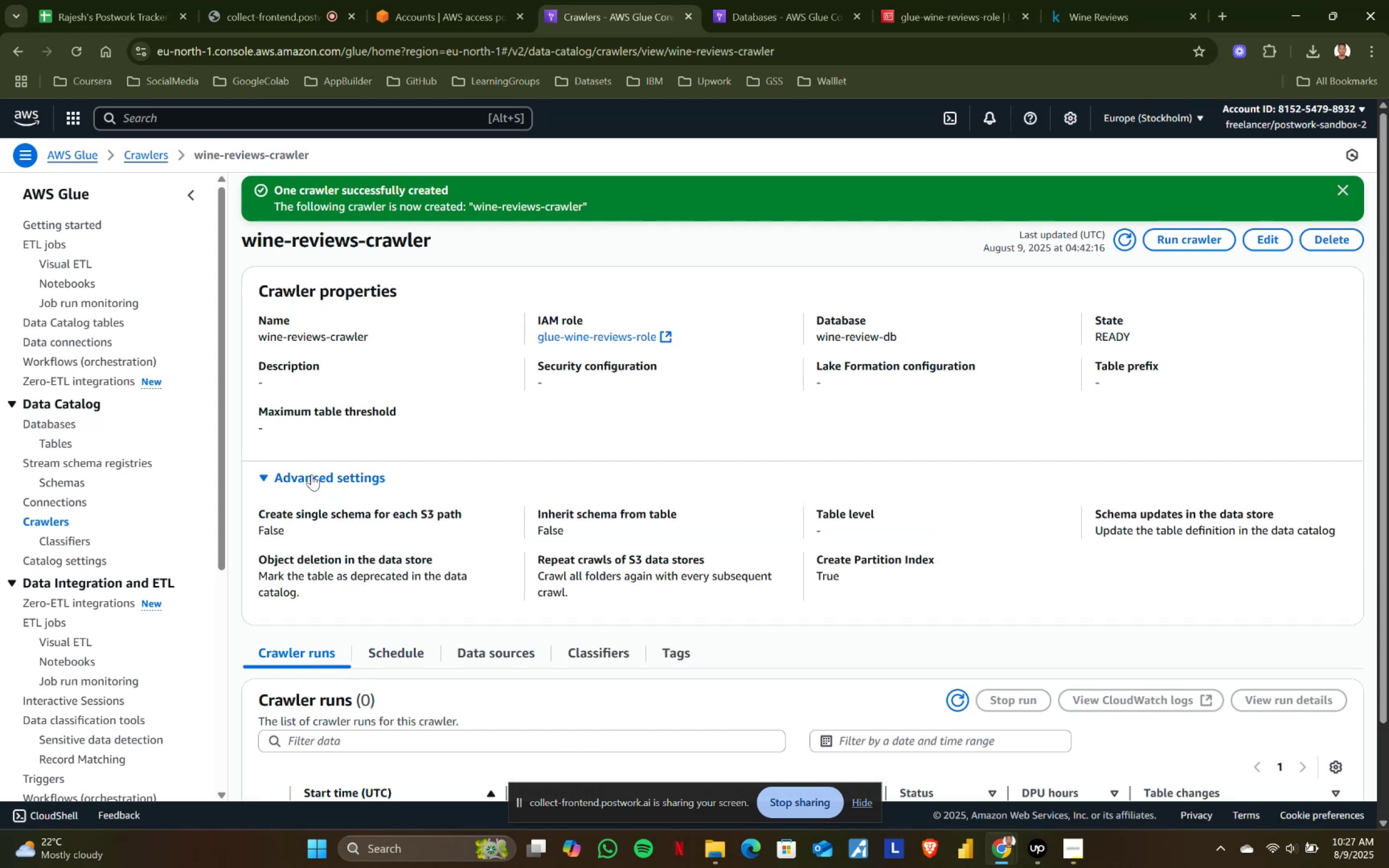 
left_click([311, 474])
 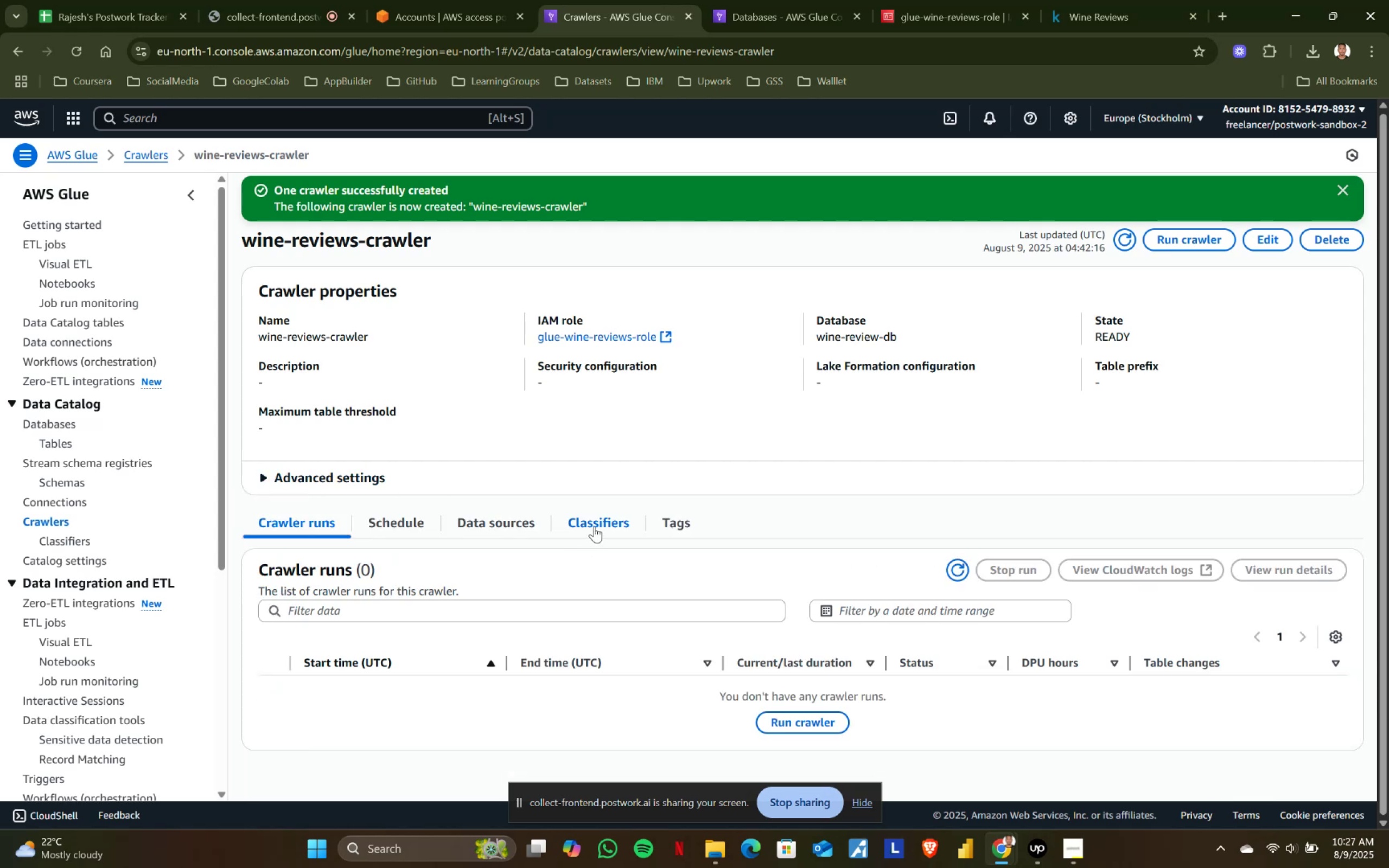 
left_click([594, 526])
 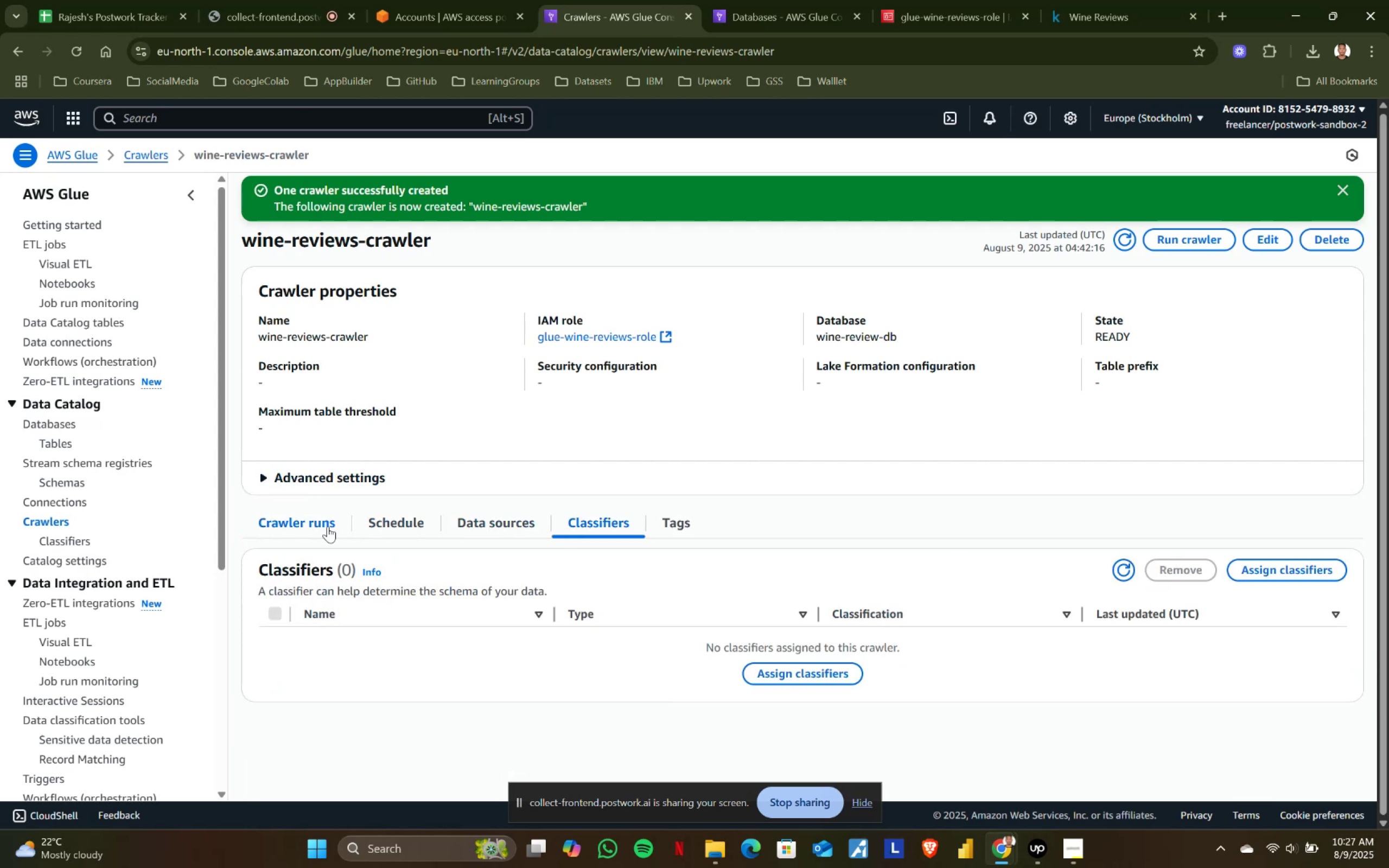 
left_click([310, 526])
 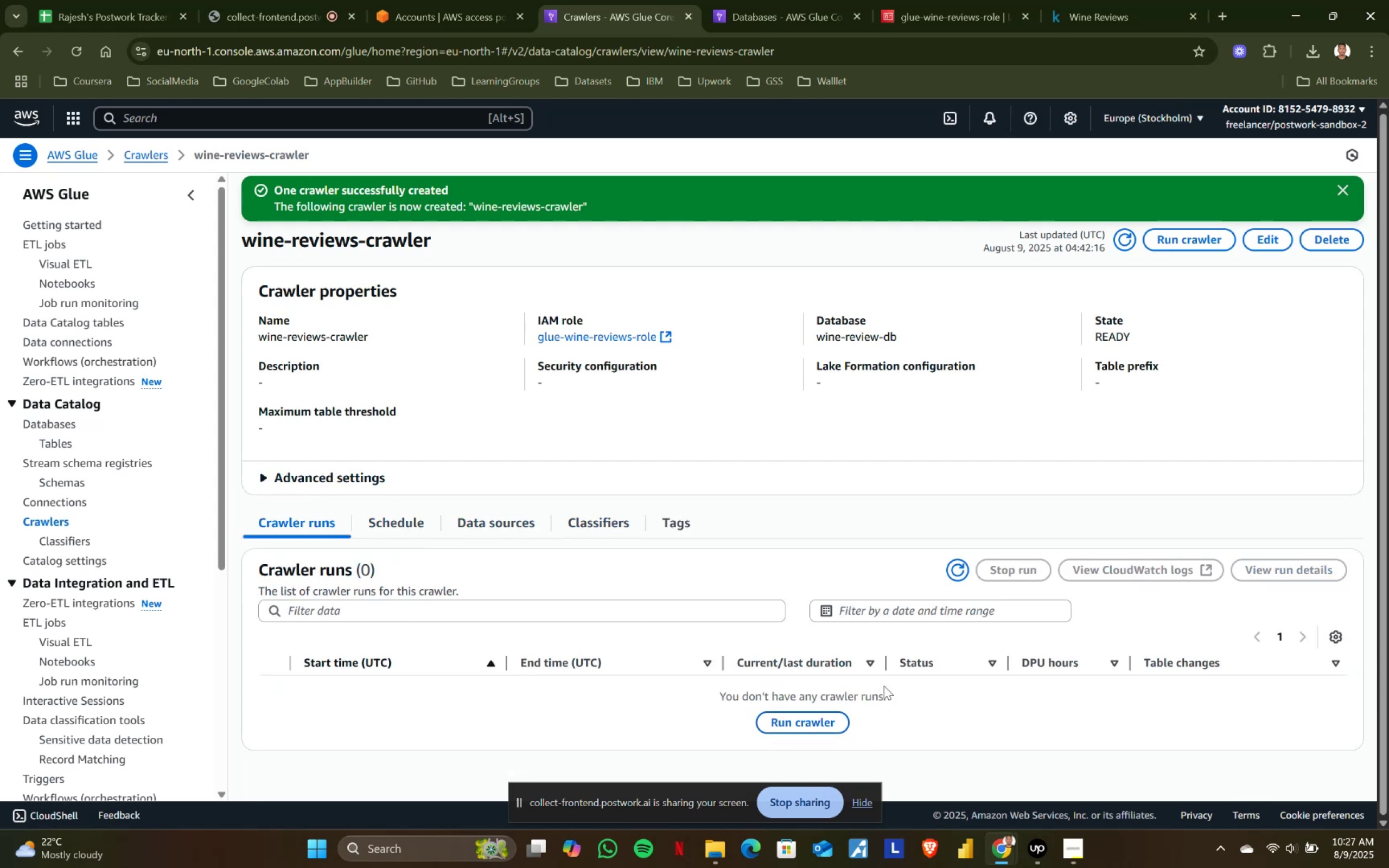 
left_click([961, 568])
 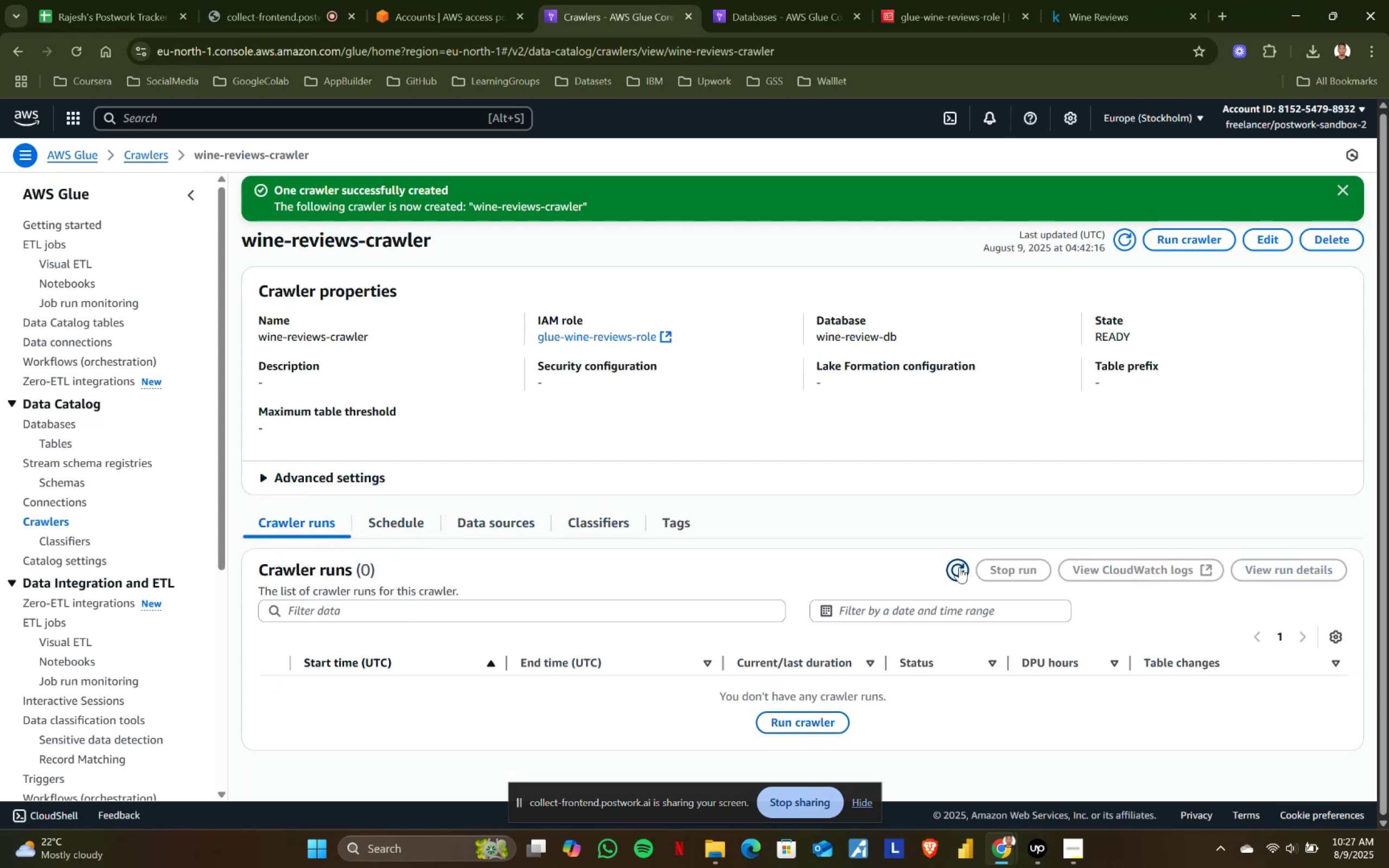 
left_click([959, 567])
 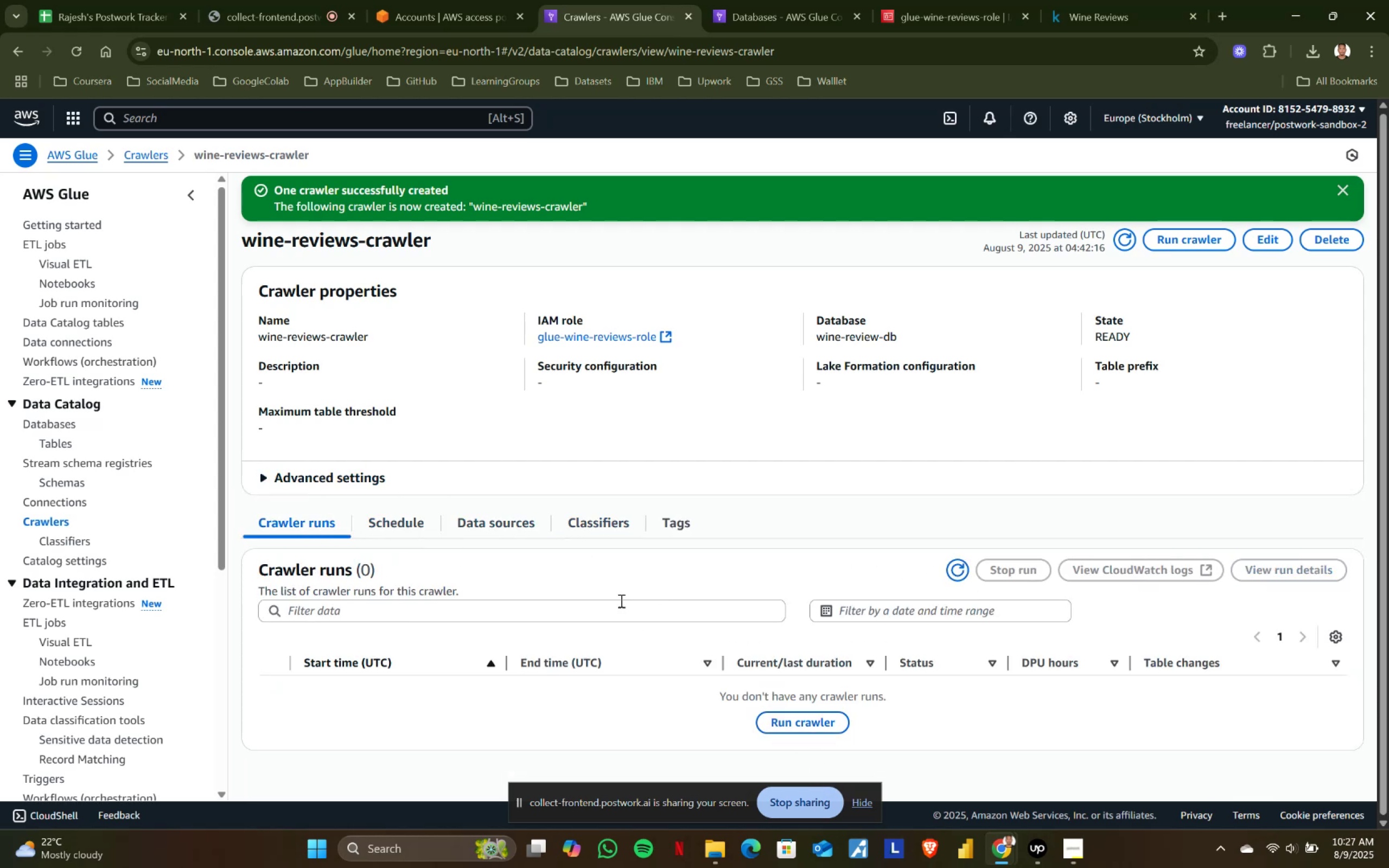 
left_click([613, 605])
 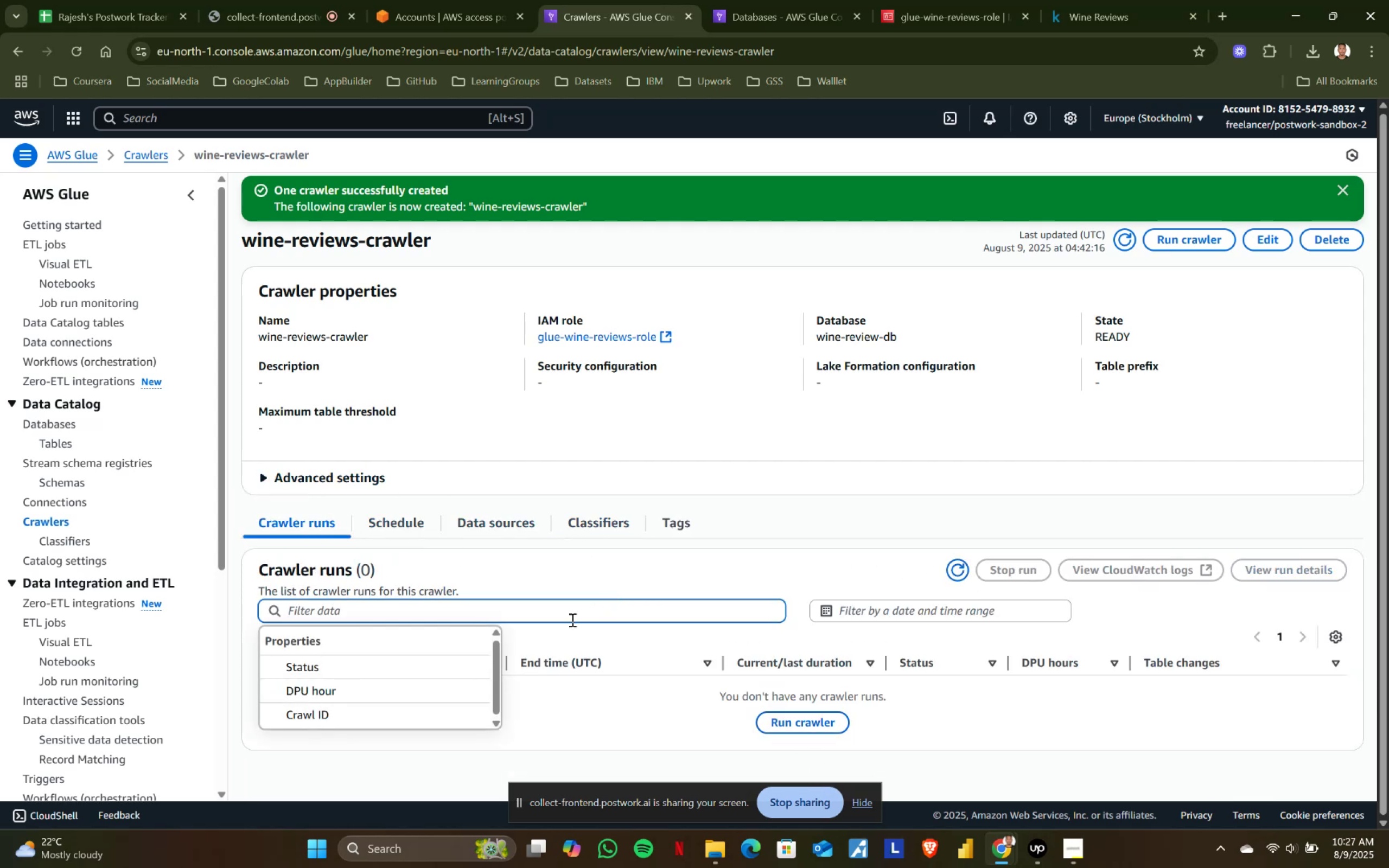 
scroll: coordinate [339, 700], scroll_direction: down, amount: 2.0
 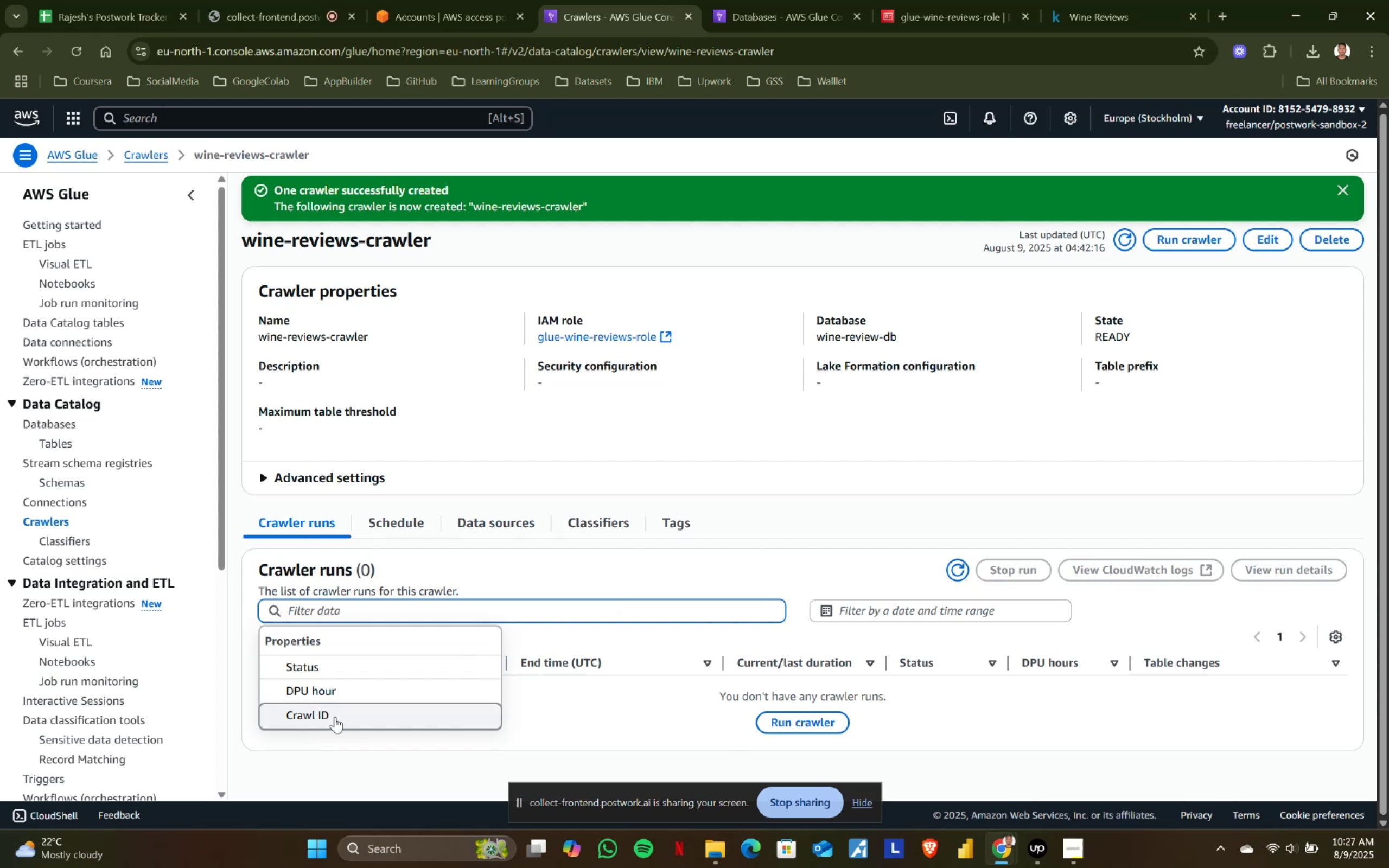 
left_click([335, 717])
 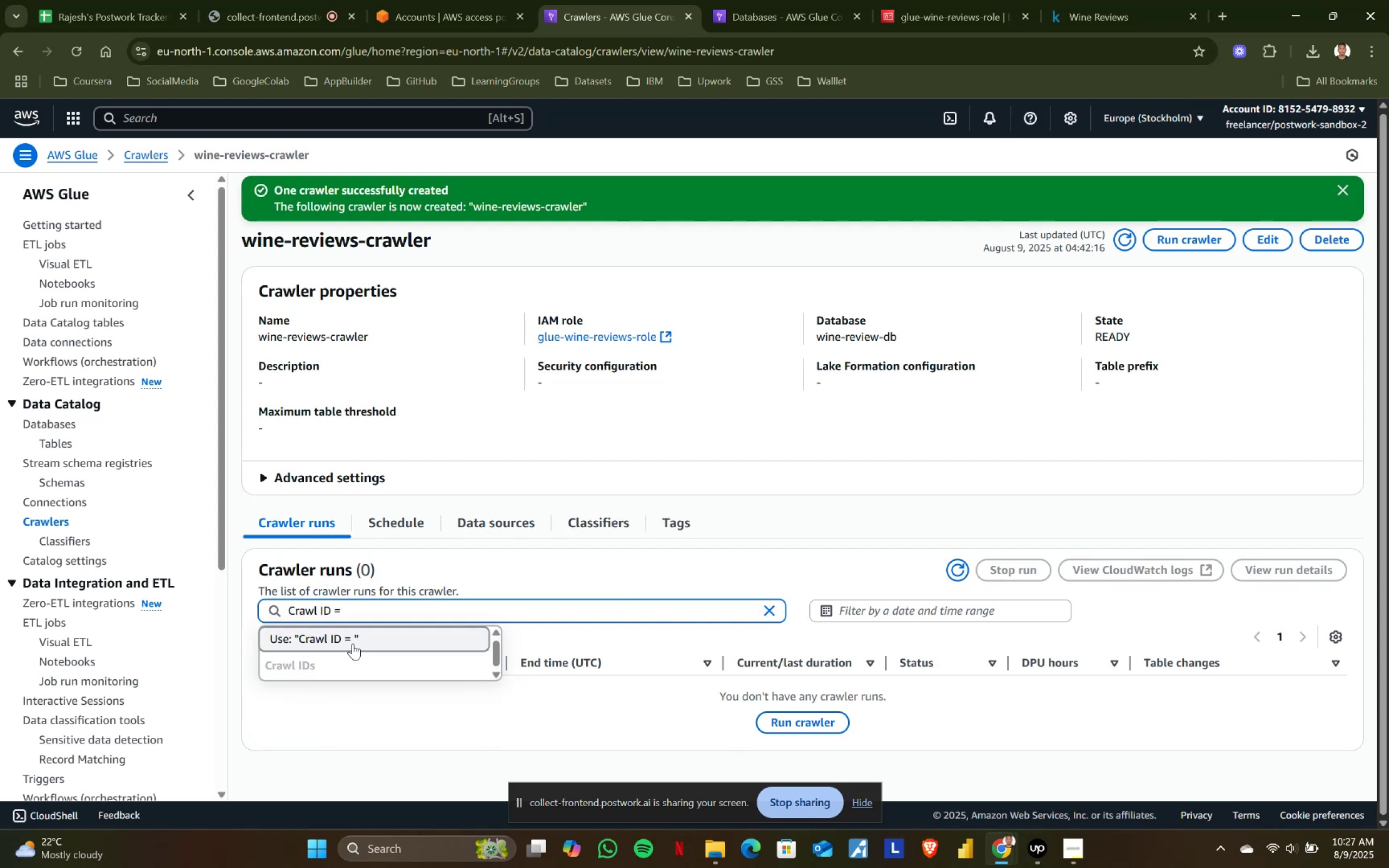 
left_click([353, 643])
 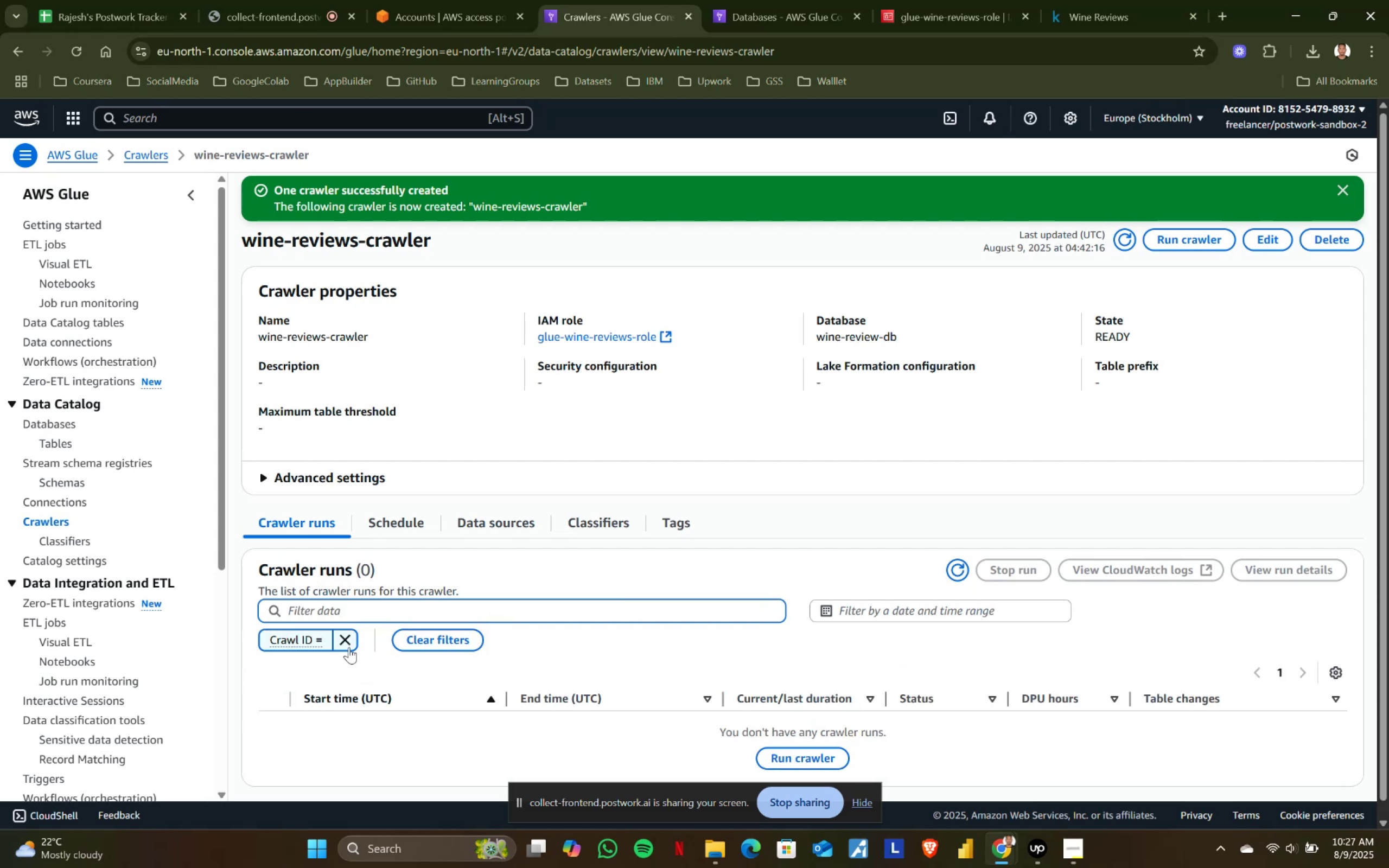 
left_click([352, 640])
 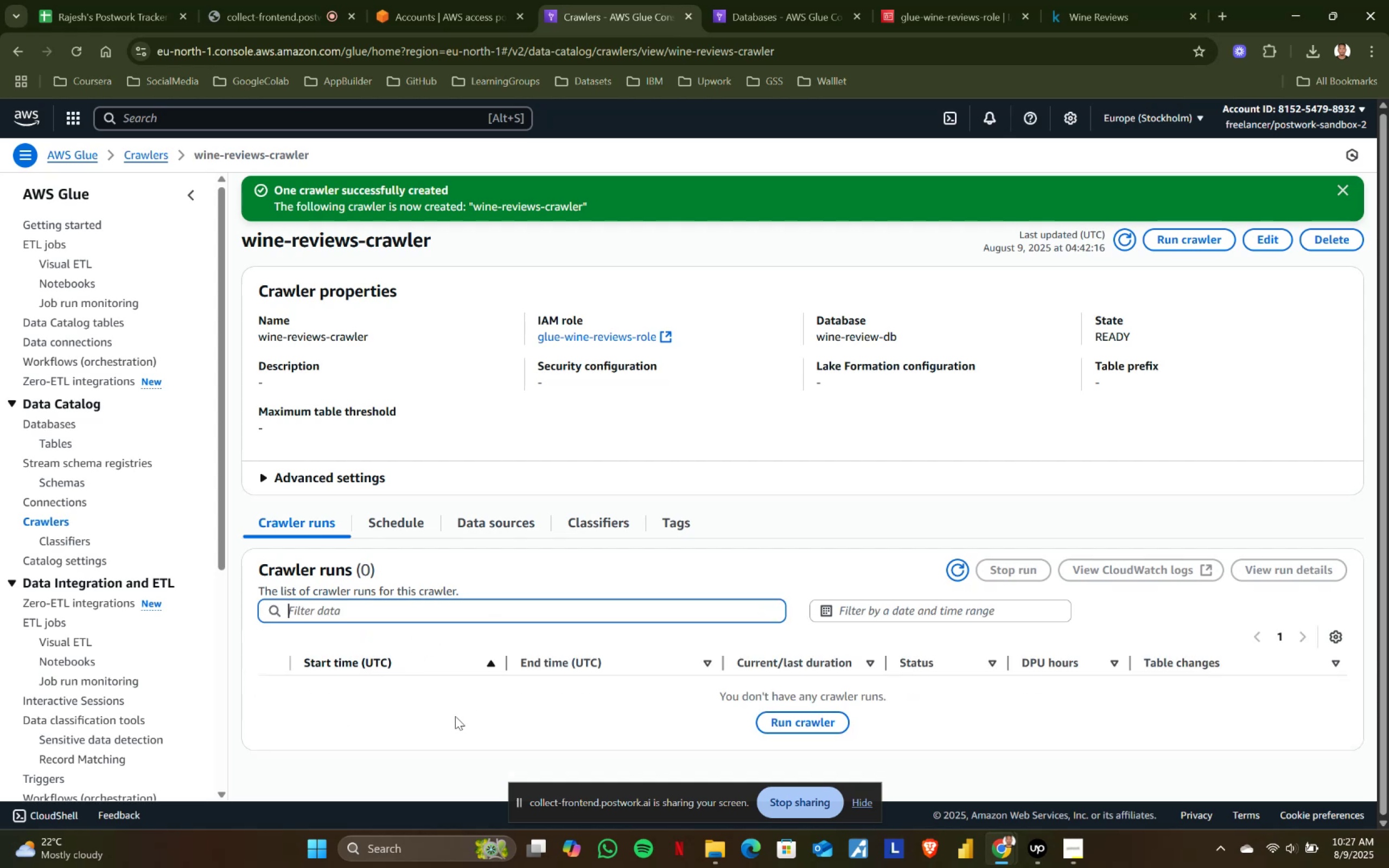 
left_click([399, 715])
 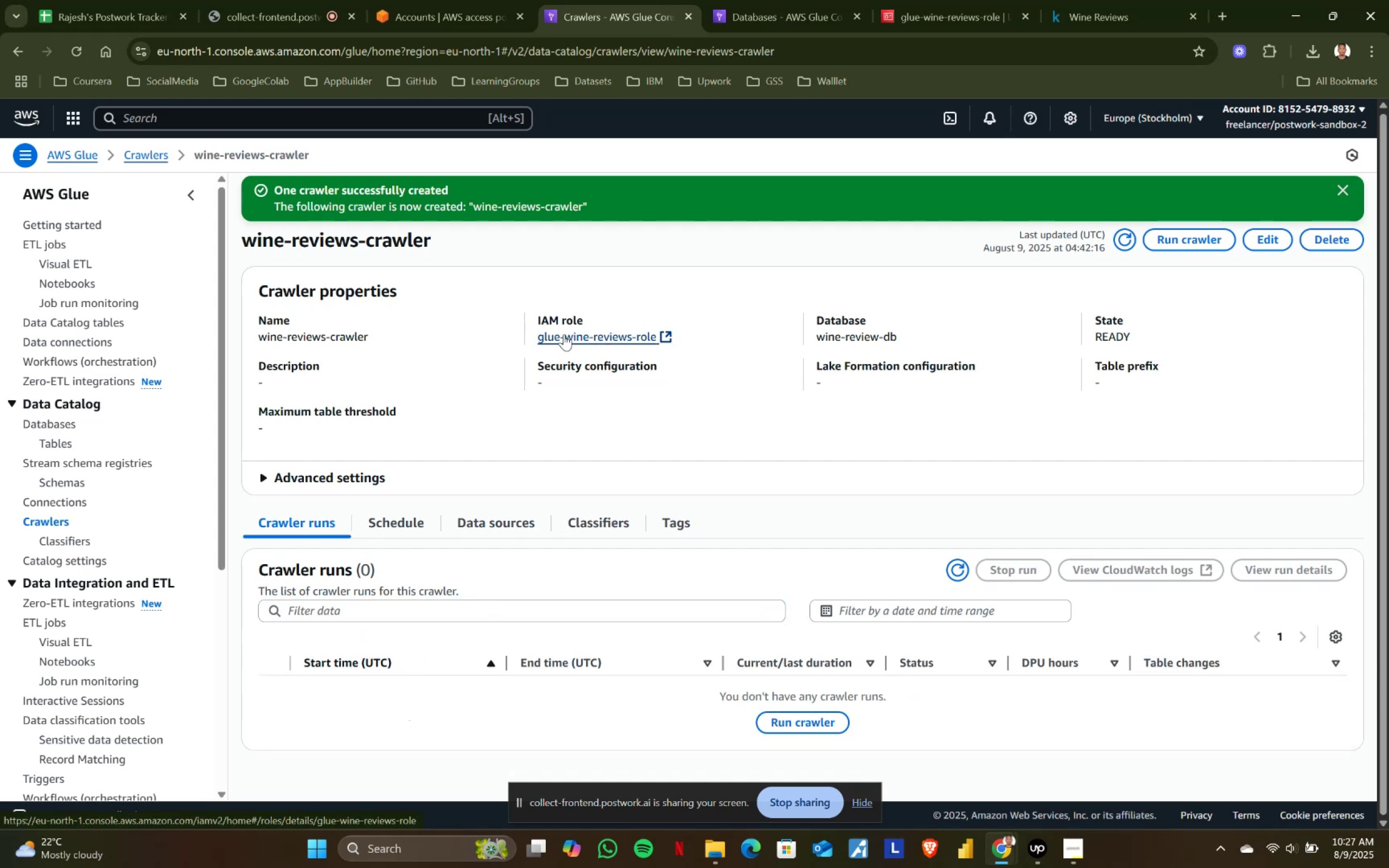 
left_click([271, 478])
 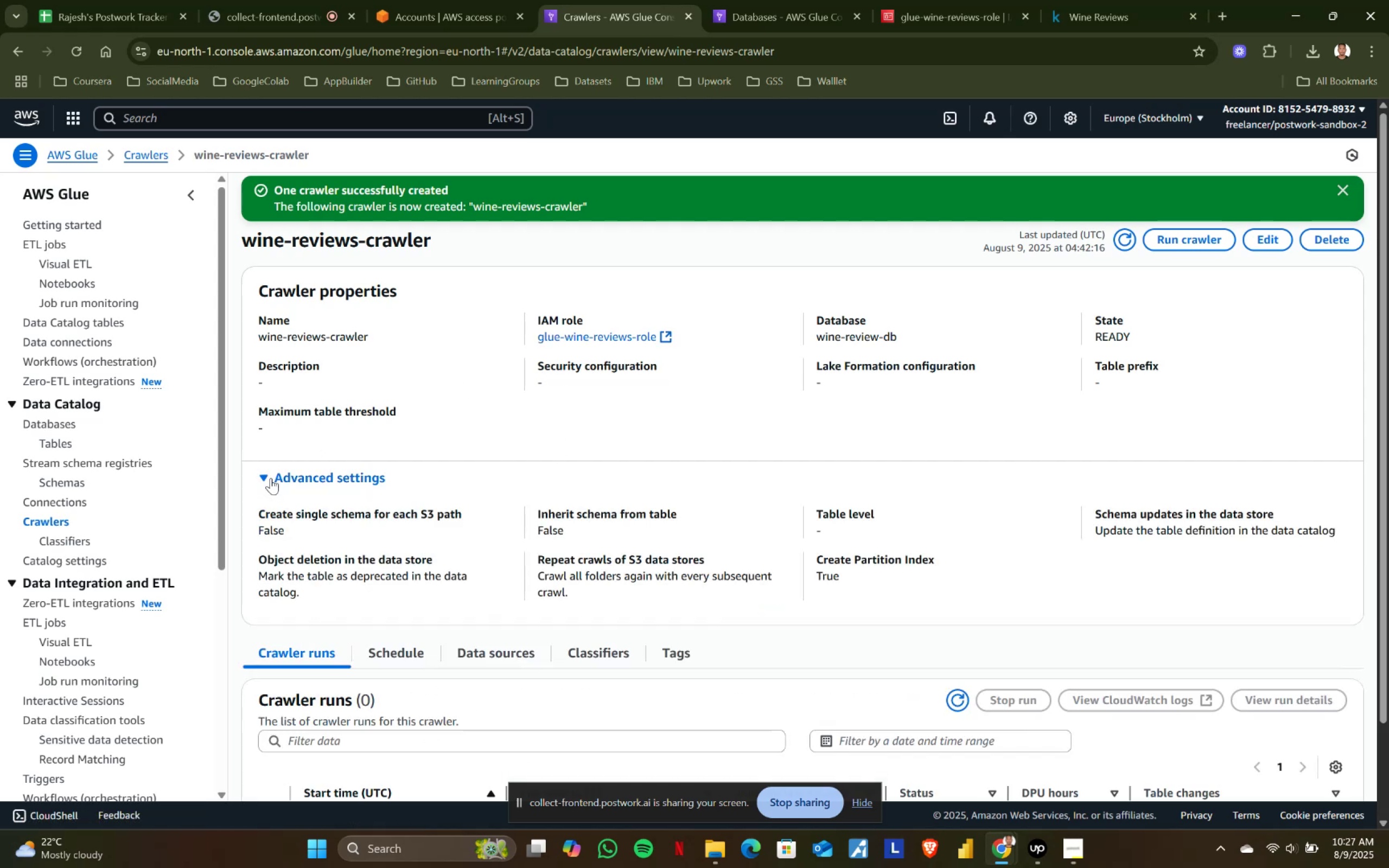 
left_click([271, 478])
 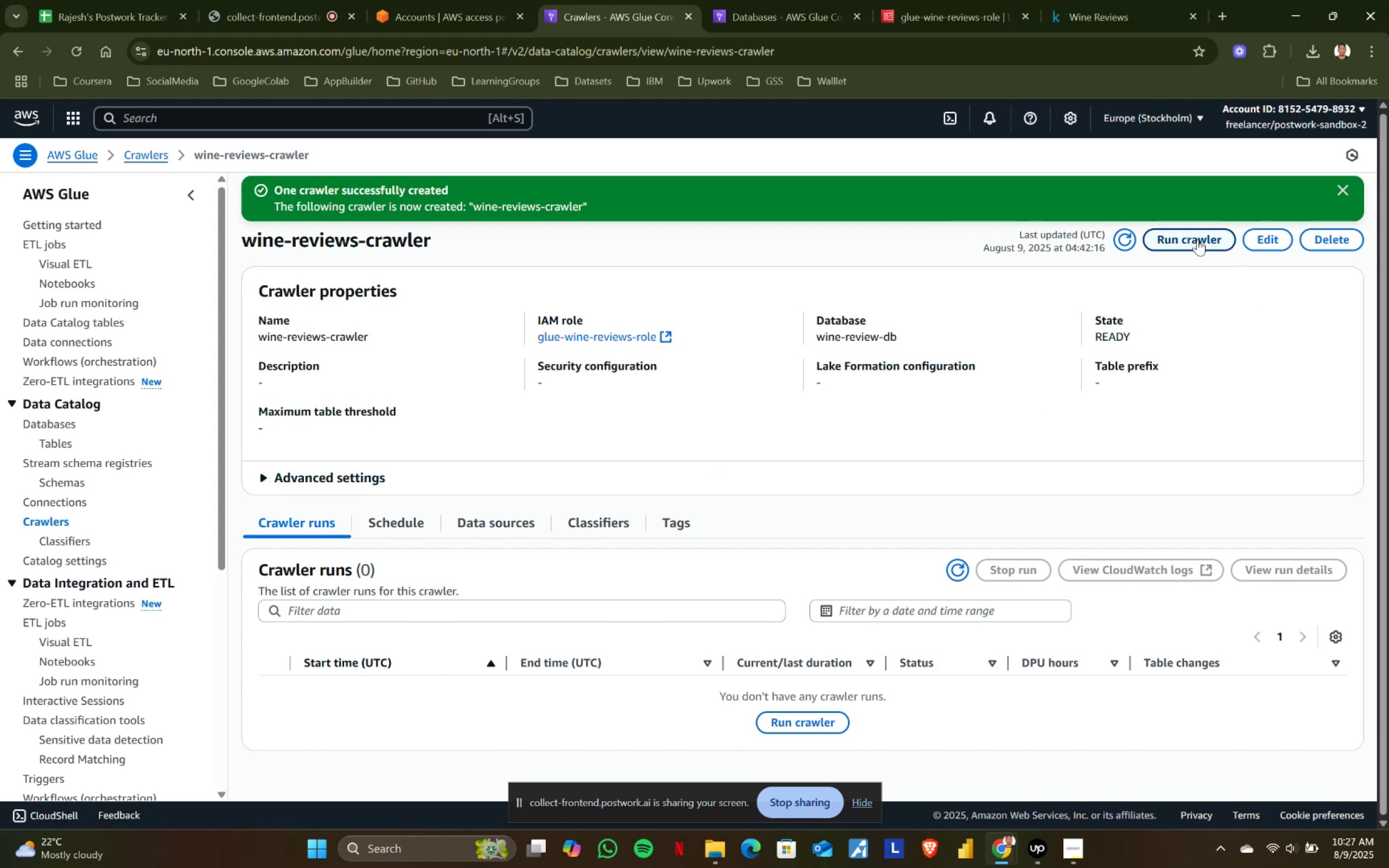 
wait(7.61)
 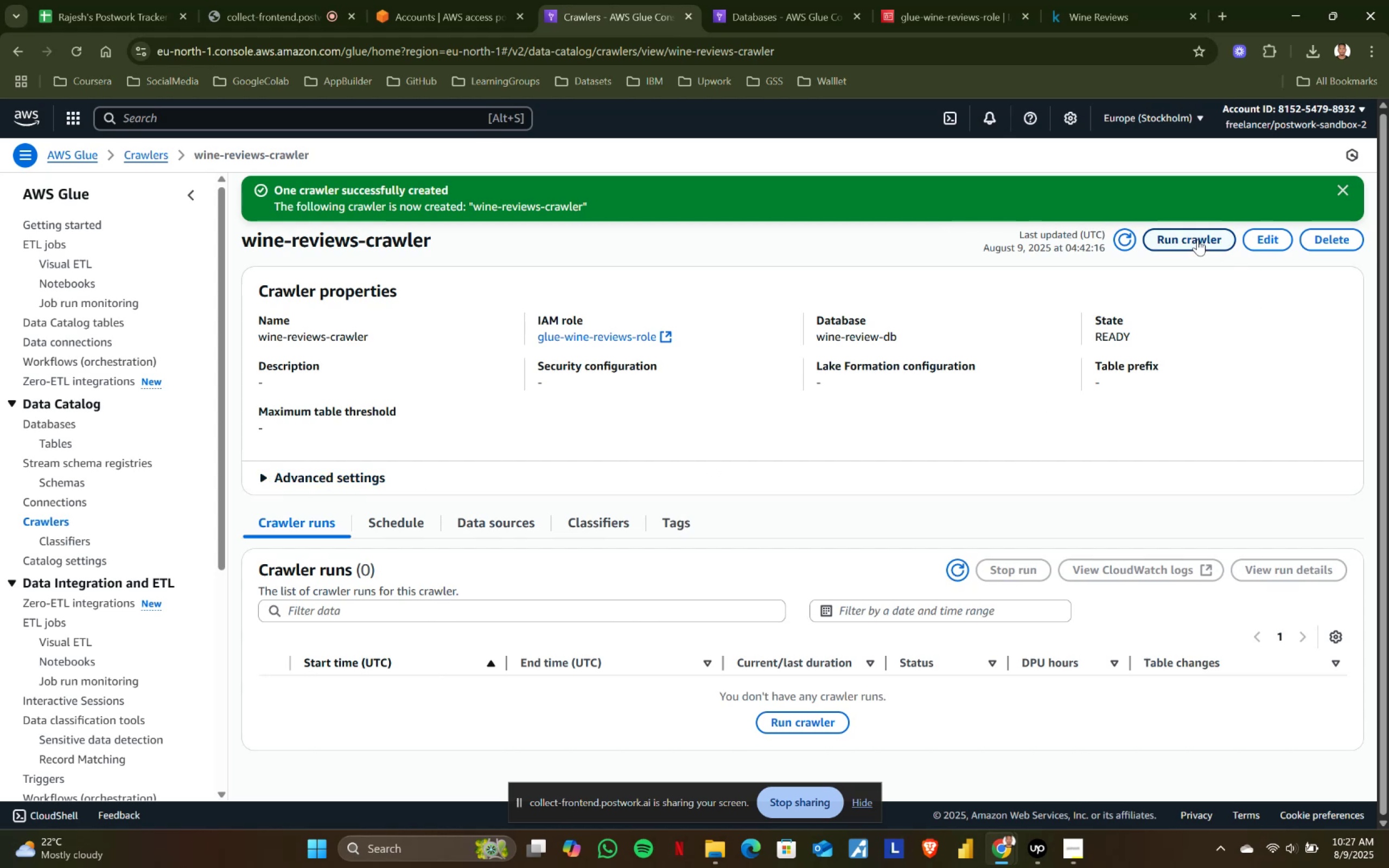 
left_click([1197, 239])
 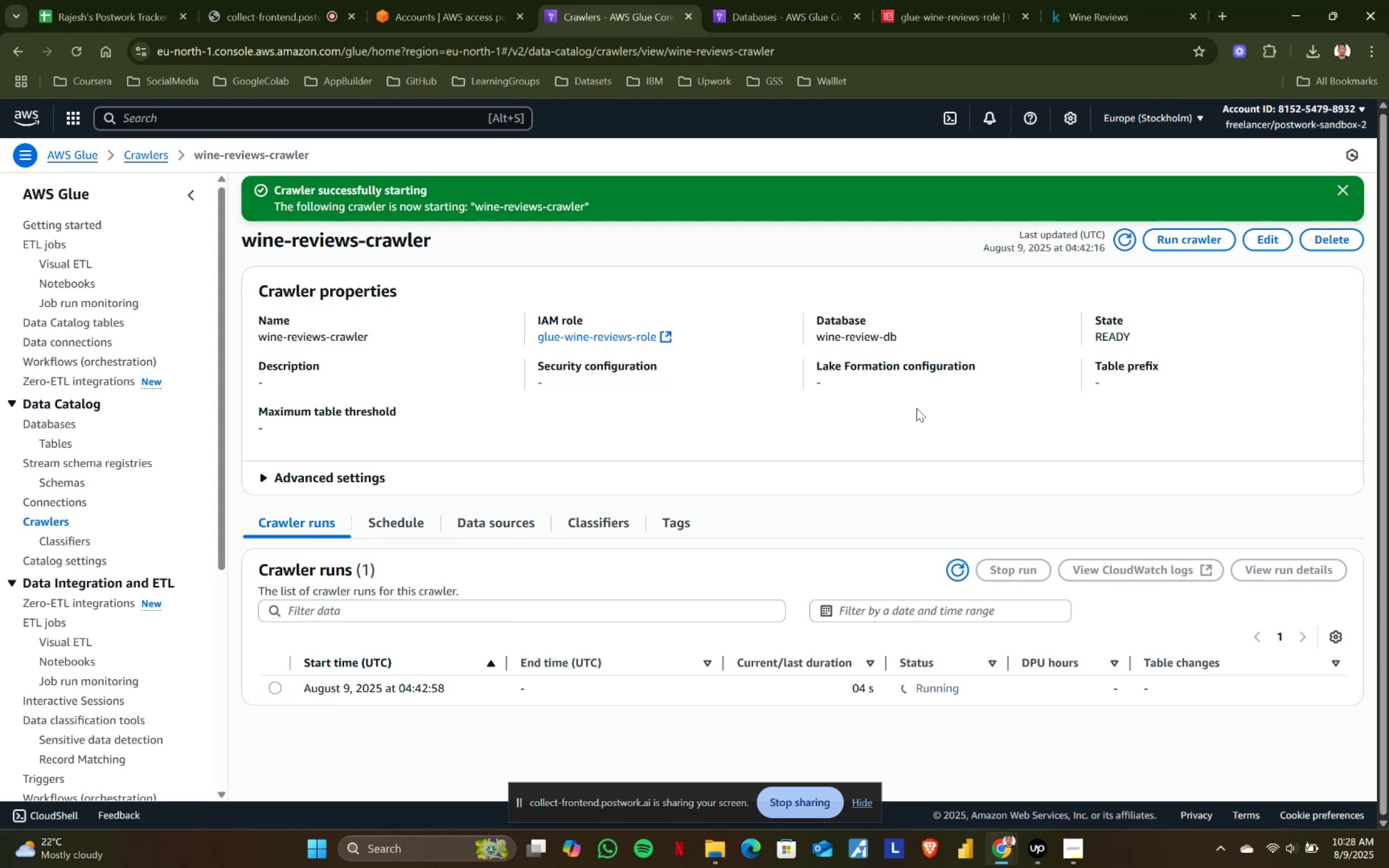 
wait(39.53)
 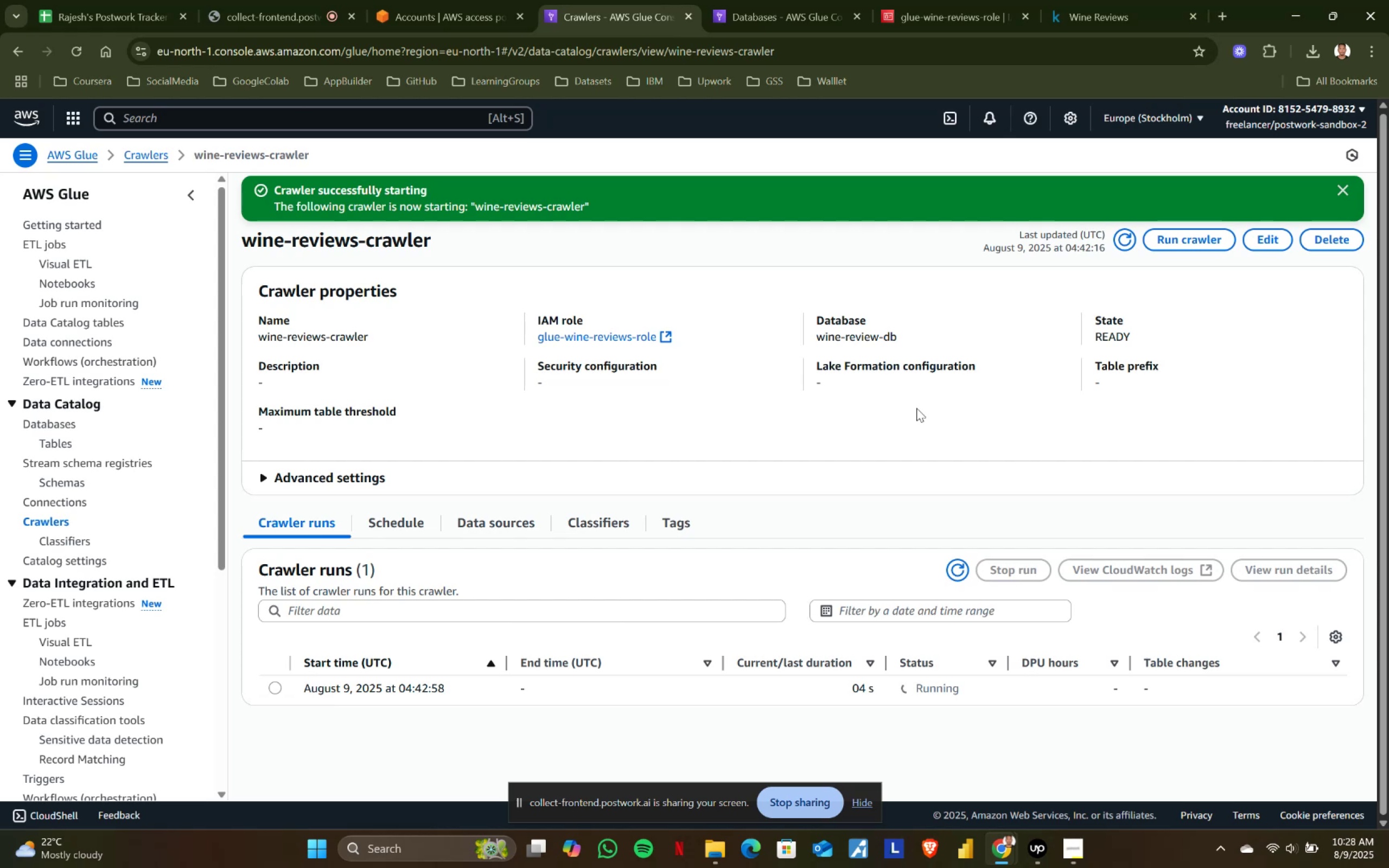 
left_click([266, 0])
 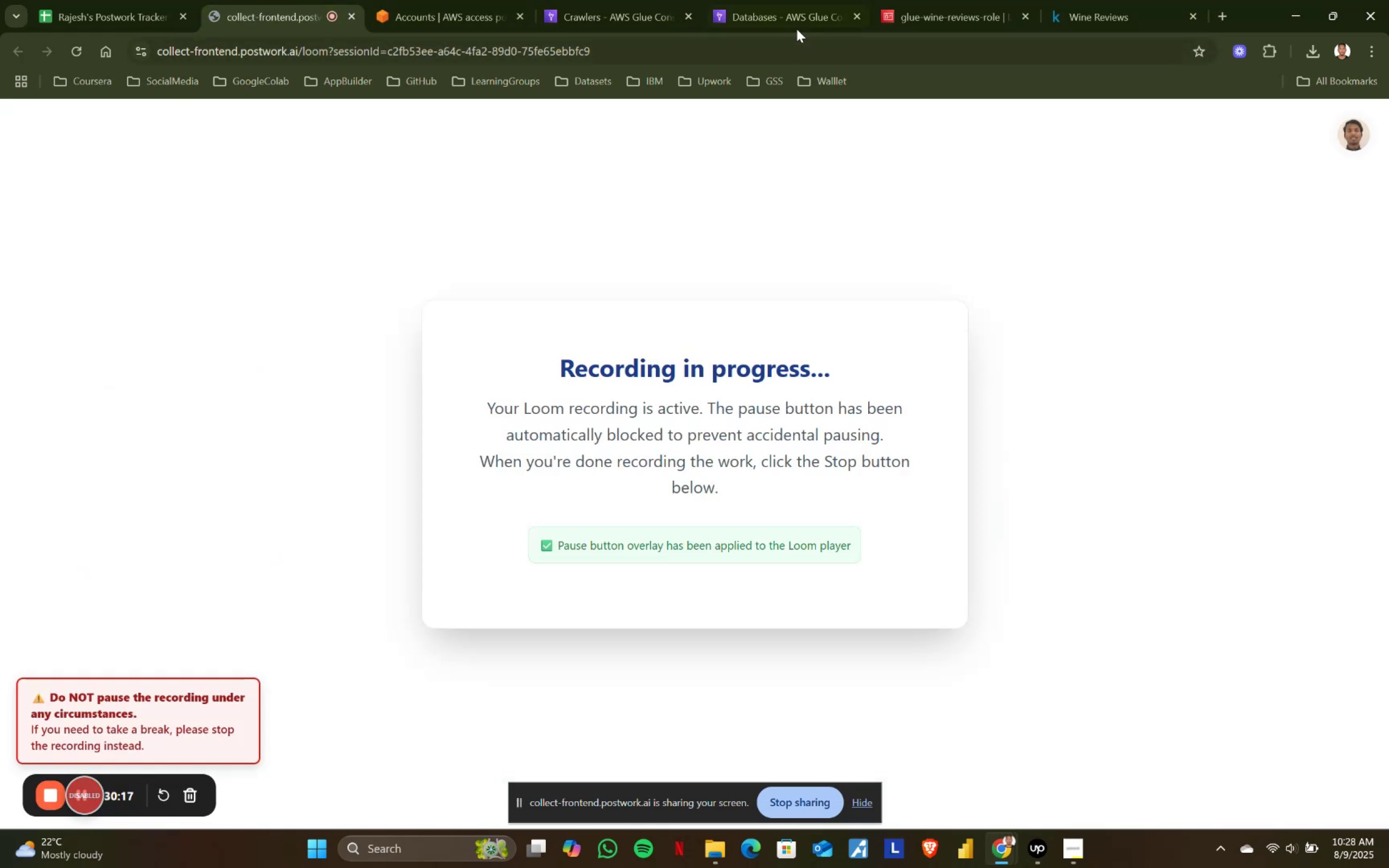 
left_click([789, 0])
 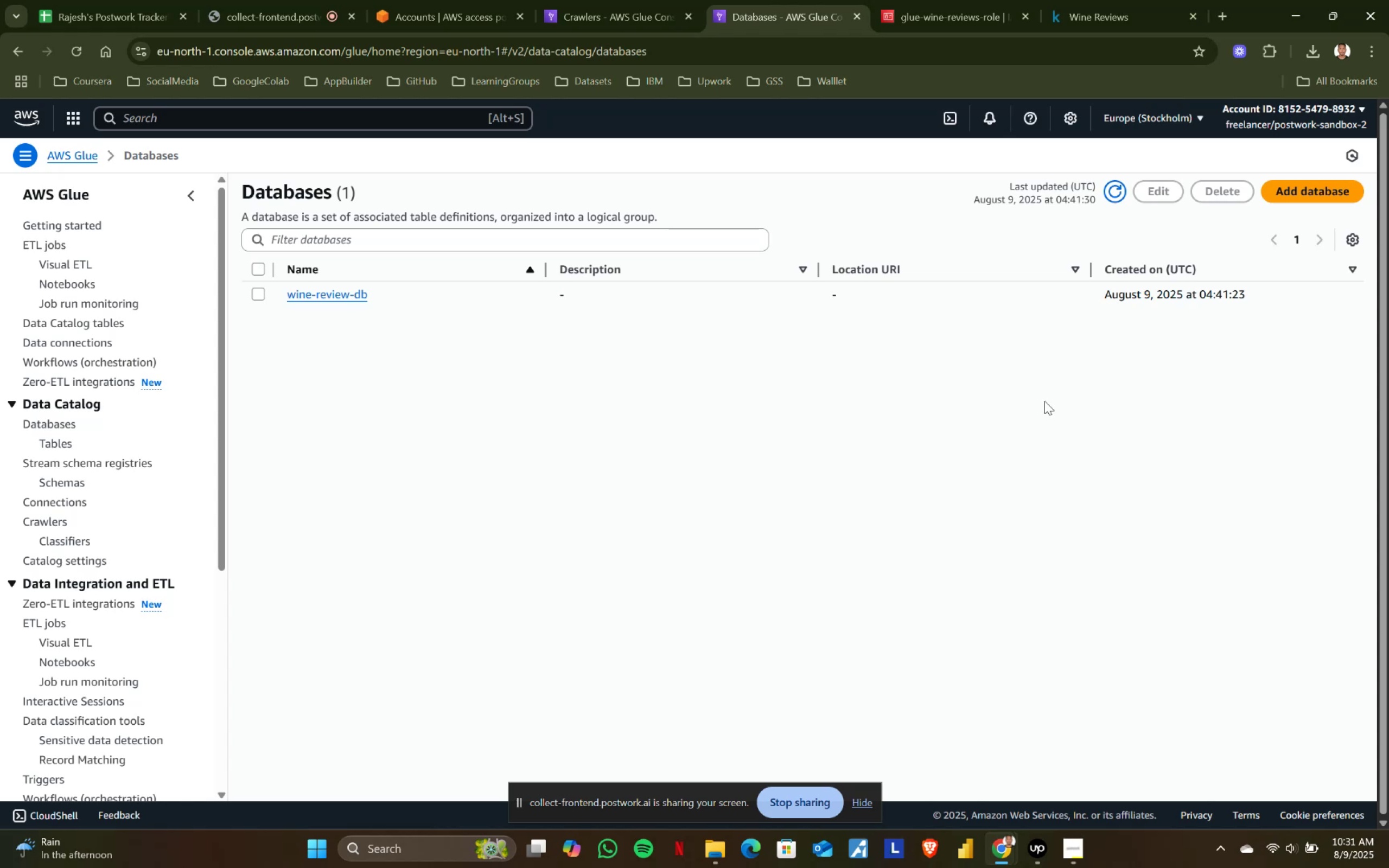 
wait(174.58)
 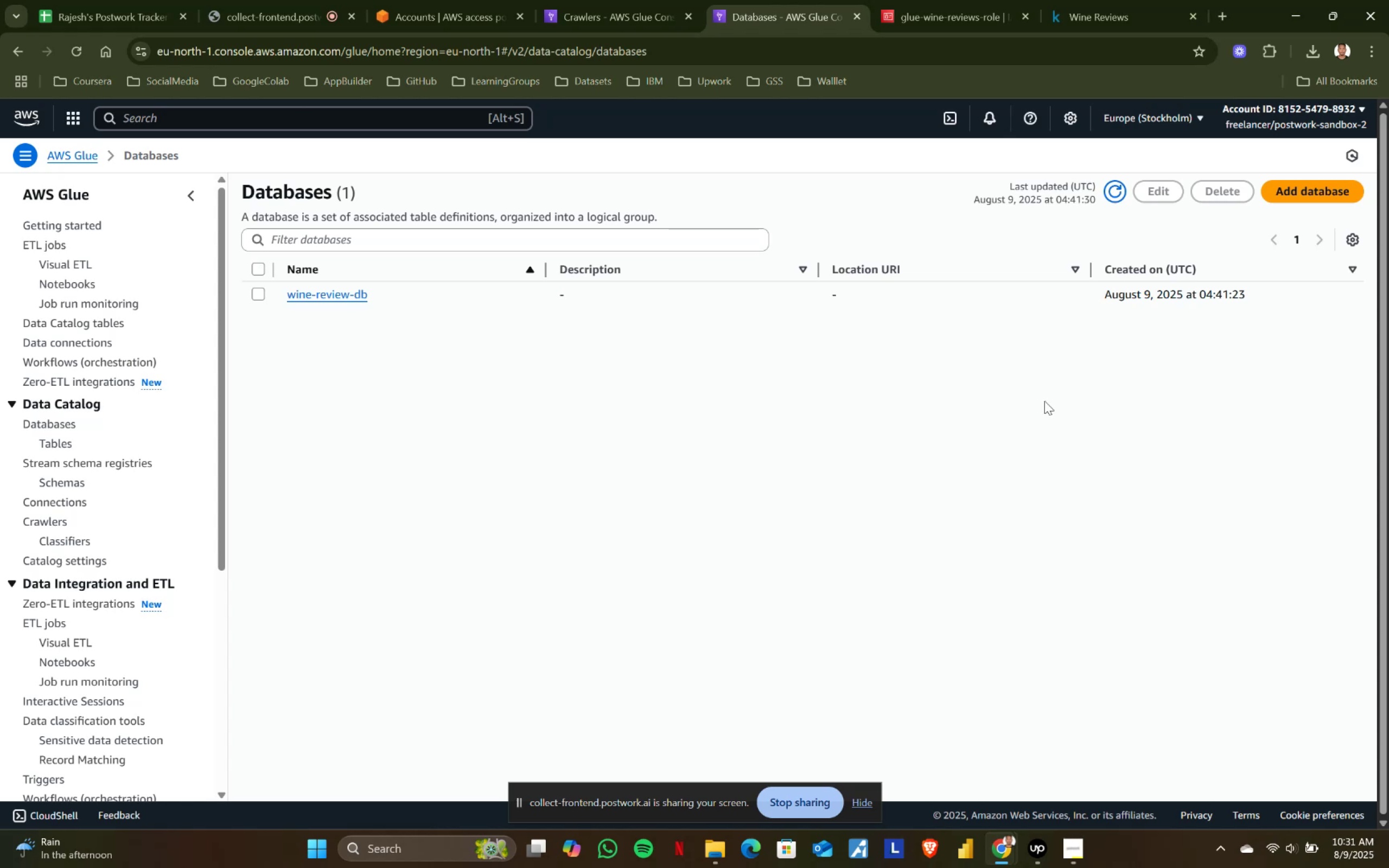 
left_click([658, 0])
 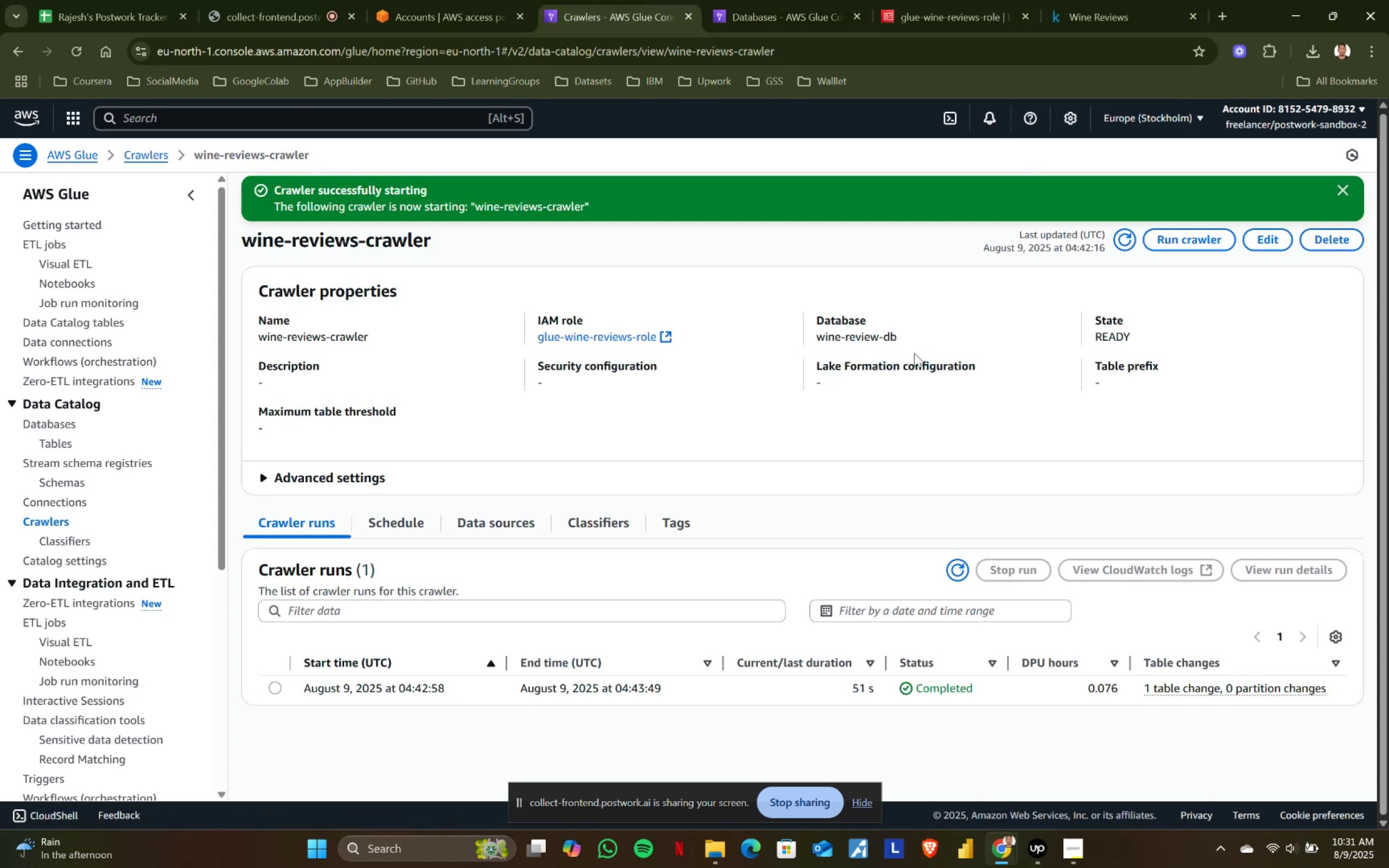 
left_click([782, 0])
 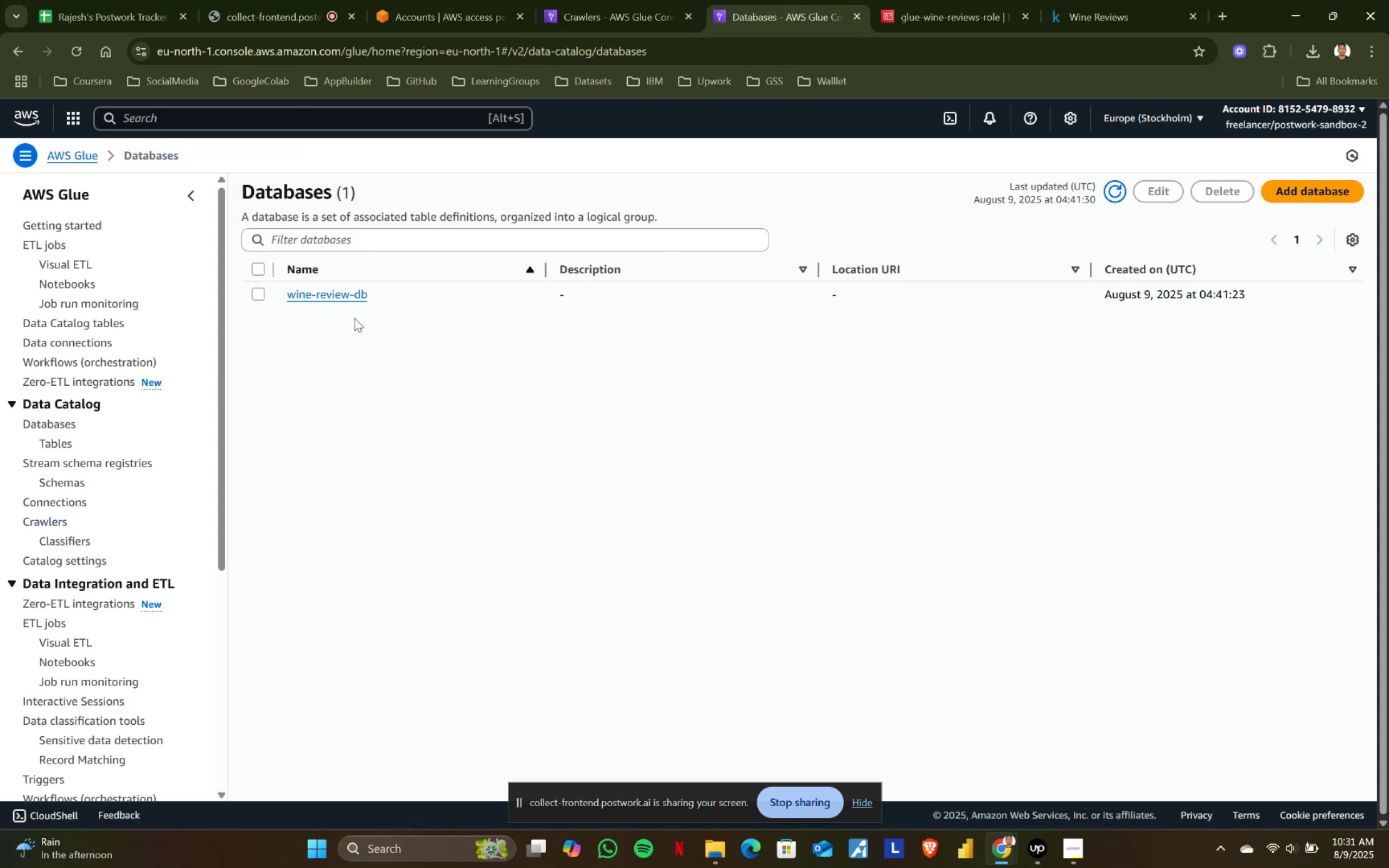 
left_click_drag(start_coordinate=[346, 342], to_coordinate=[335, 335])
 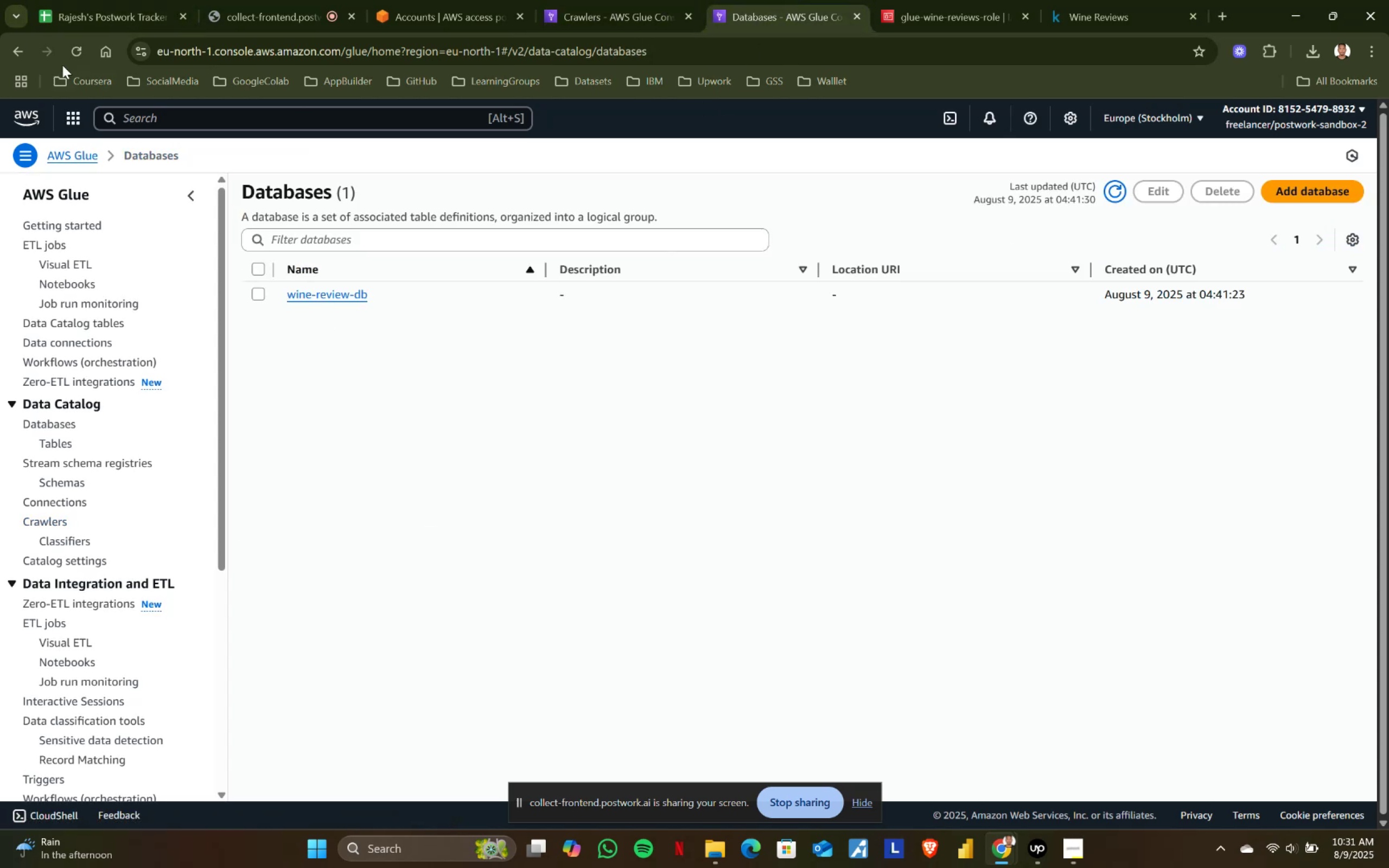 
left_click([74, 56])
 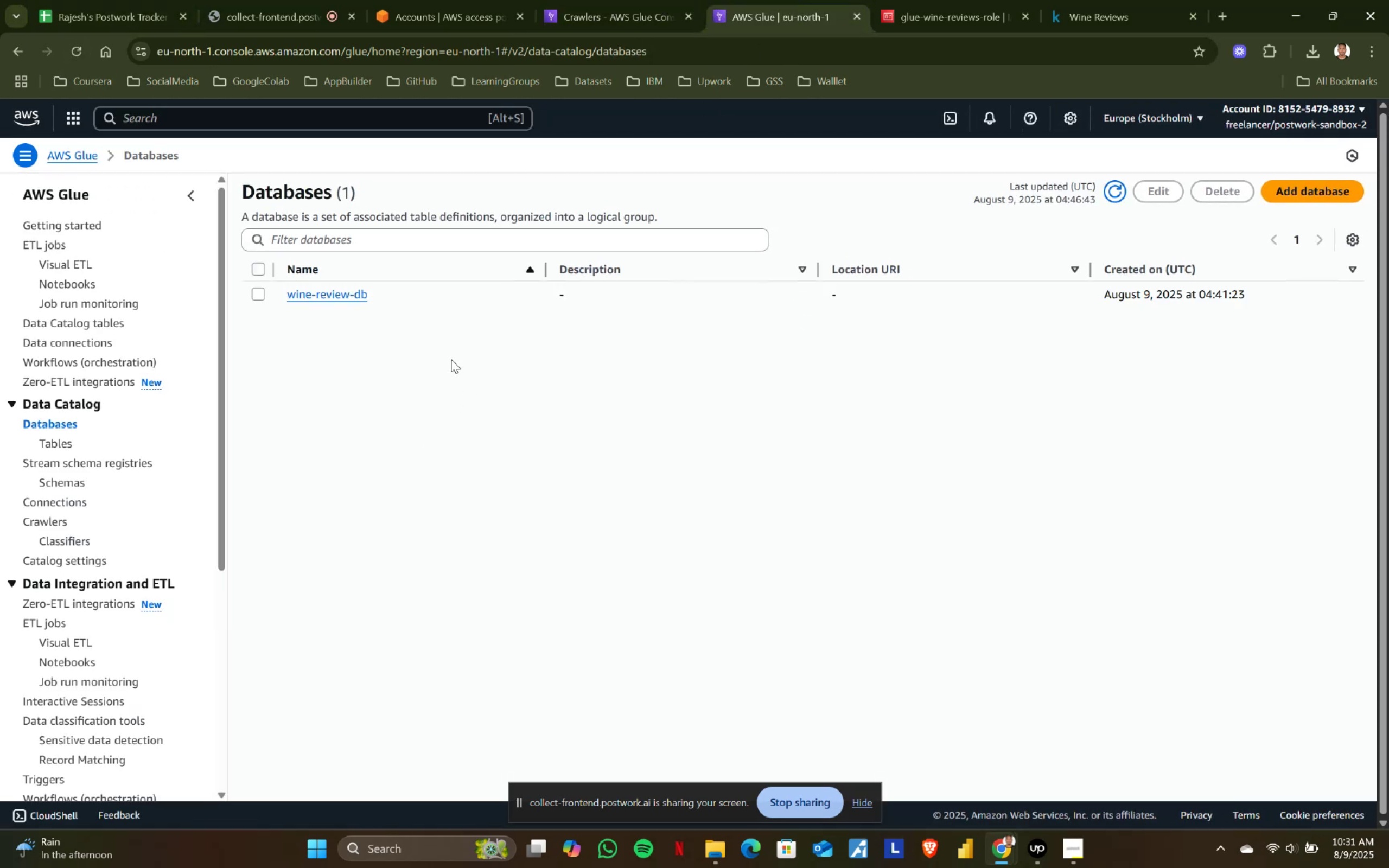 
left_click([324, 296])
 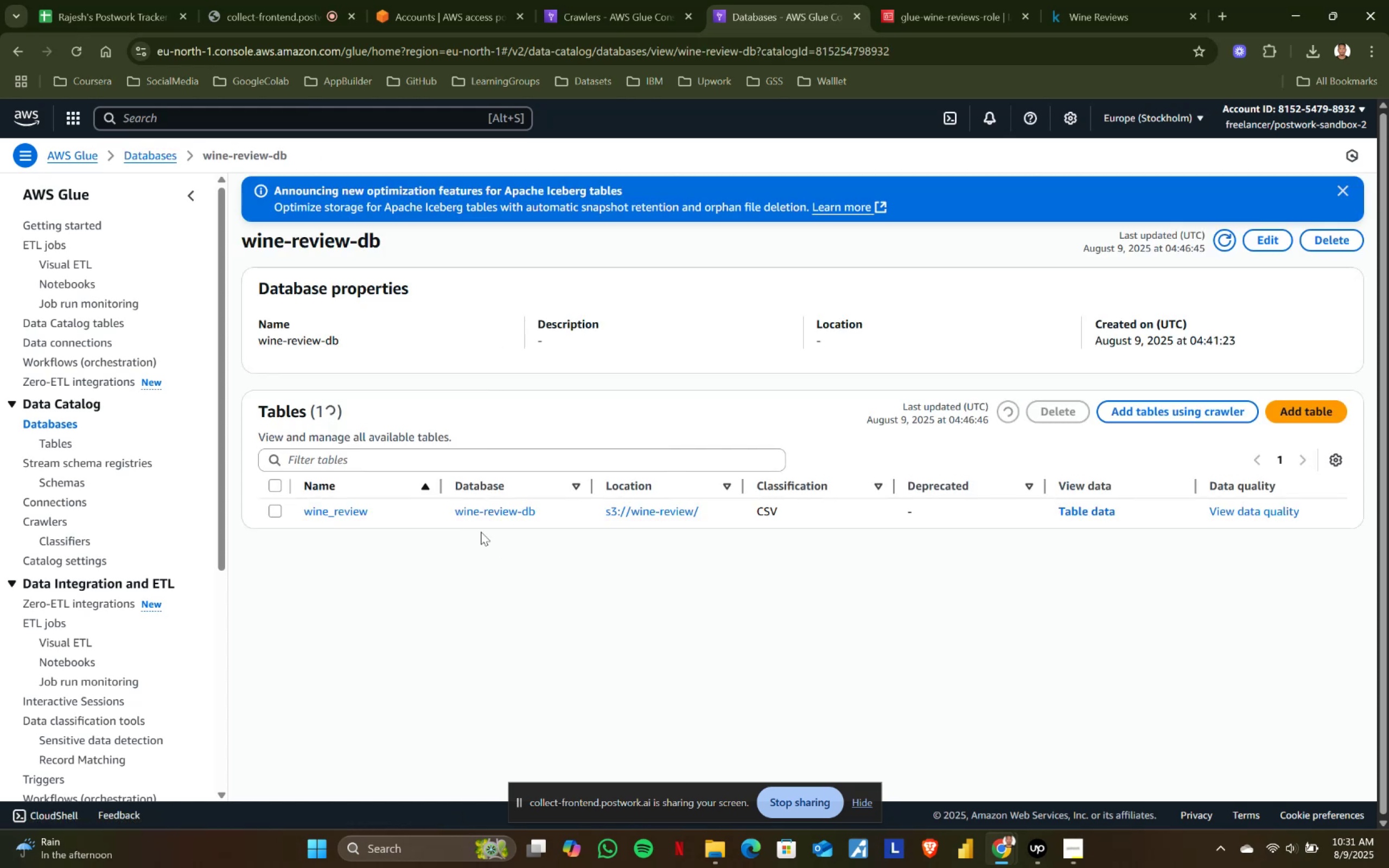 
left_click([486, 508])
 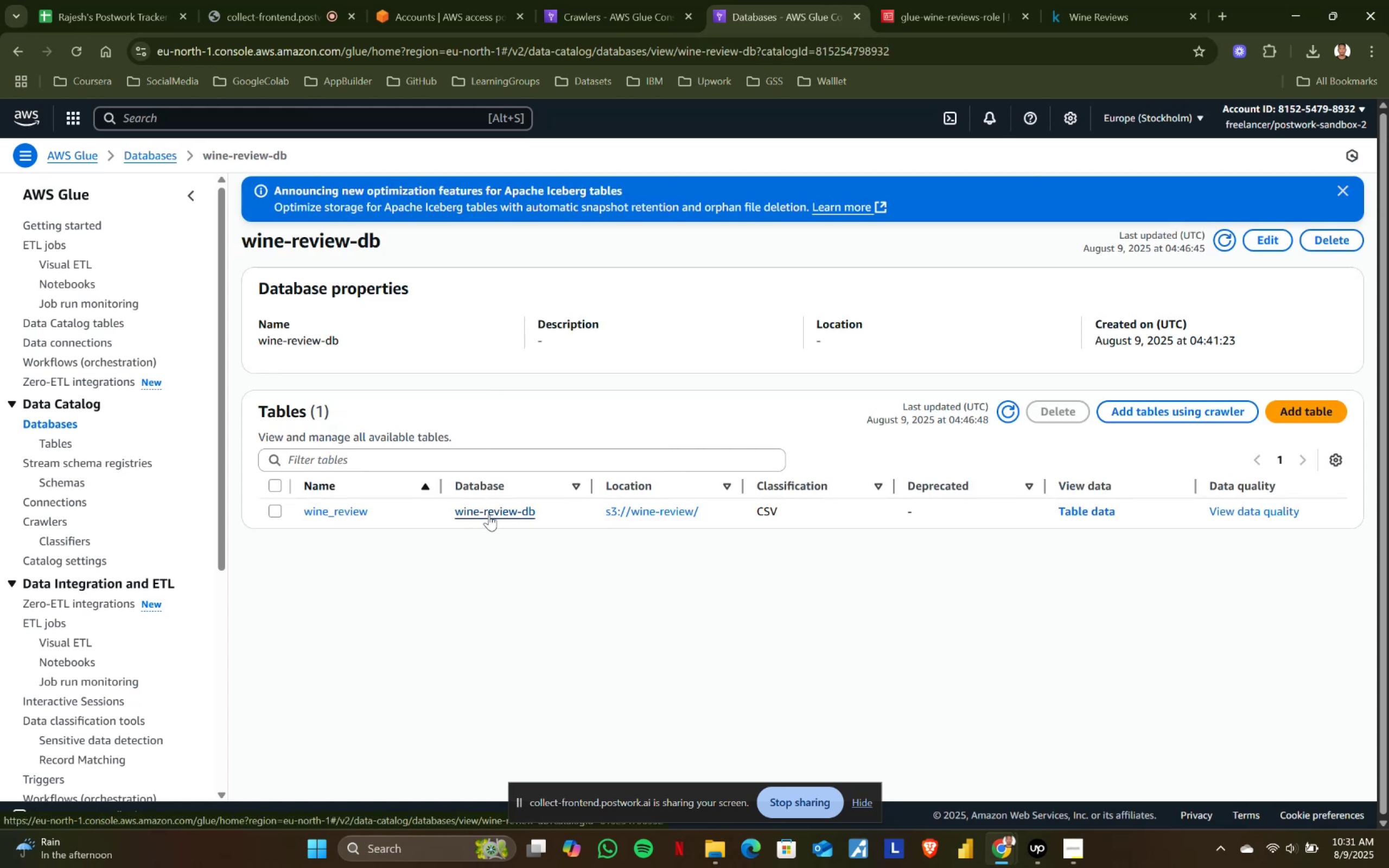 
left_click([489, 514])
 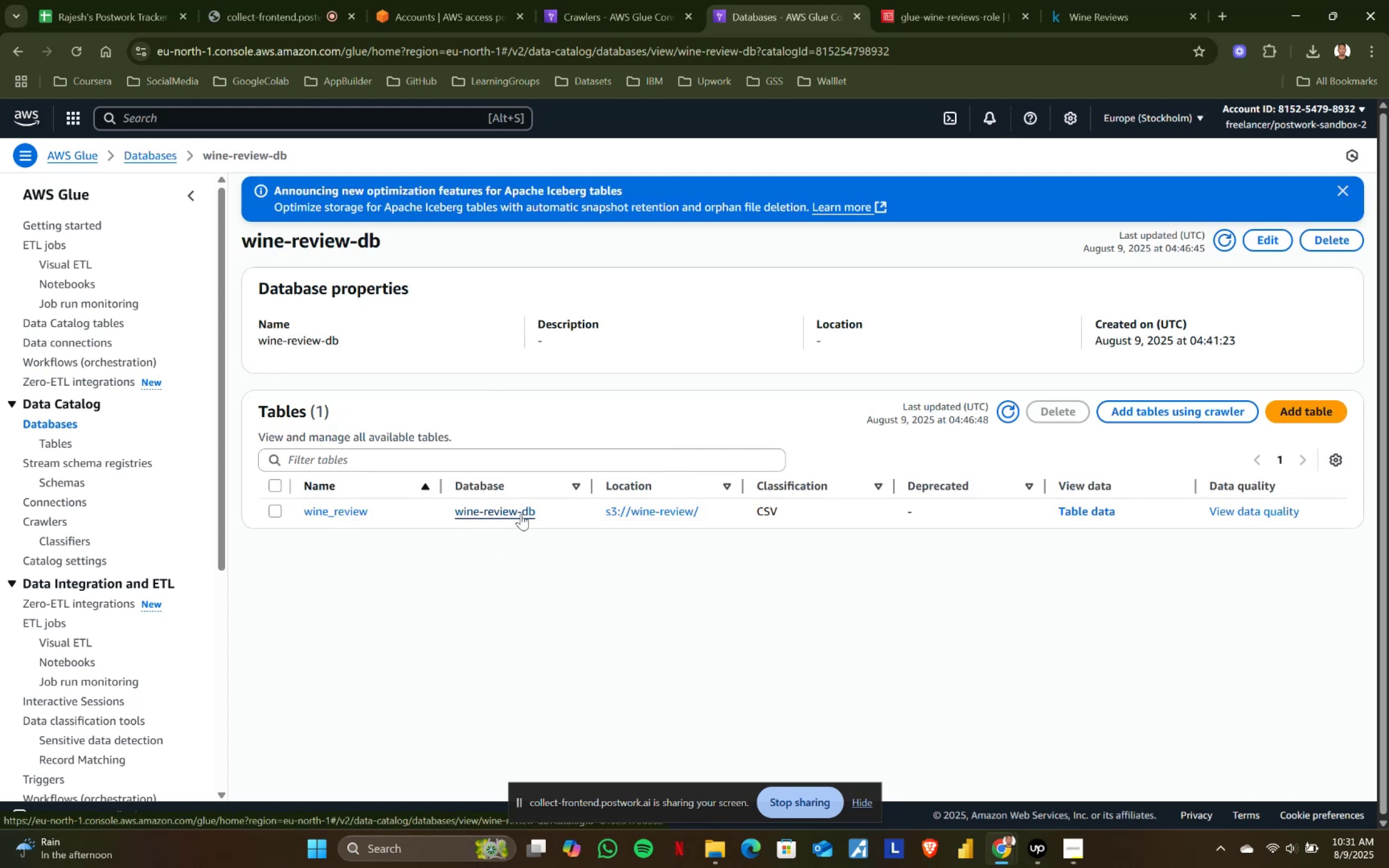 
scroll: coordinate [597, 547], scroll_direction: down, amount: 1.0
 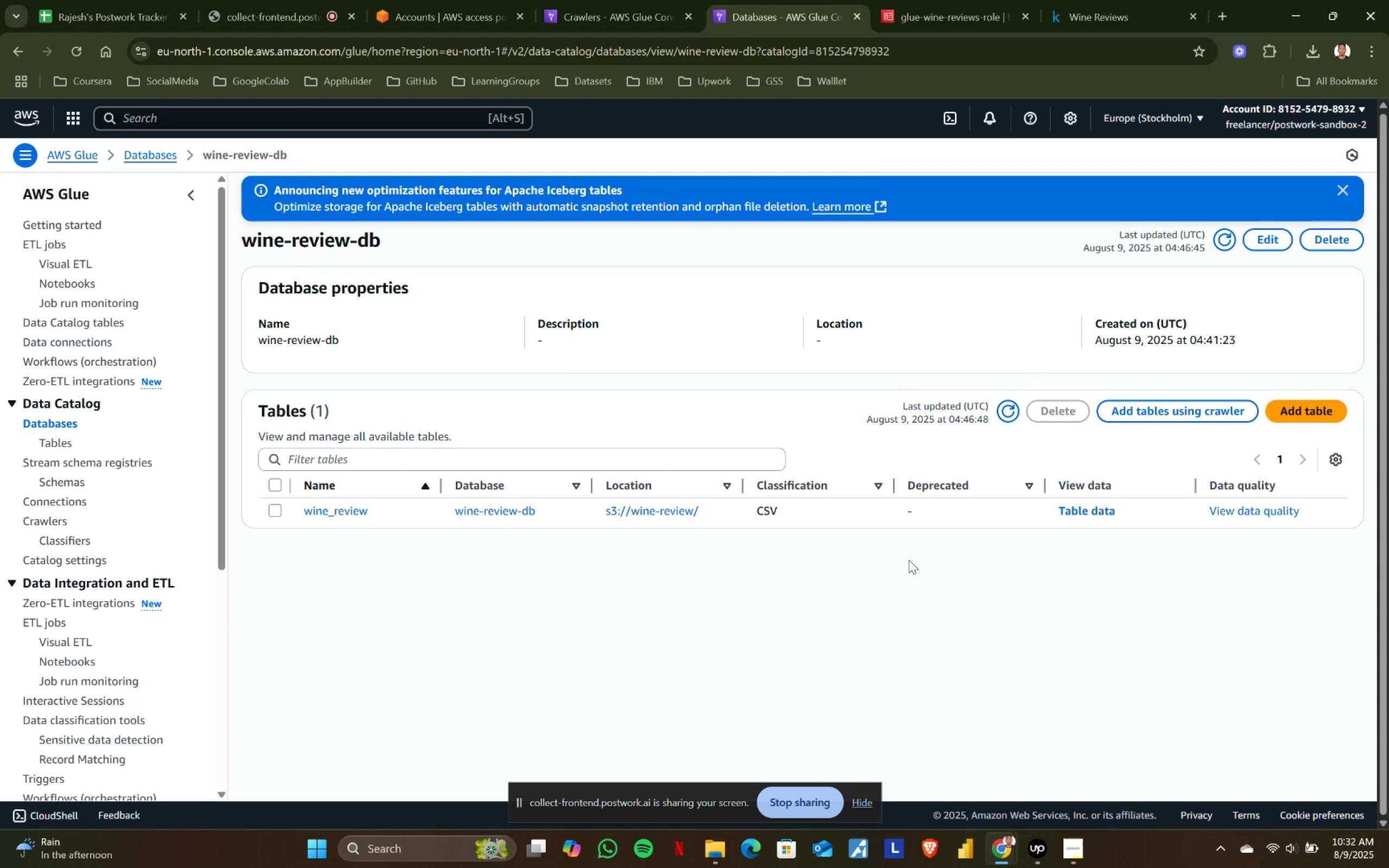 
wait(22.94)
 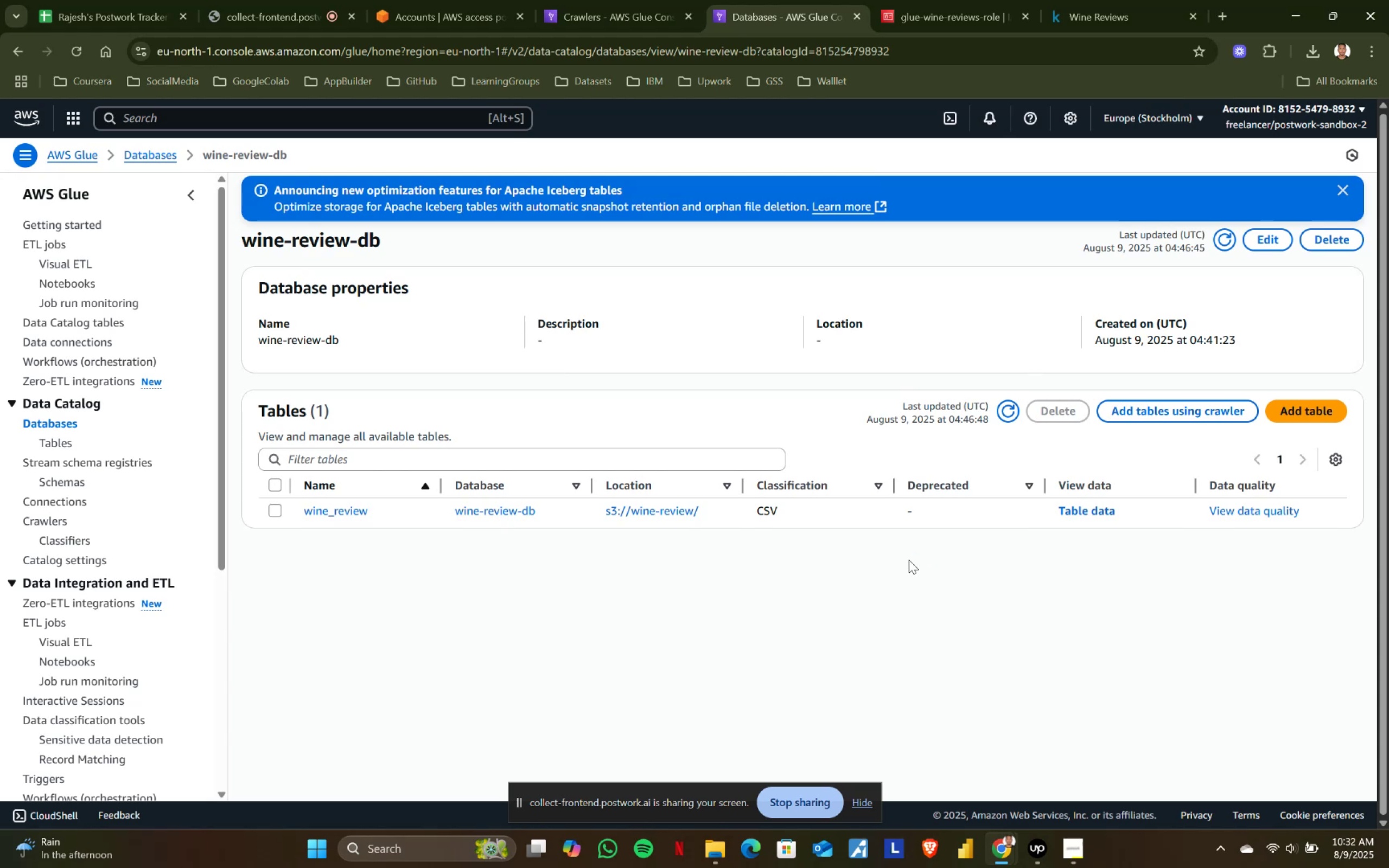 
left_click([62, 421])
 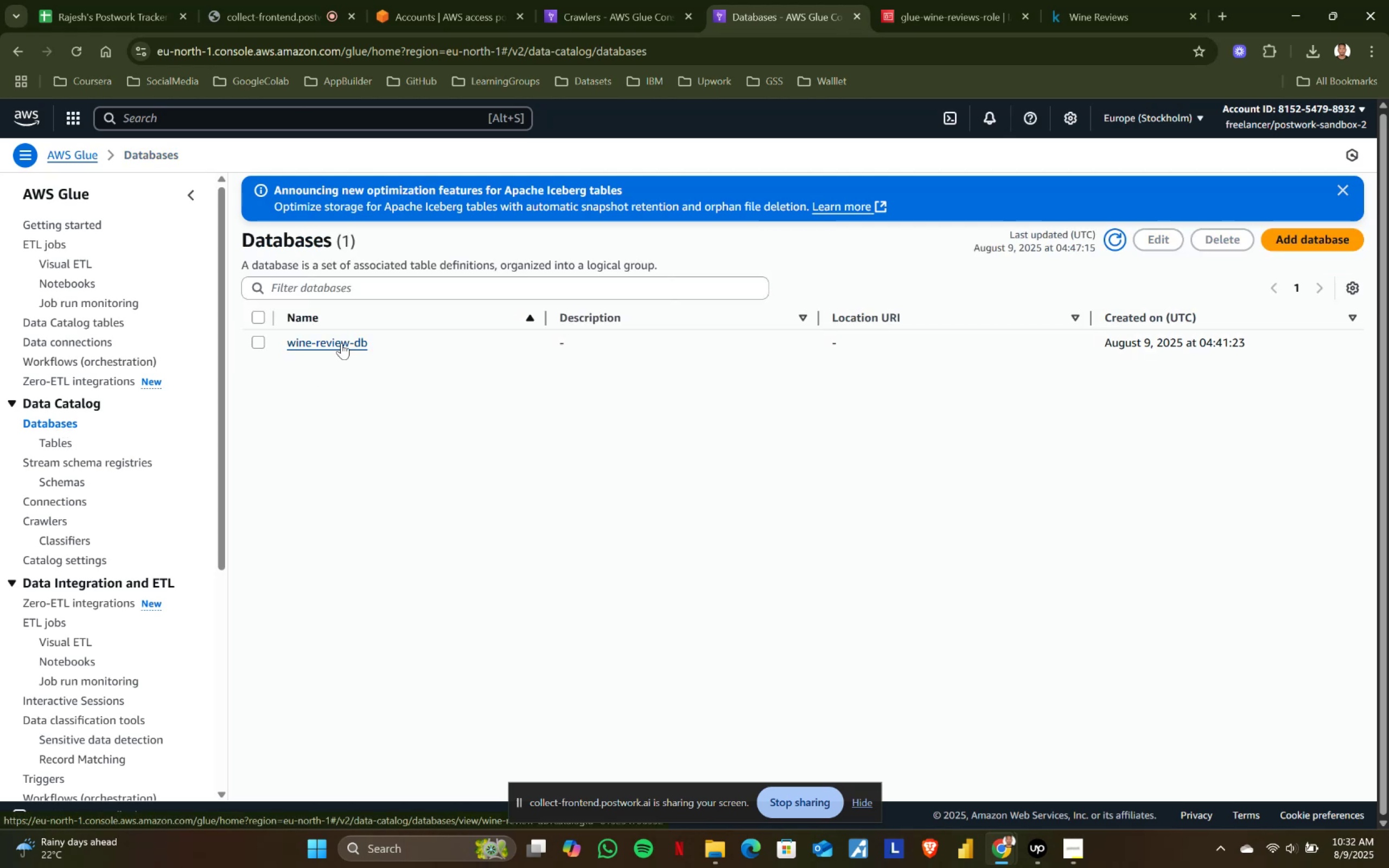 
wait(7.02)
 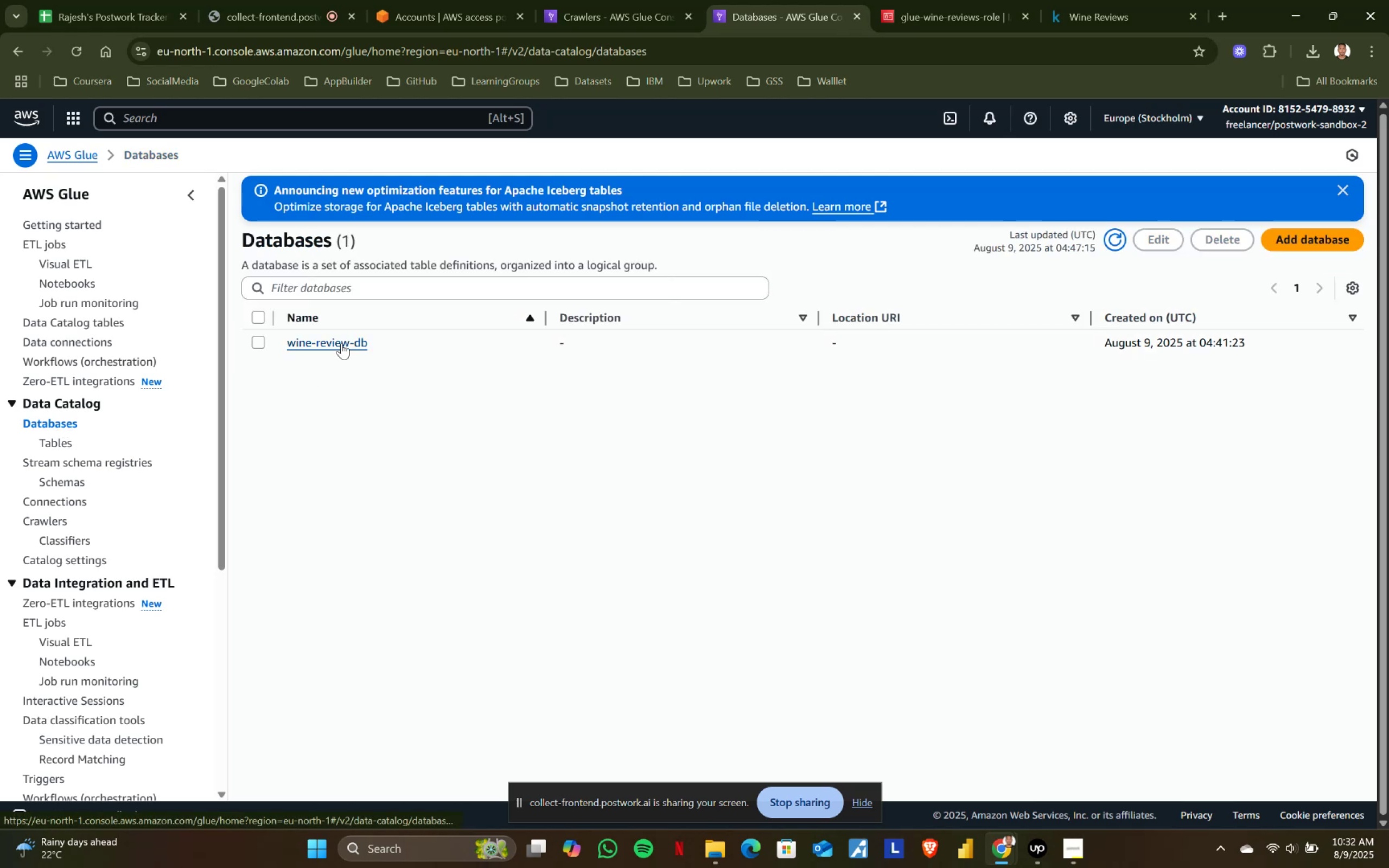 
left_click([341, 343])
 